 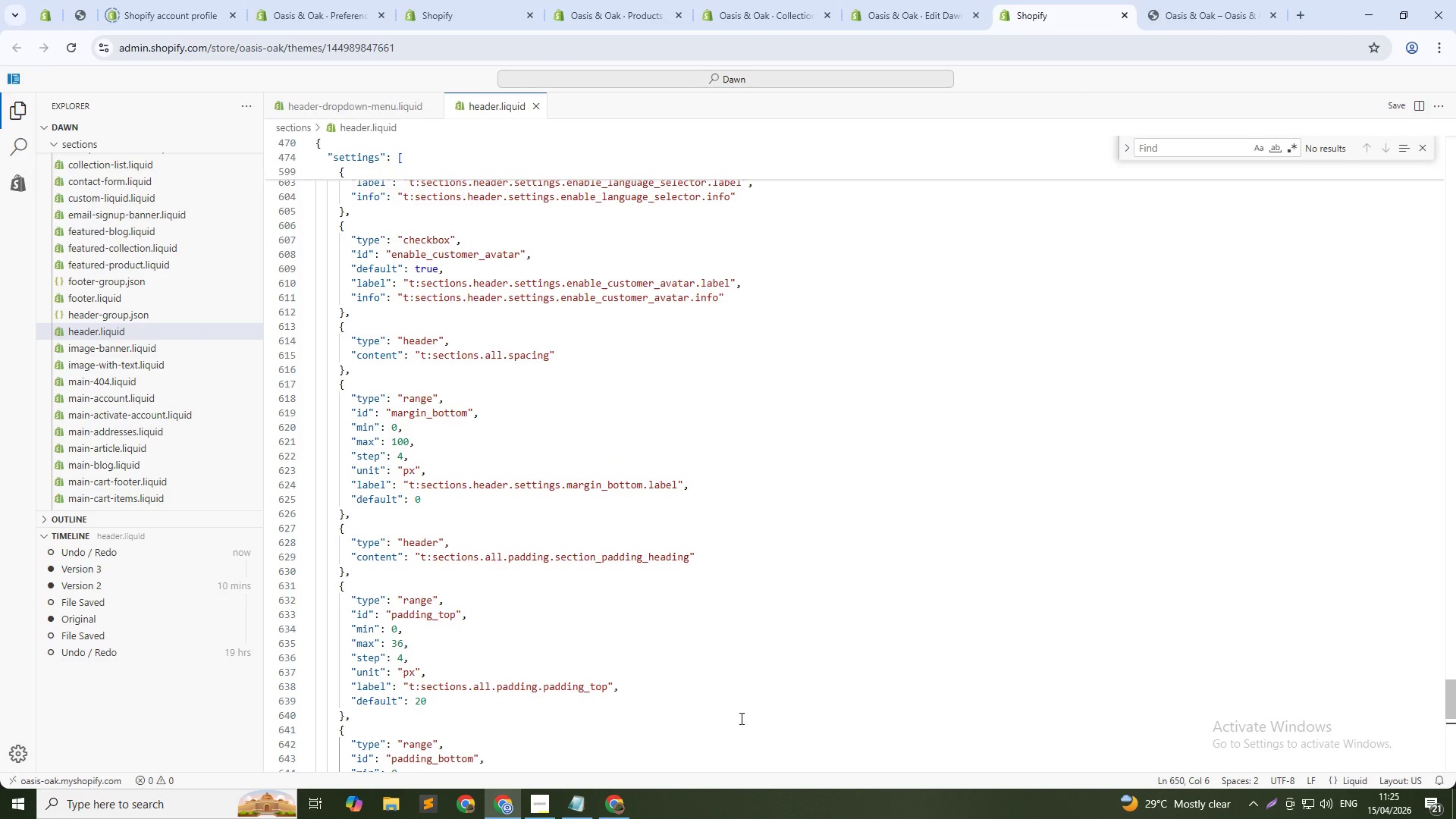 
key(Alt+Tab)
 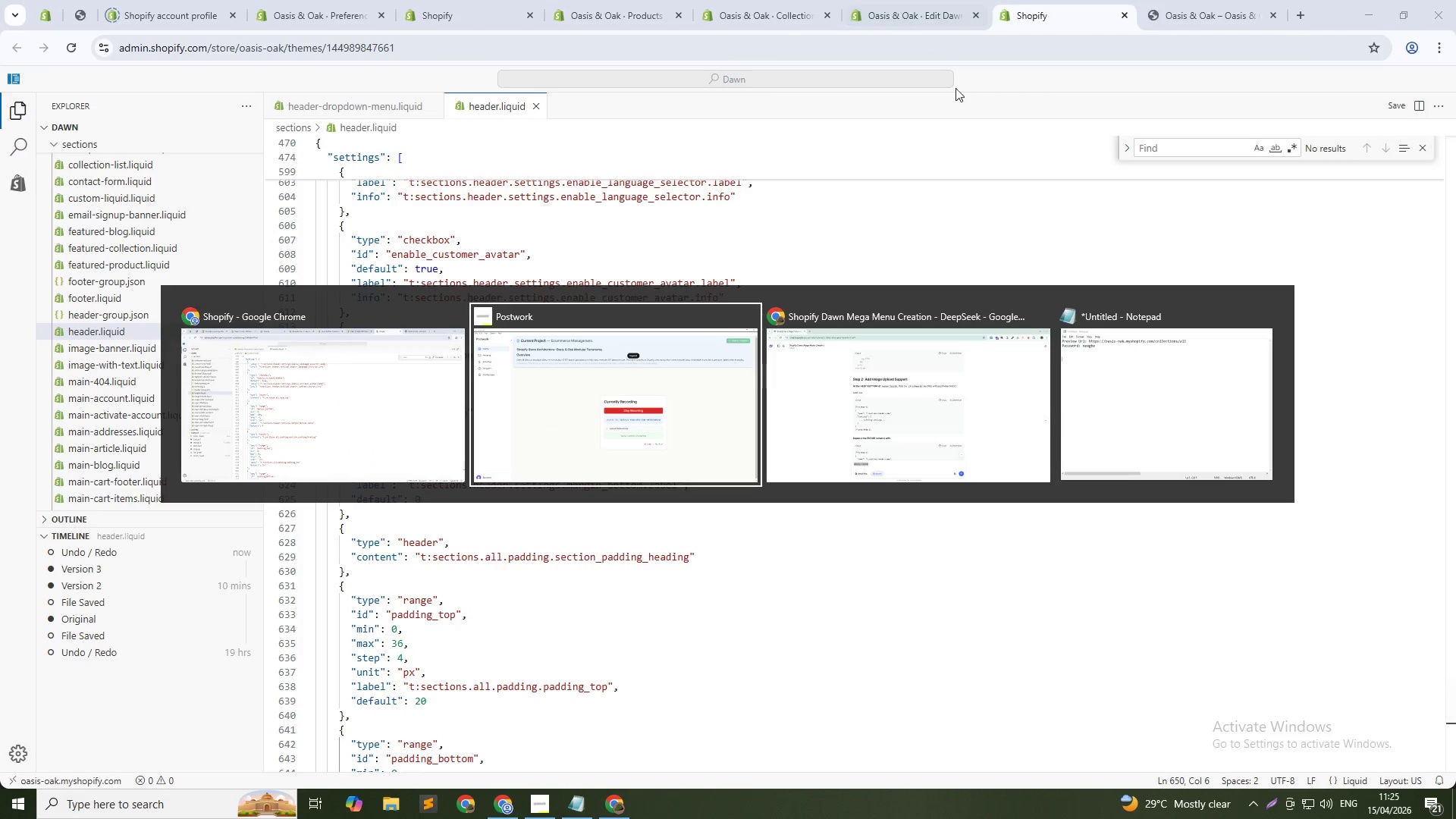 
key(Alt+Tab)
 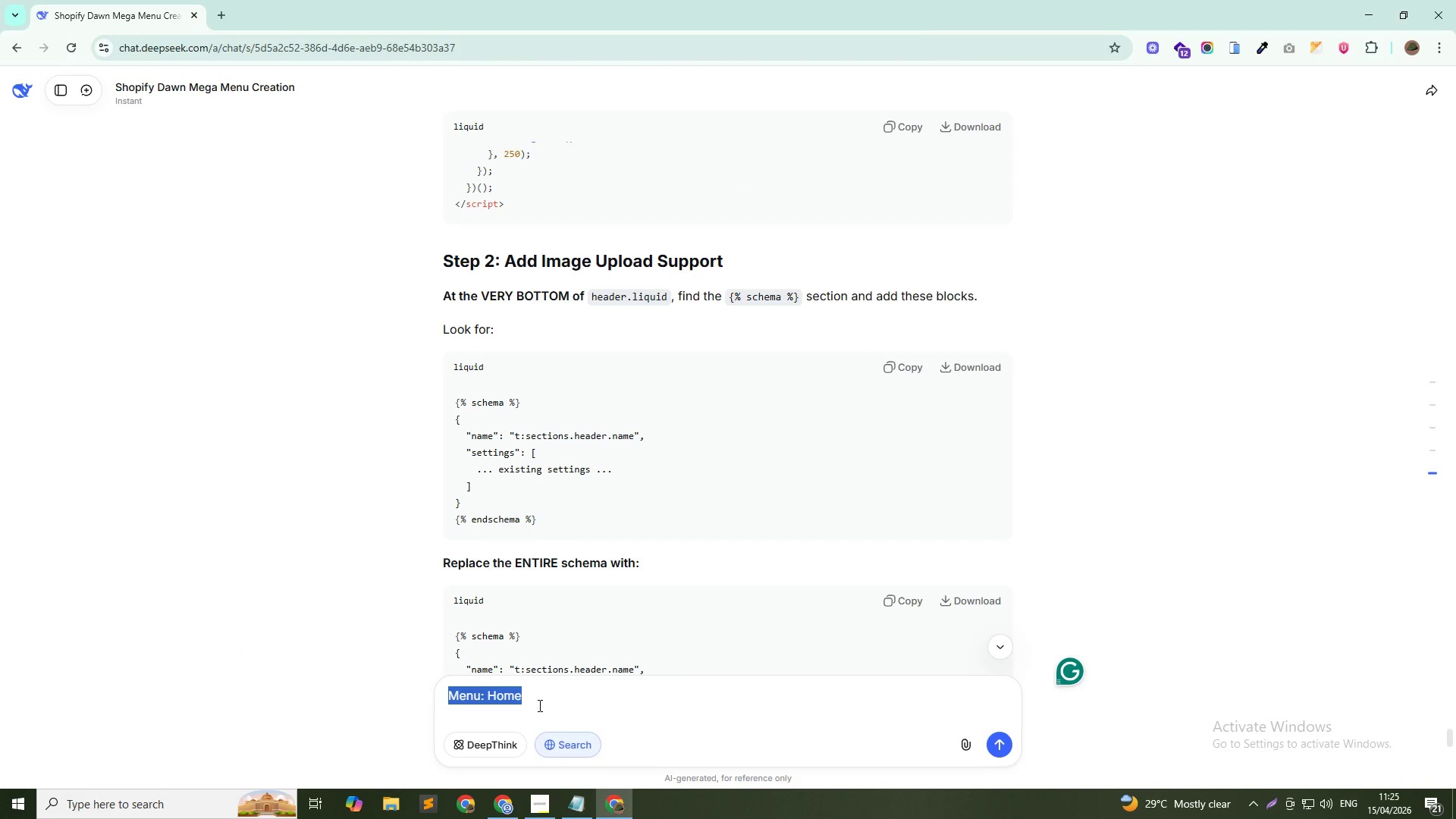 
scroll: coordinate [529, 708], scroll_direction: down, amount: 3.0
 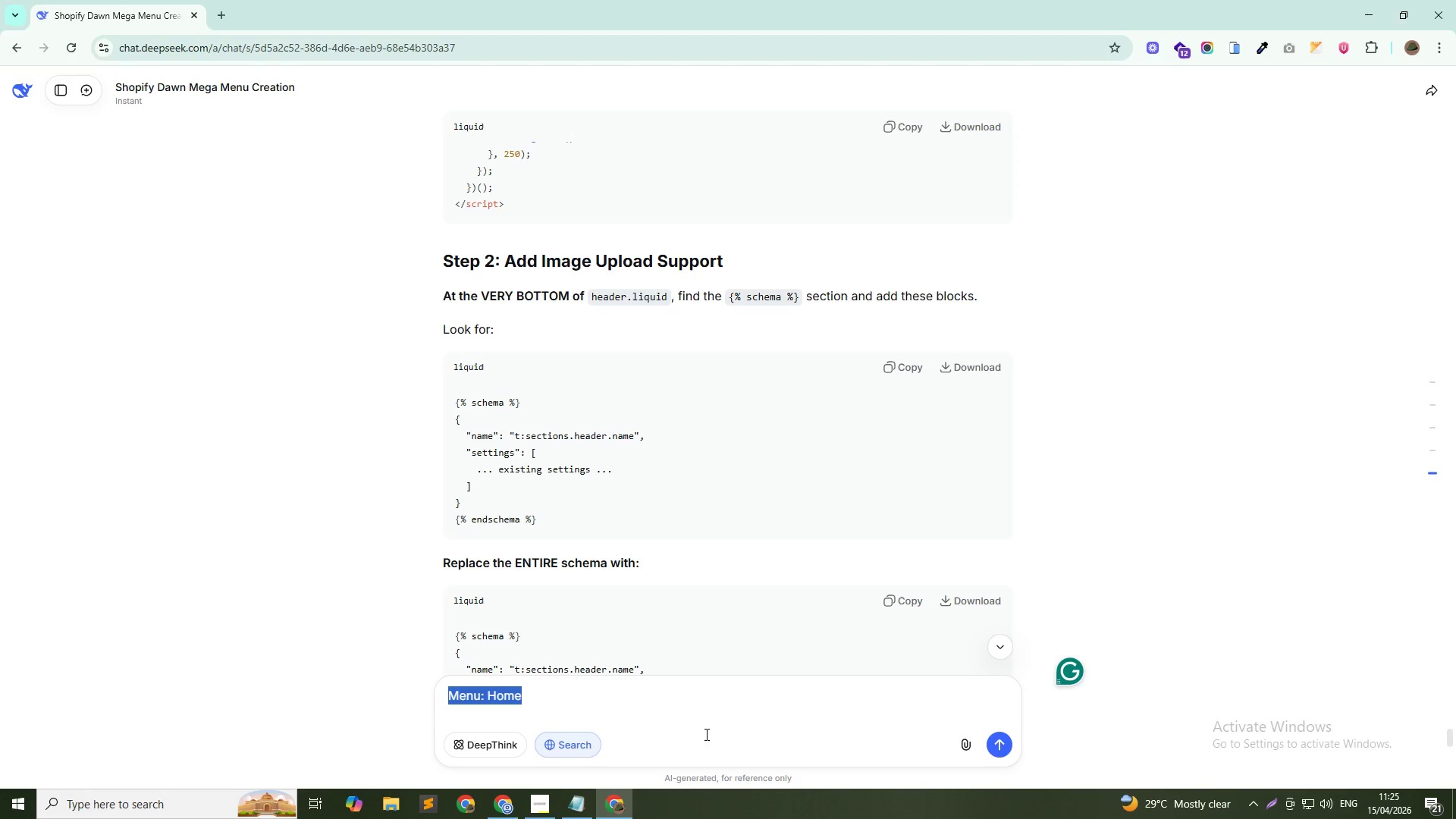 
left_click([519, 714])
 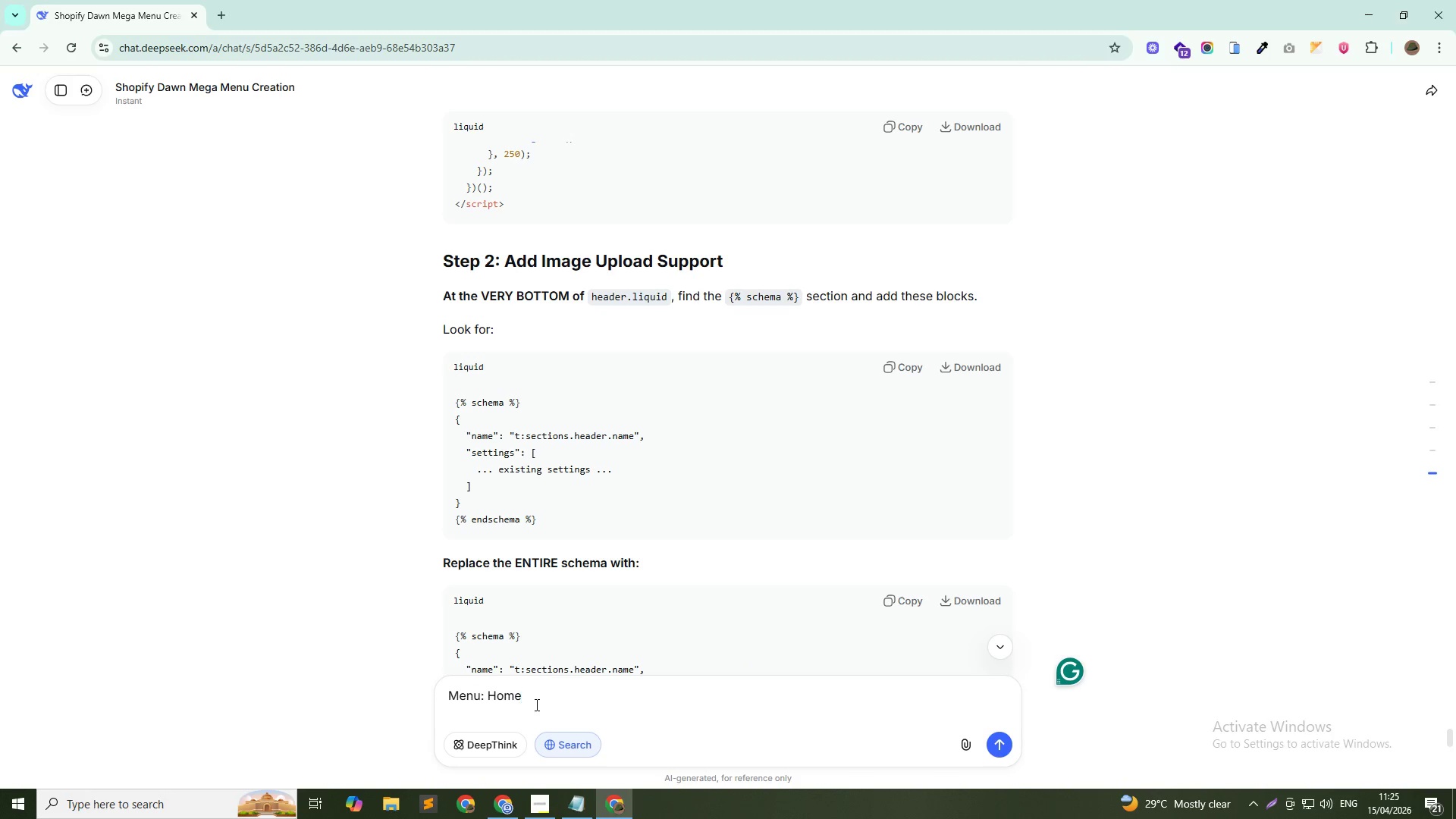 
key(Control+A)
 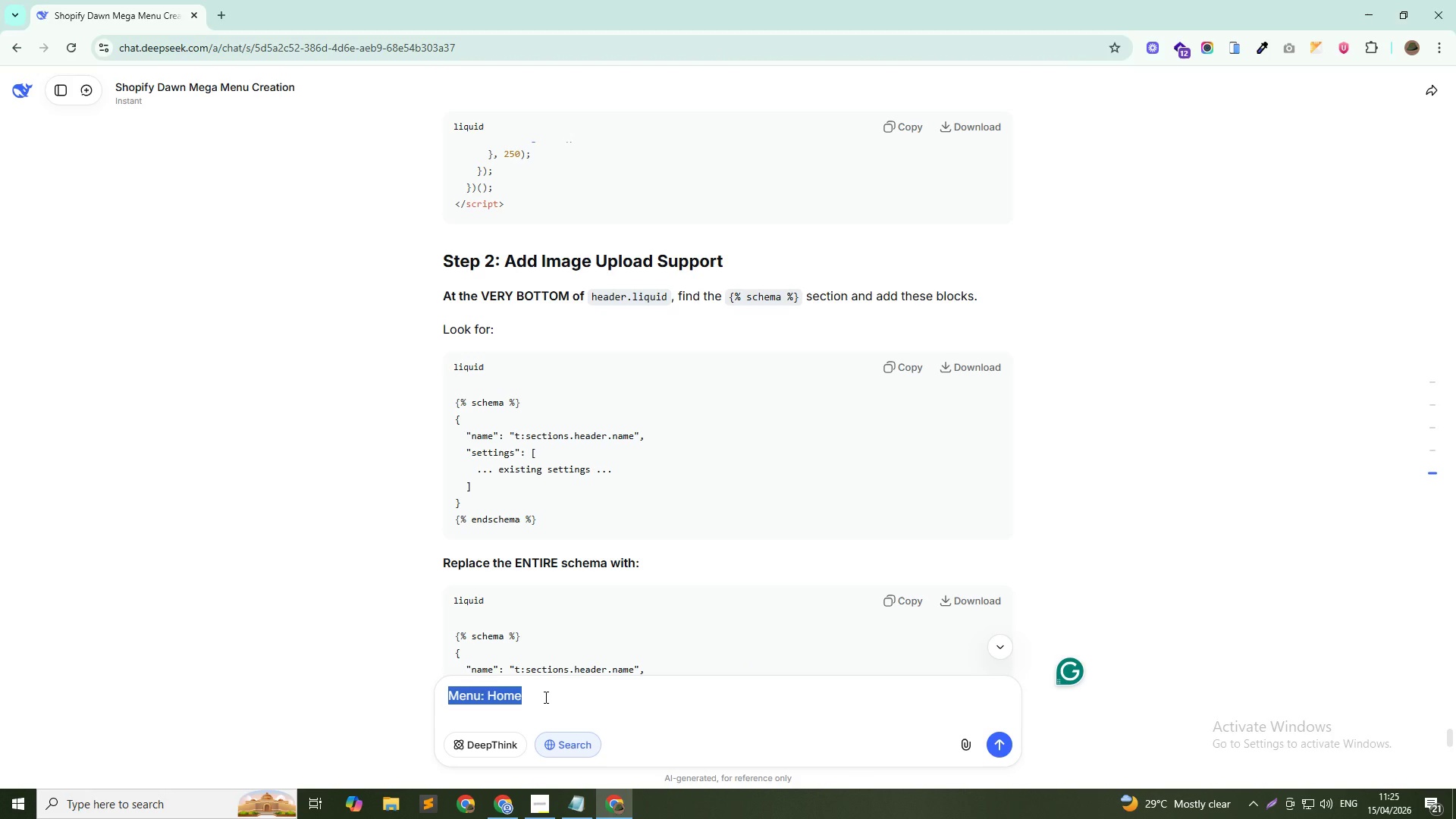 
type(Create Shopiy m)
key(Backspace)
type(dawn thee)
key(Backspace)
type(me ma)
key(Backspace)
type(ega menu)
 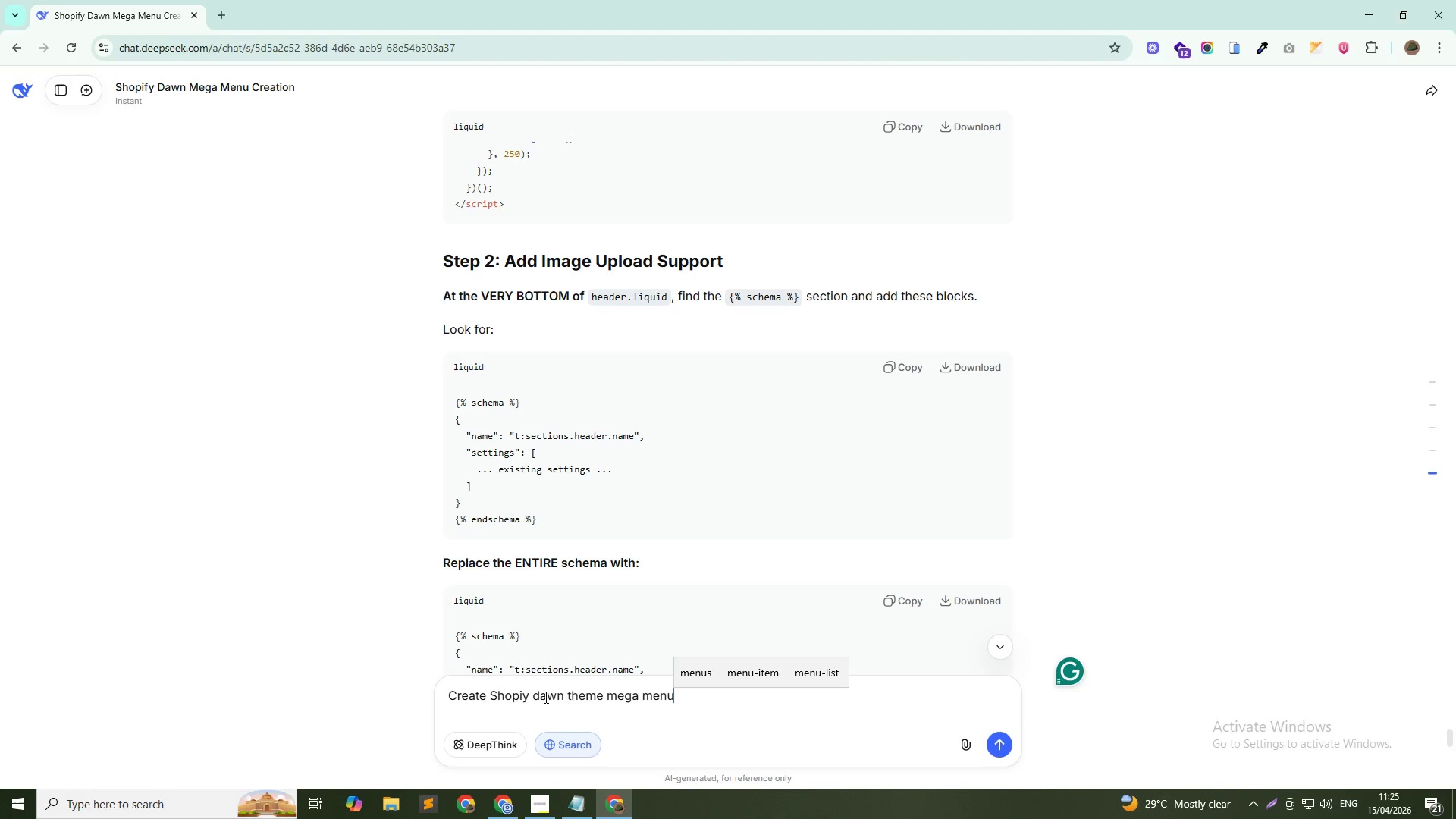 
key(Shift+Enter)
 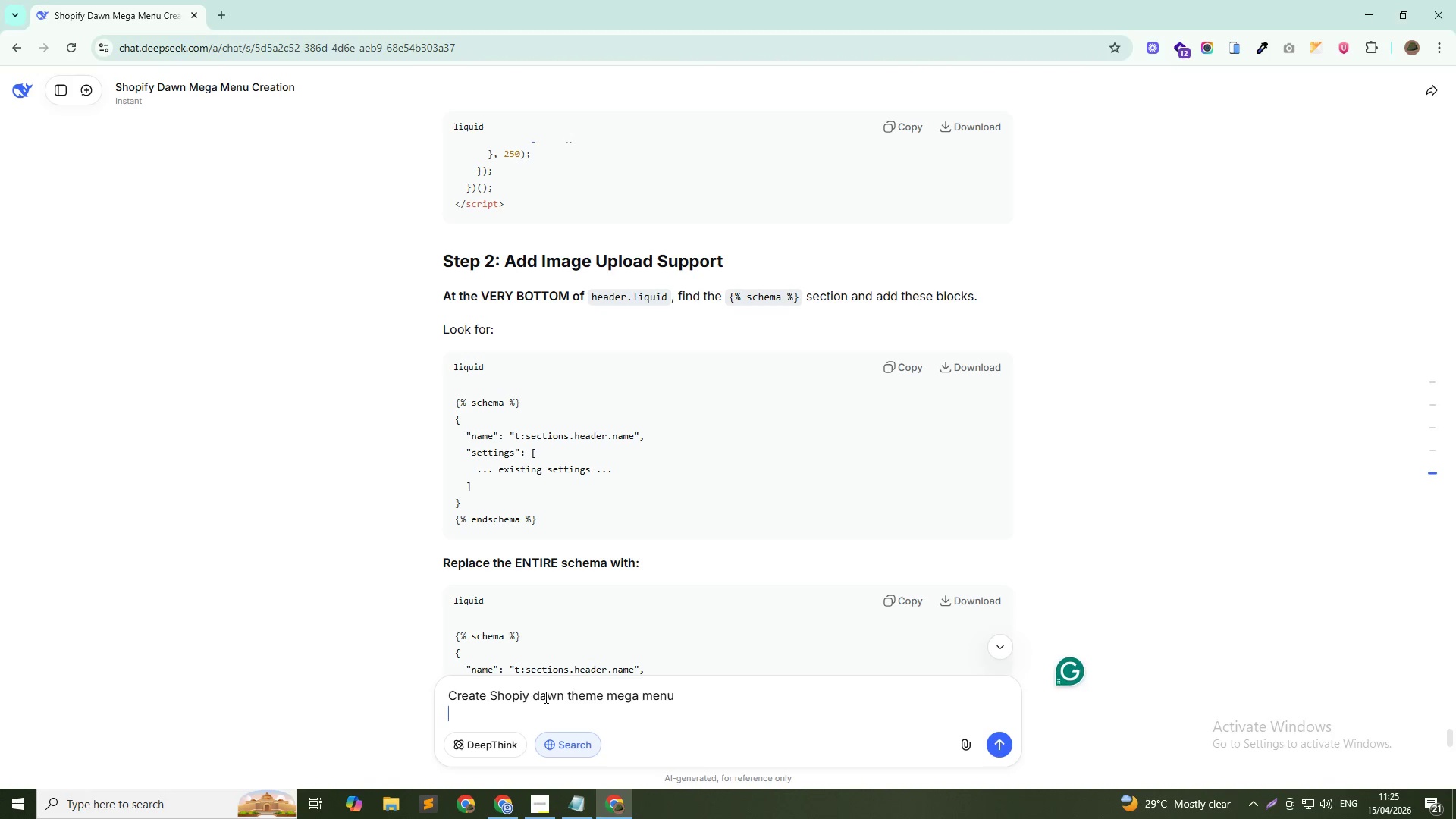 
key(Shift+Enter)
 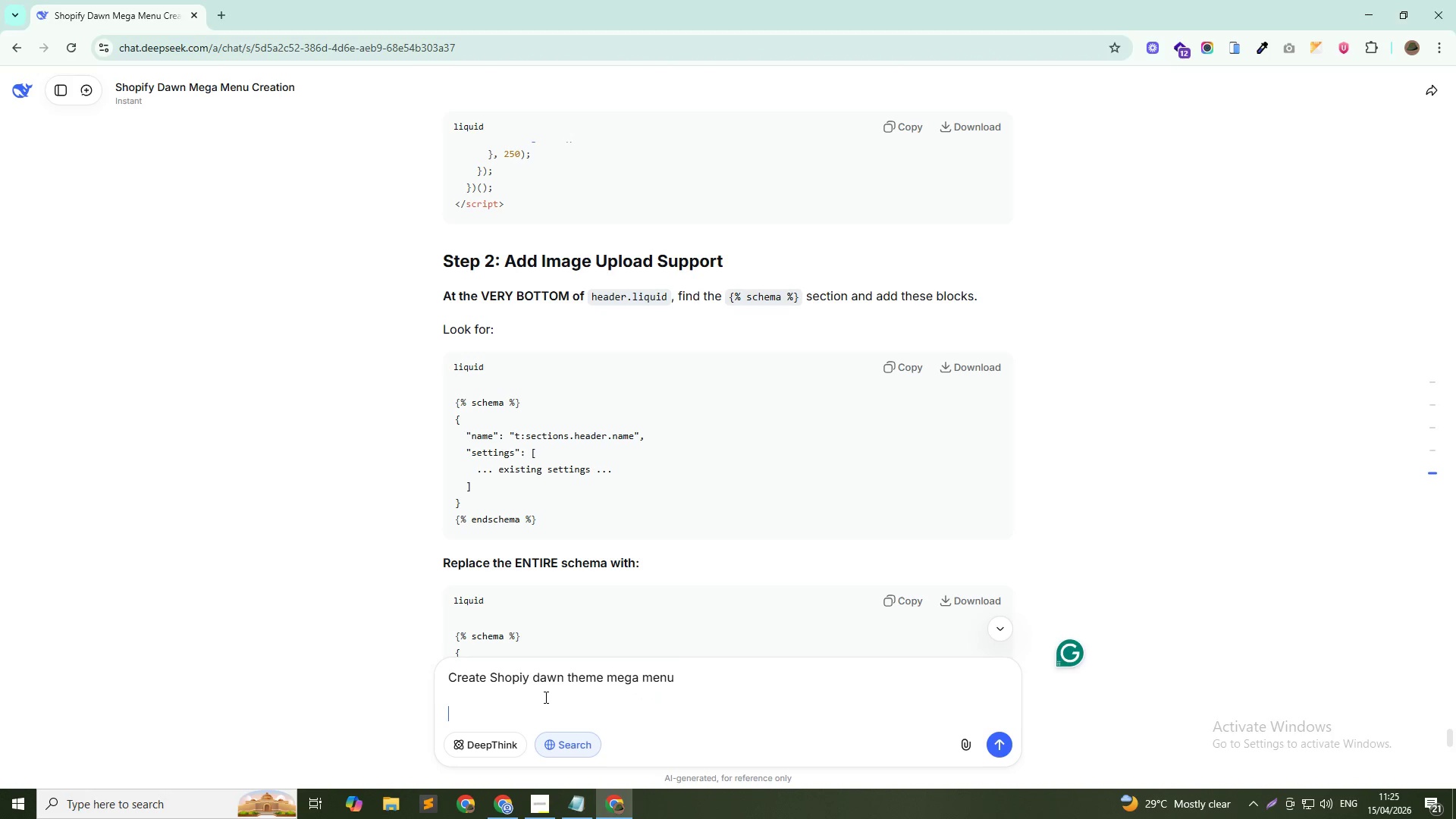 
type(MEnu Structure : Home, Shop )
 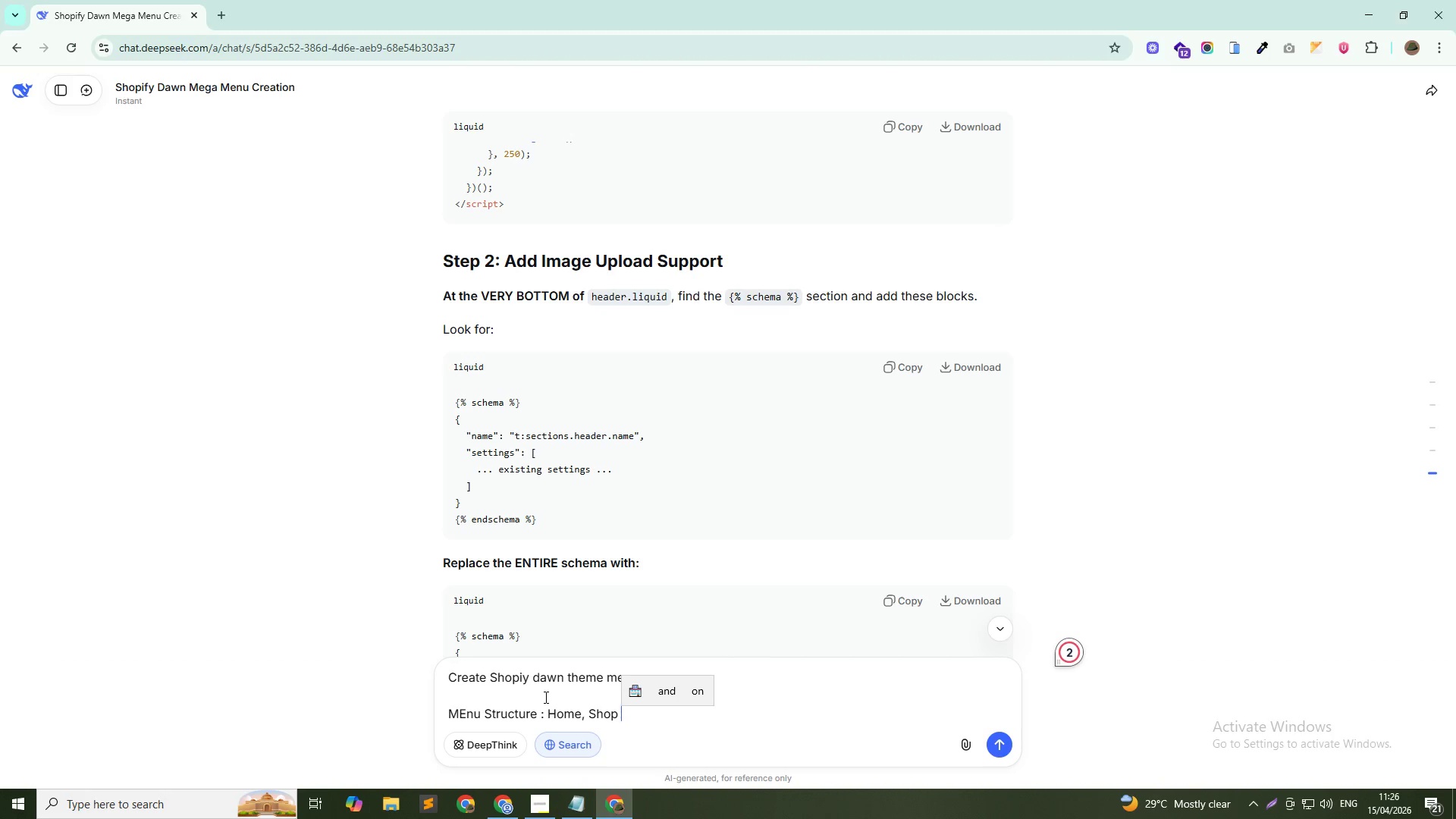 
key(ArrowLeft)
 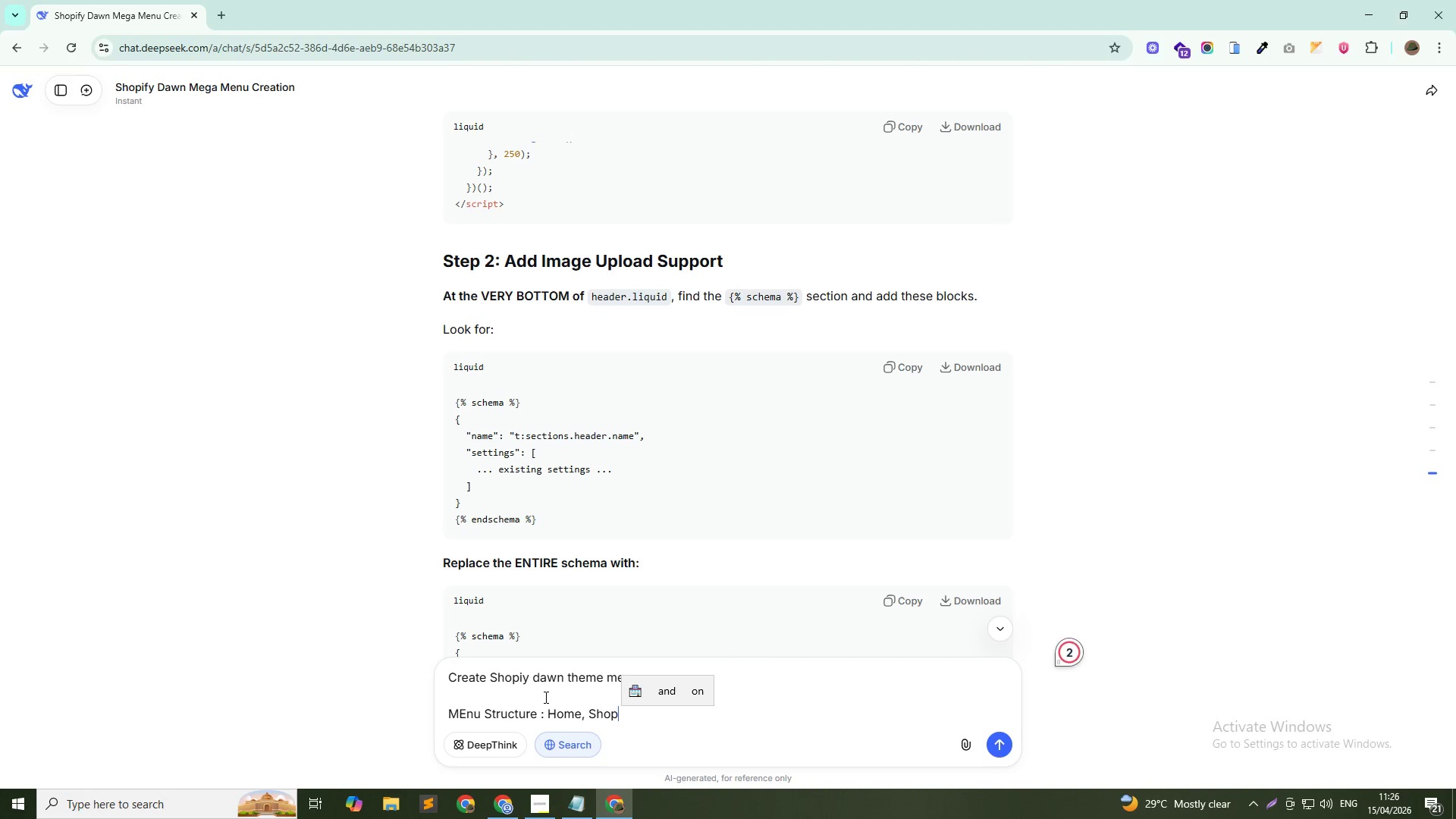 
type(())
 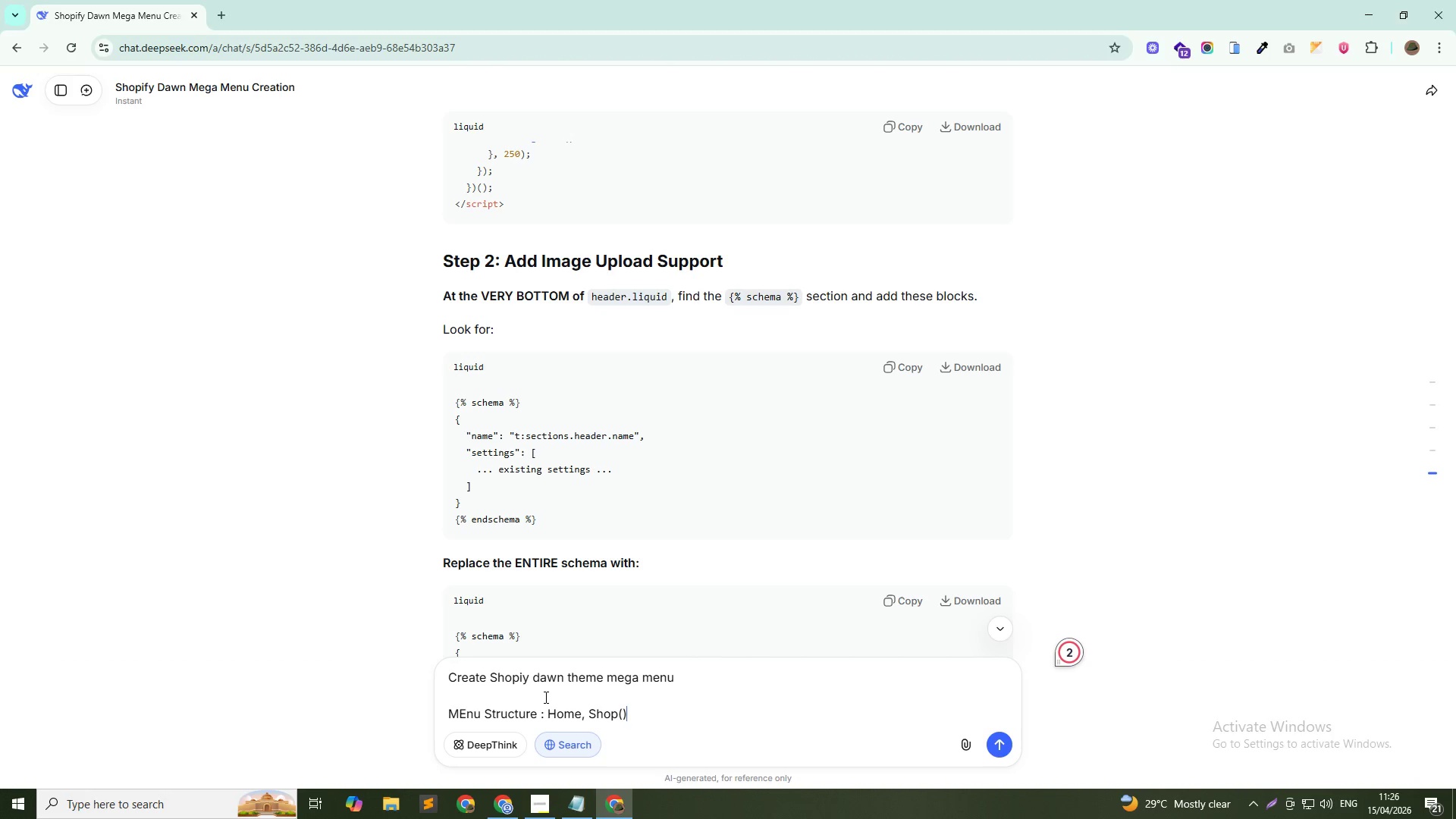 
key(ArrowLeft)
 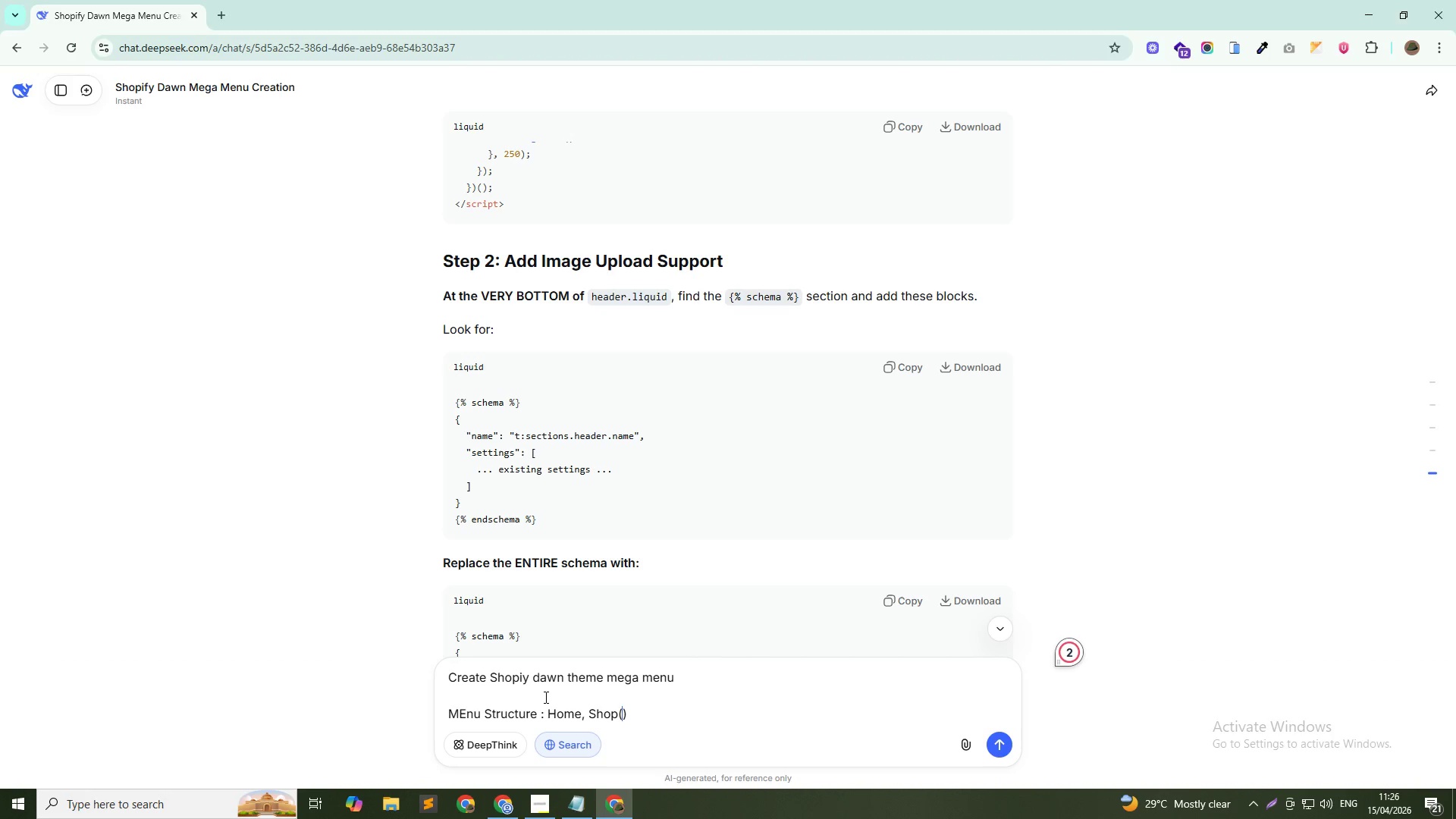 
type(dropdown a)
key(Backspace)
type(parent i)
key(Backspace)
type(with 4 o)
key(Backspace)
type(collections)
 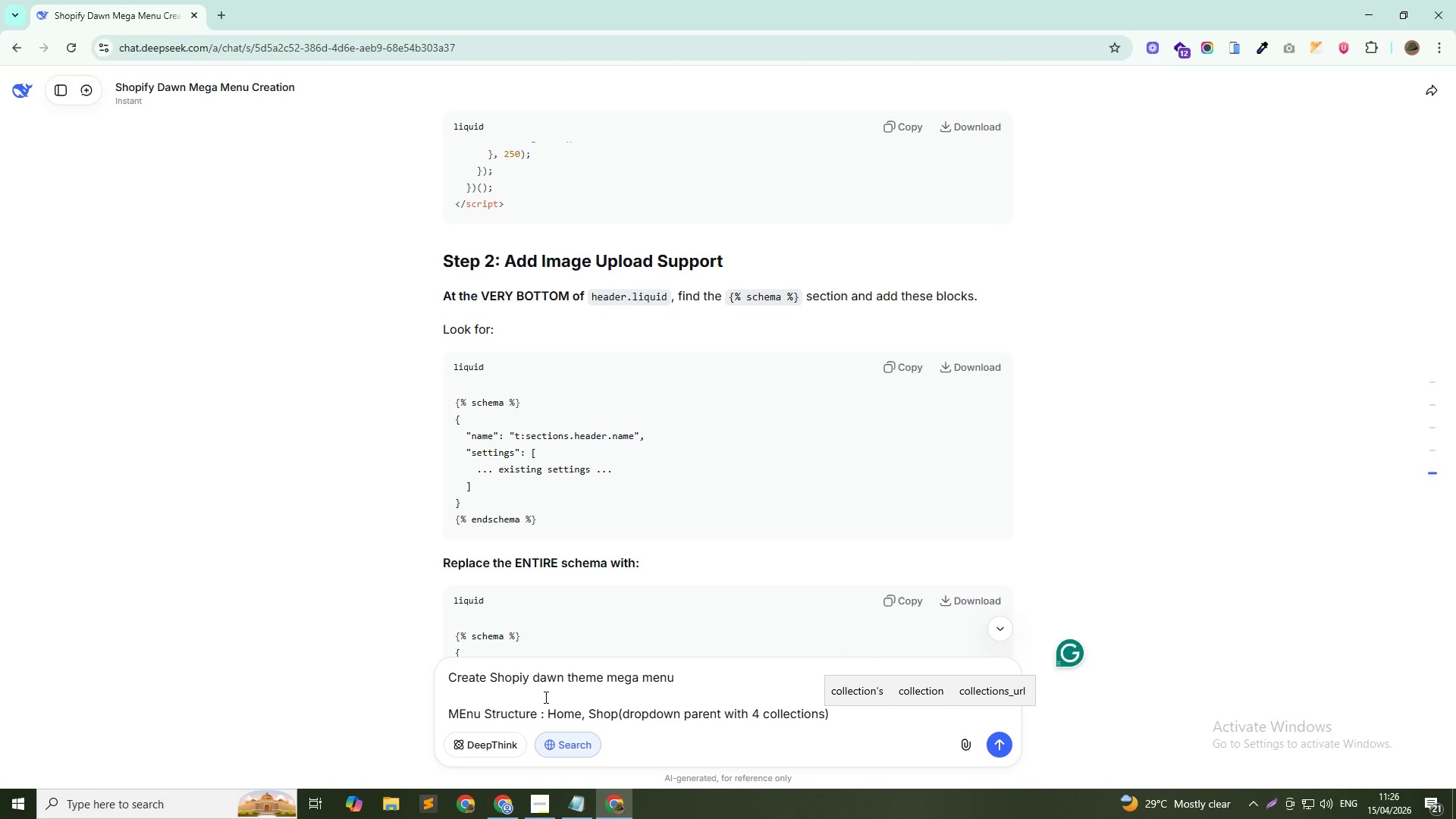 
key(ArrowDown)
 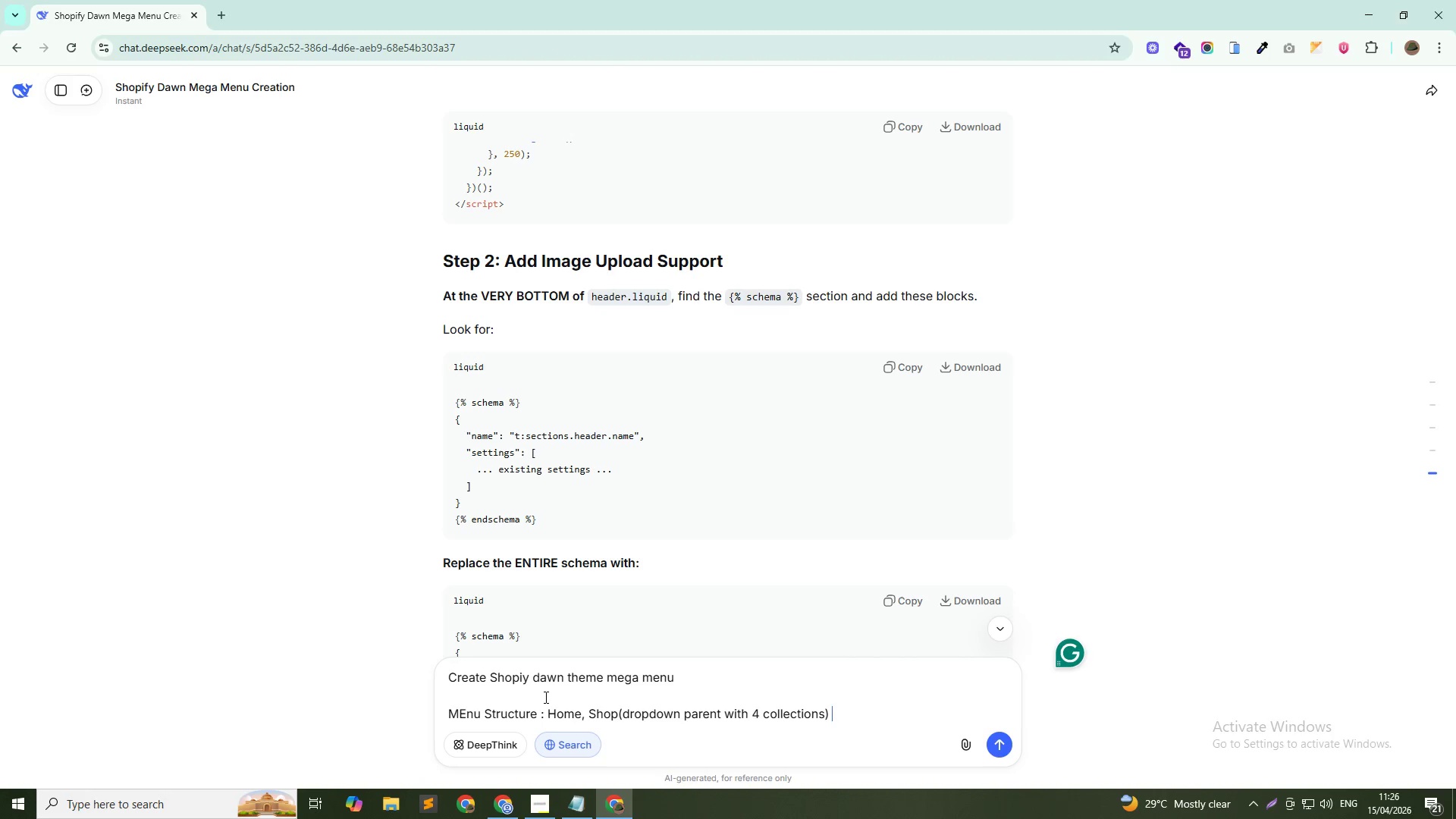 
type(, contact us , about us)
 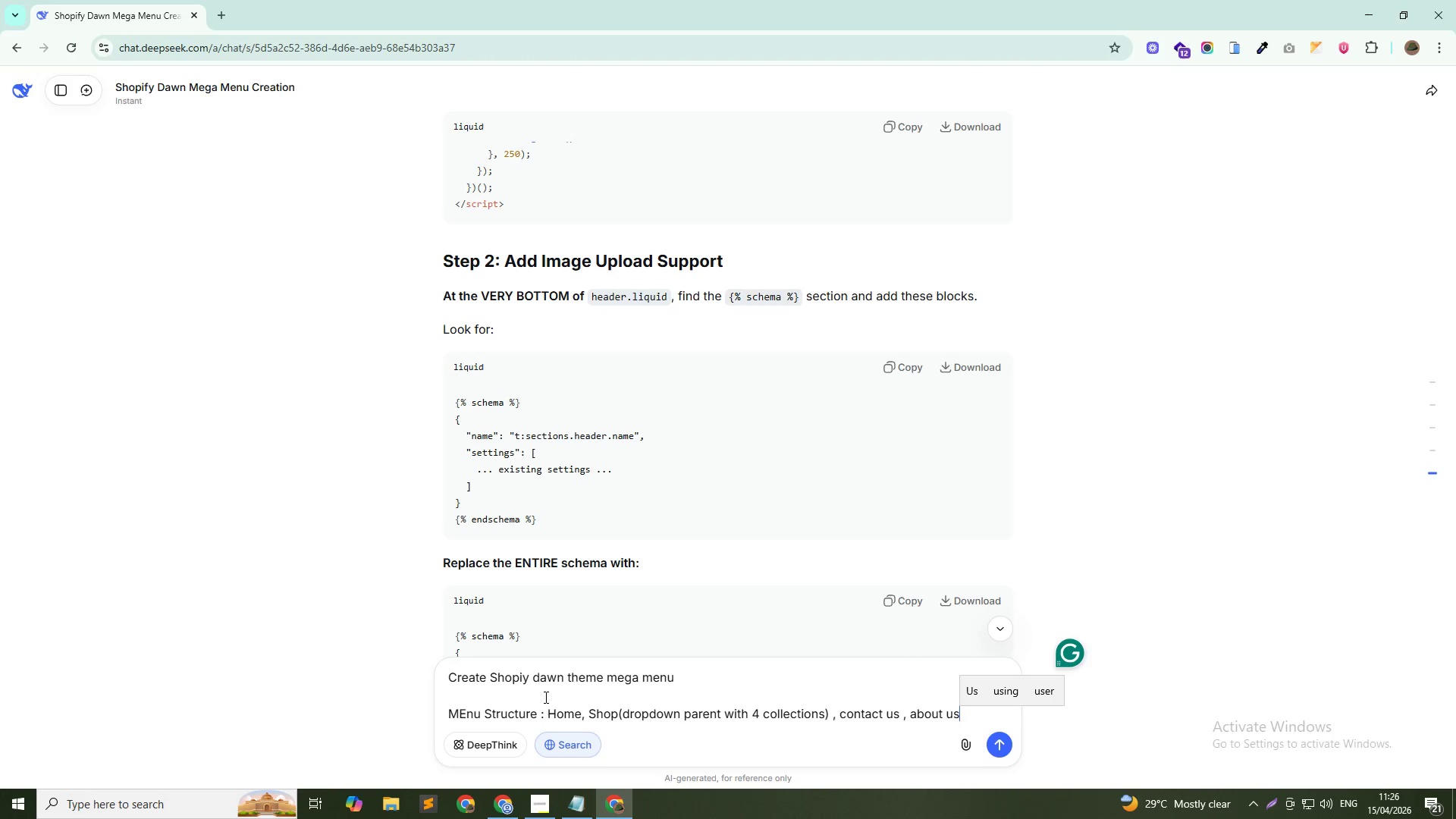 
key(Shift+Enter)
 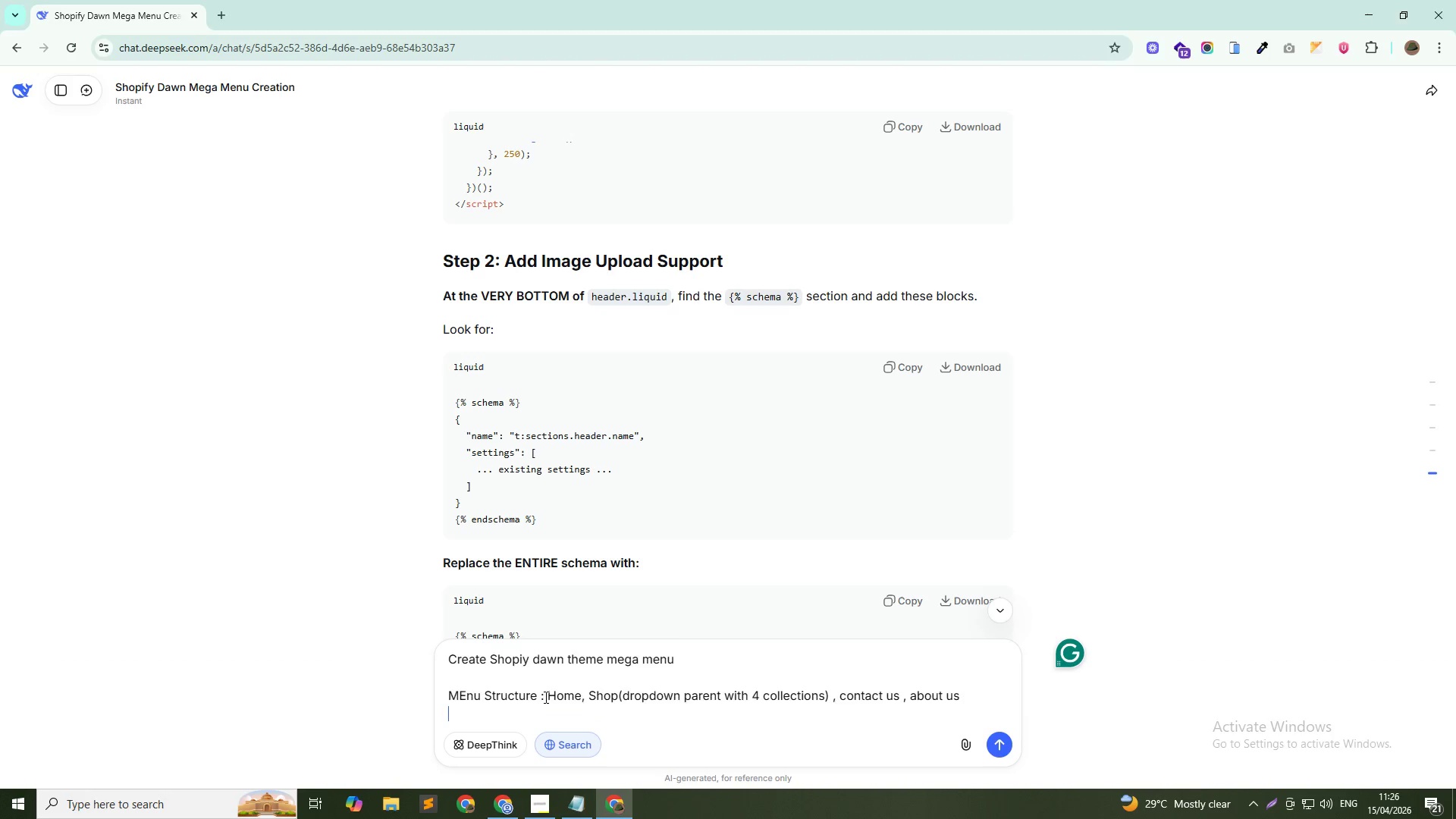 
key(Shift+Enter)
 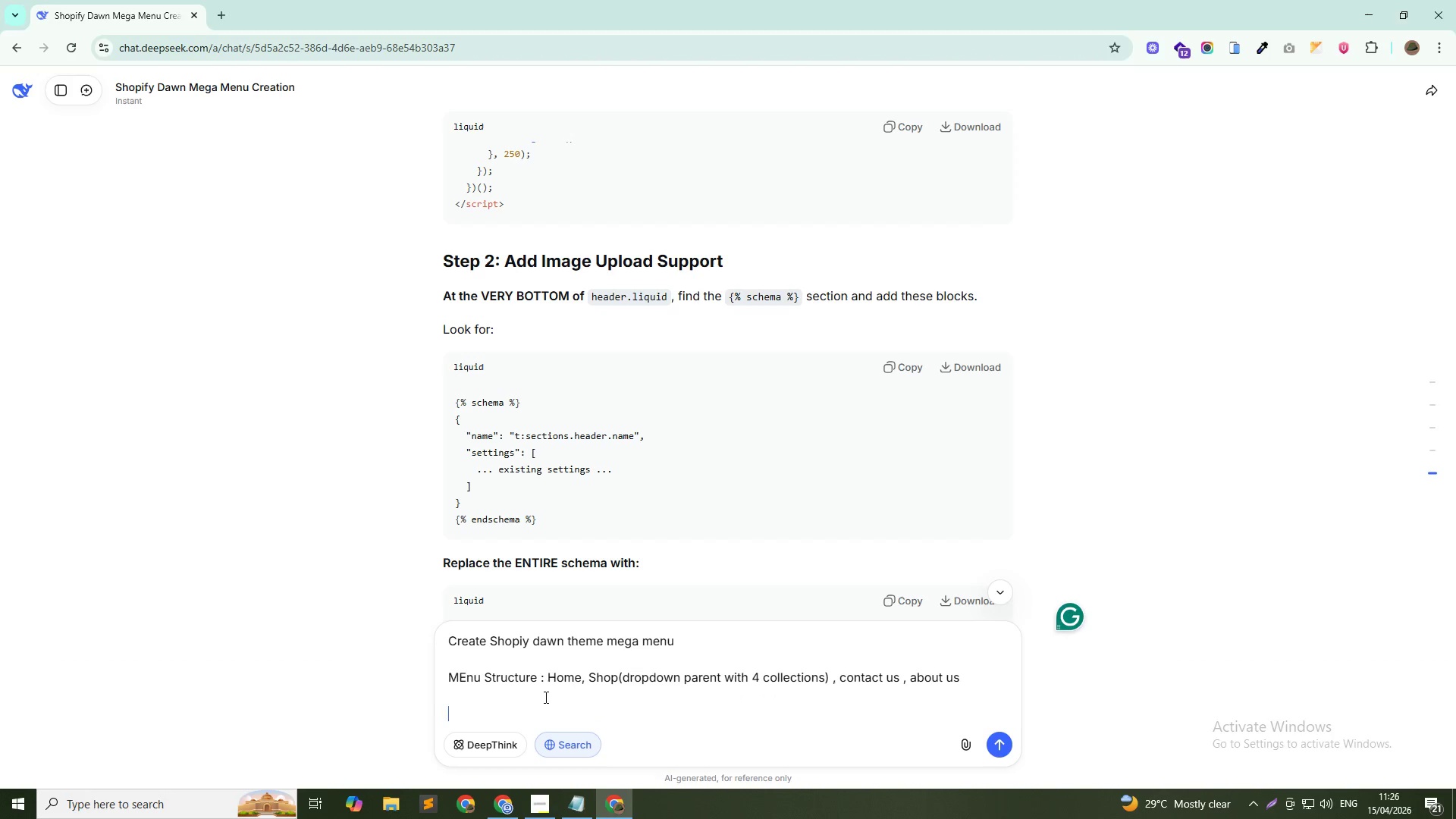 
type(Requirements : DRopdown shows 4 colle)
key(Backspace)
key(Backspace)
key(Backspace)
type(lumns ())
 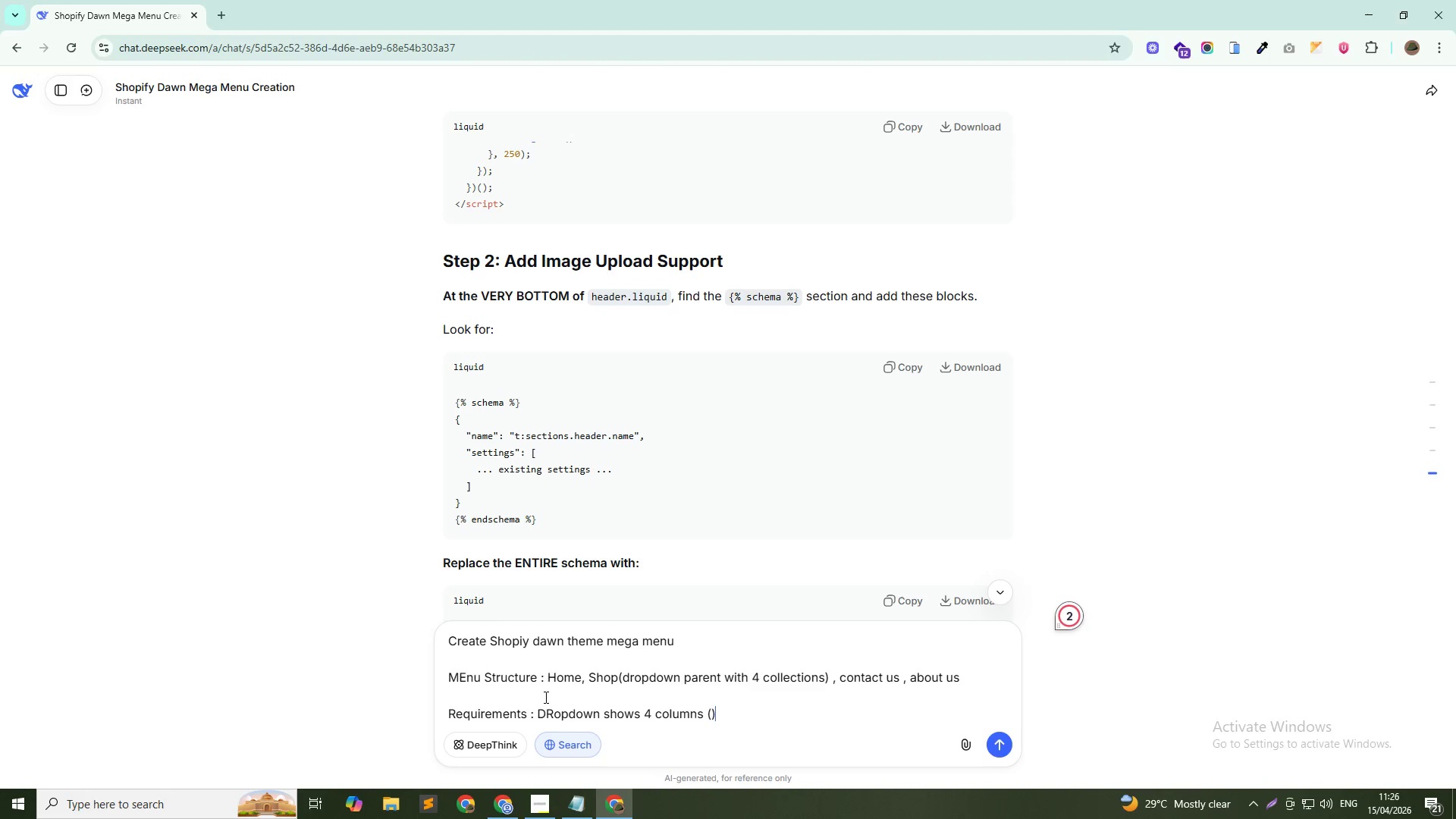 
key(ArrowLeft)
 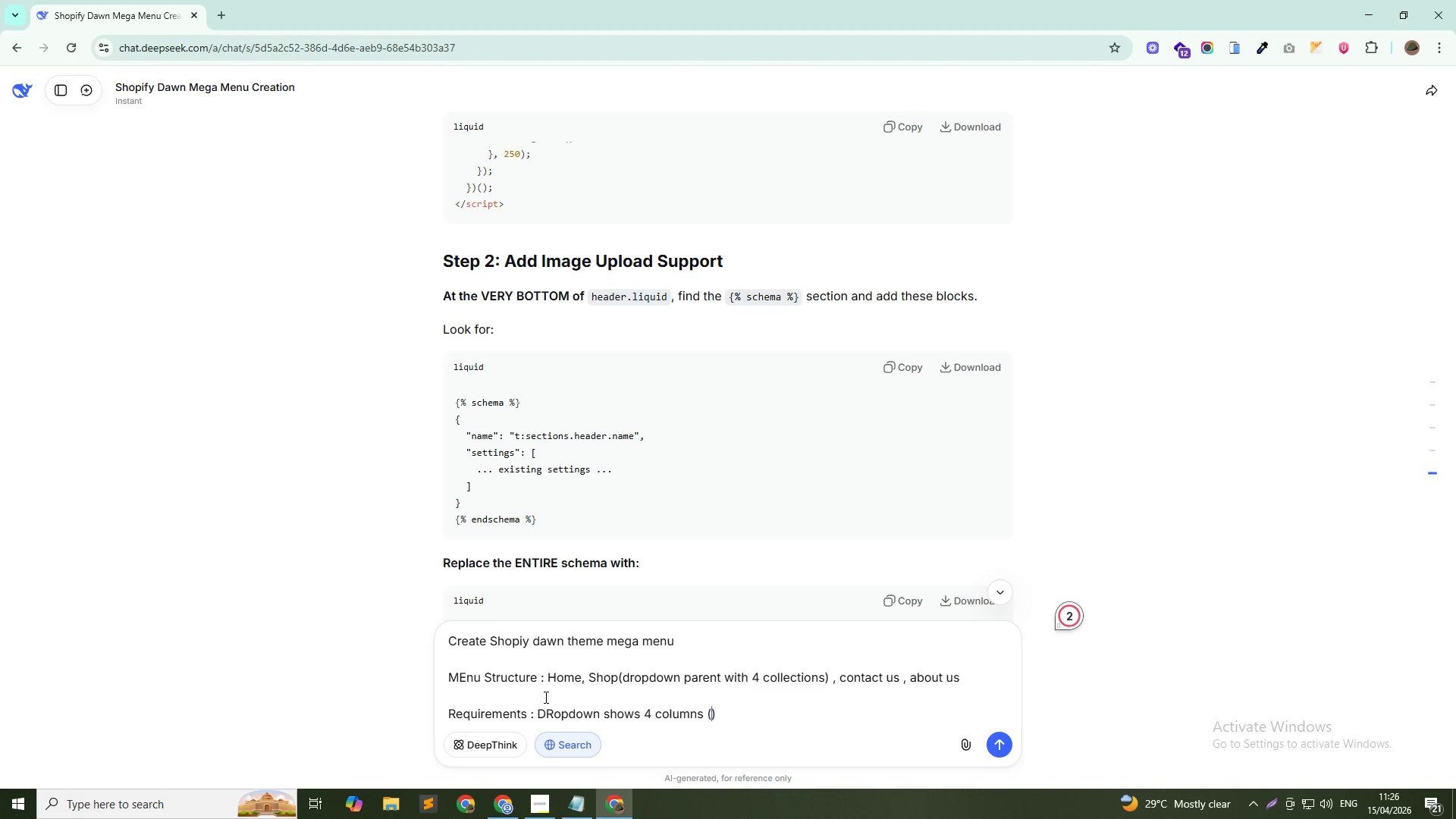 
type(one per ocllection)
 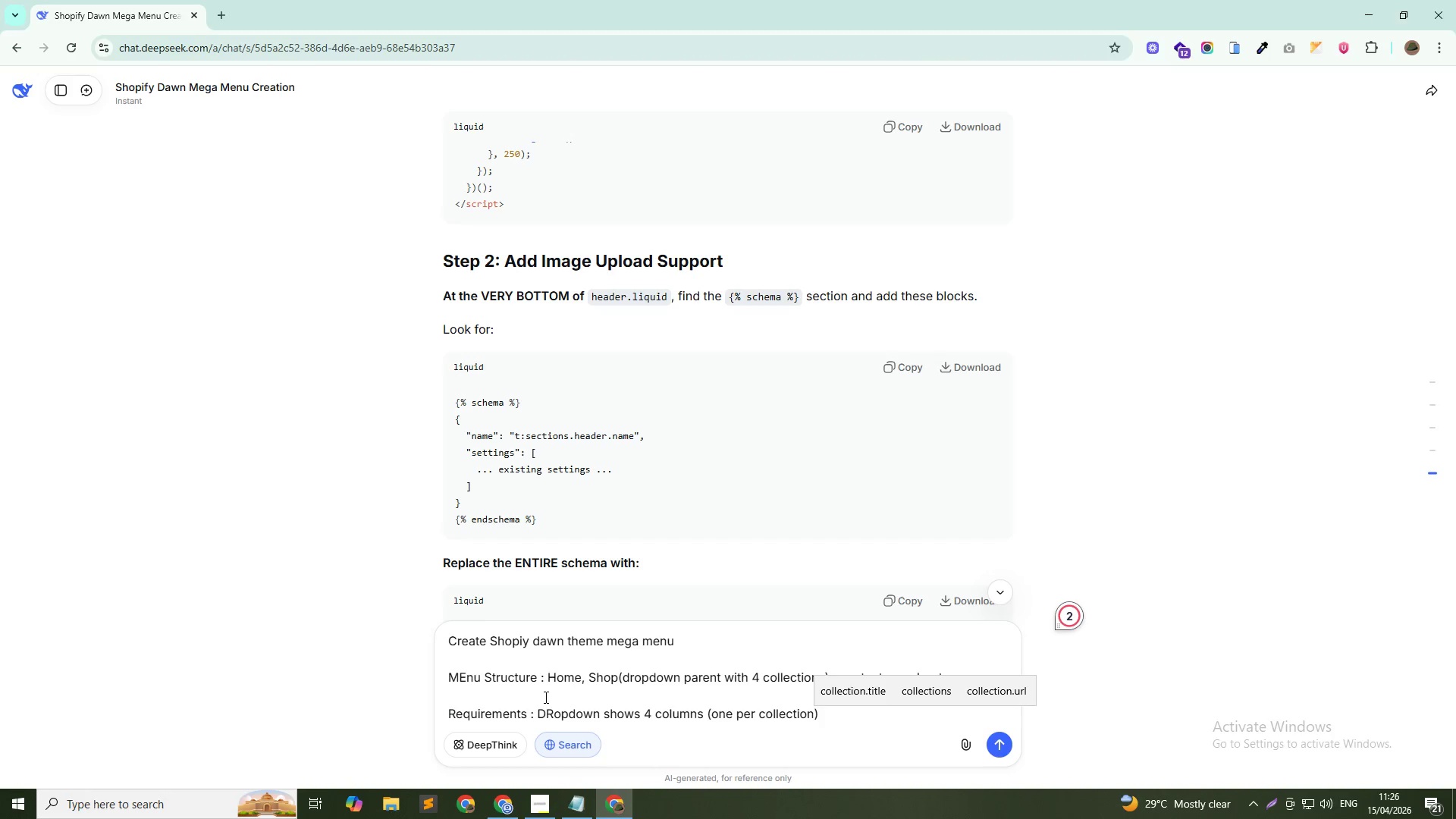 
key(ArrowRight)
 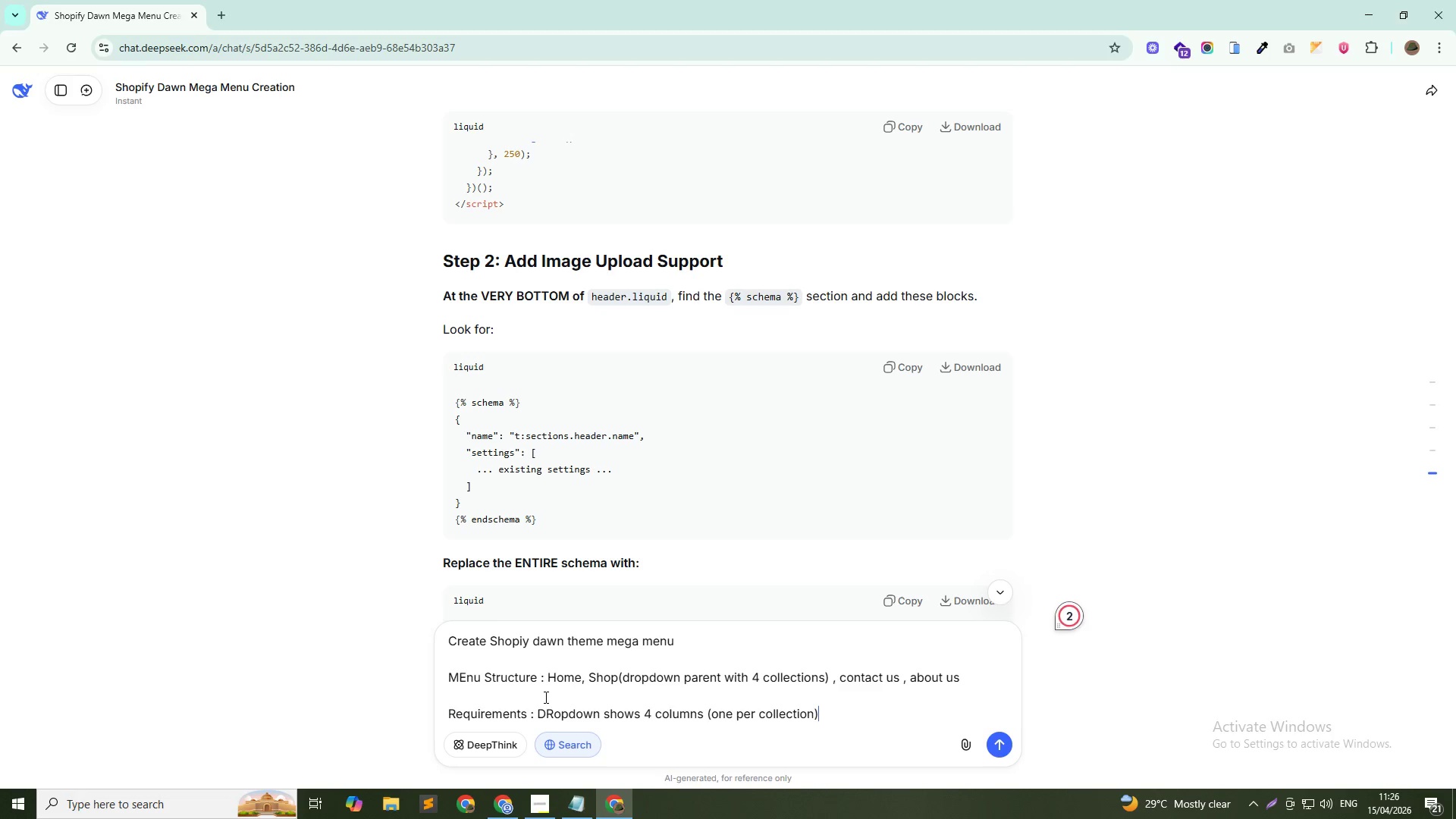 
key(Comma)
 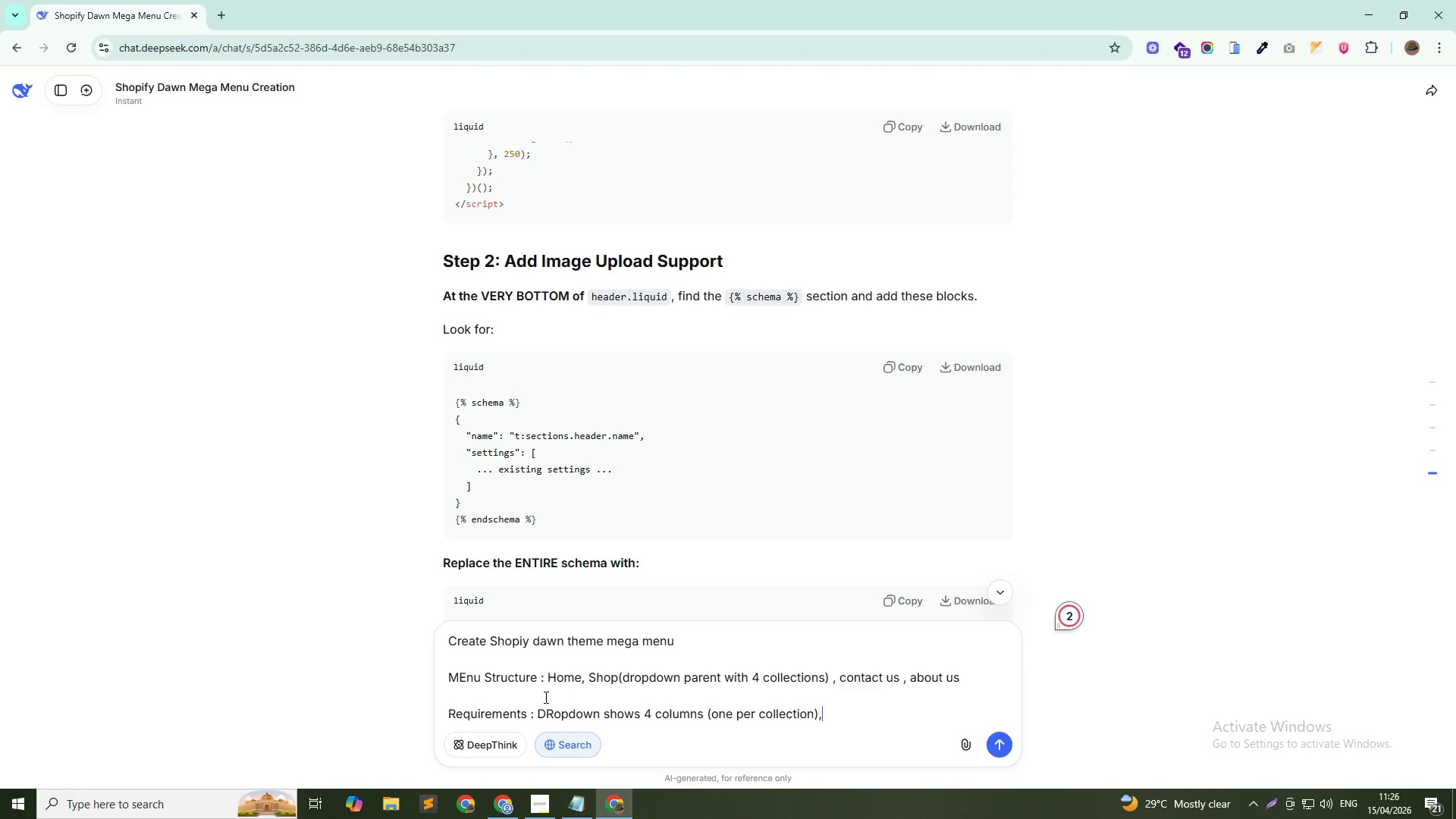 
key(Space)
 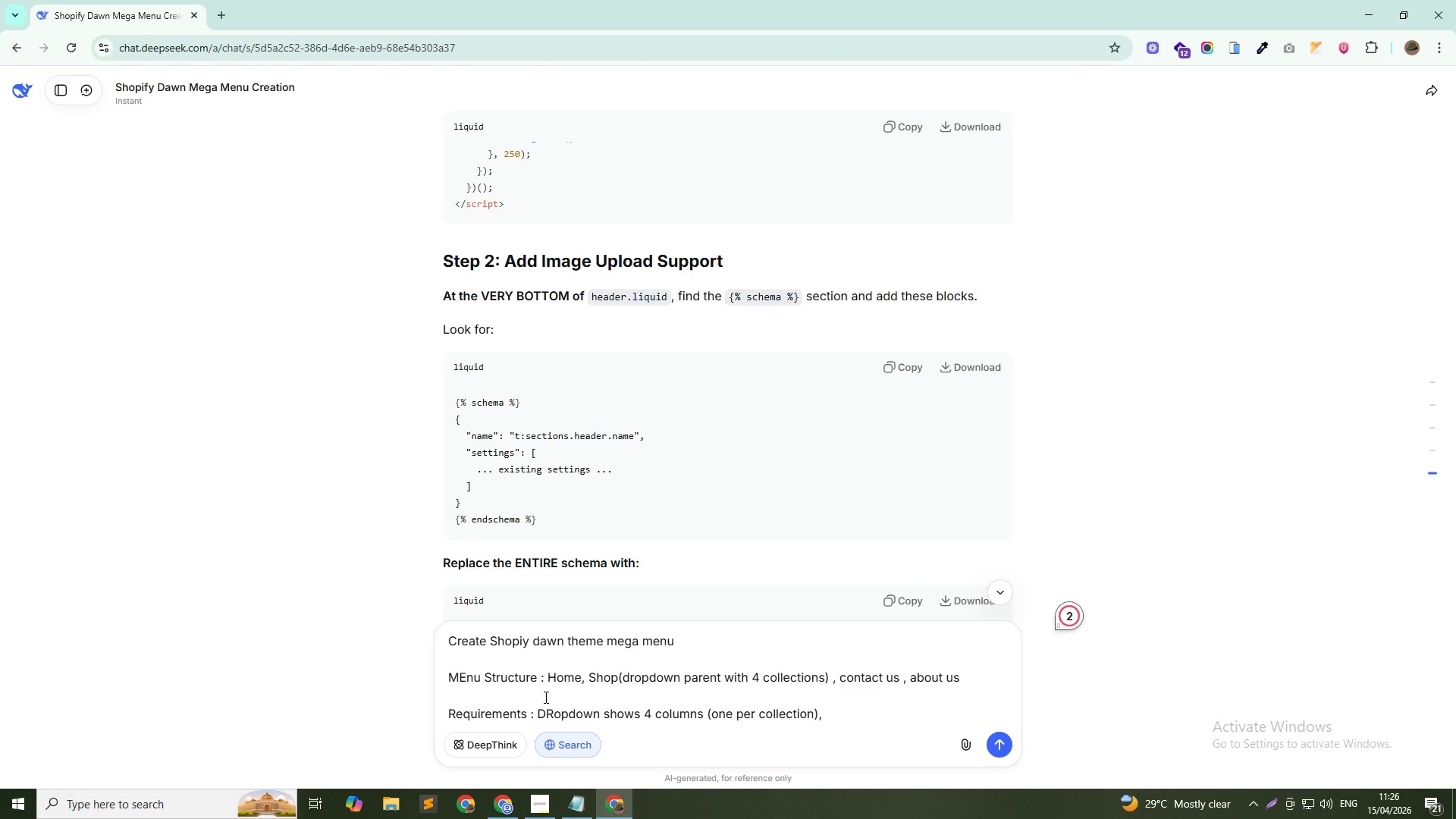 
key(Backspace)
 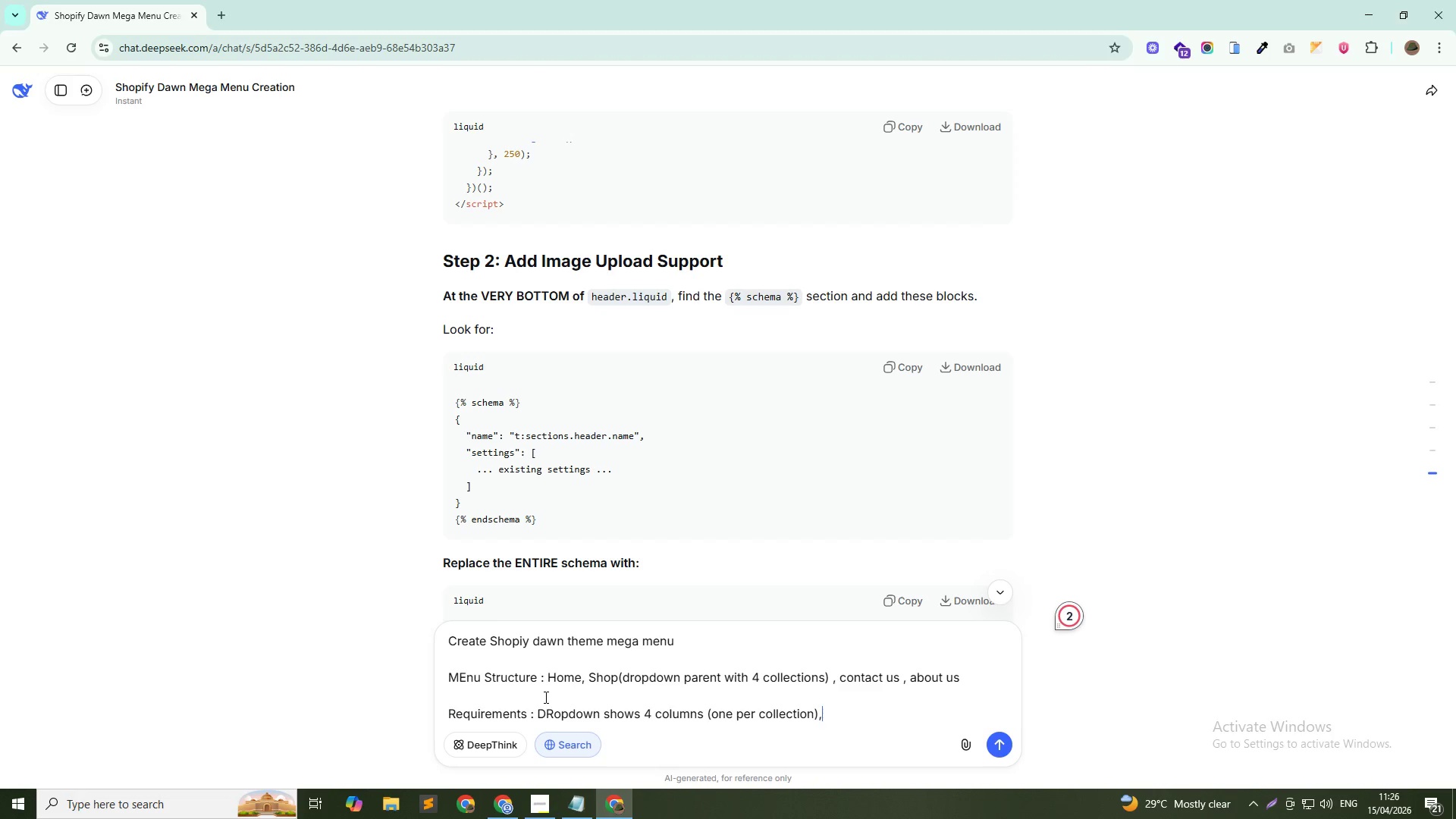 
key(Backspace)
 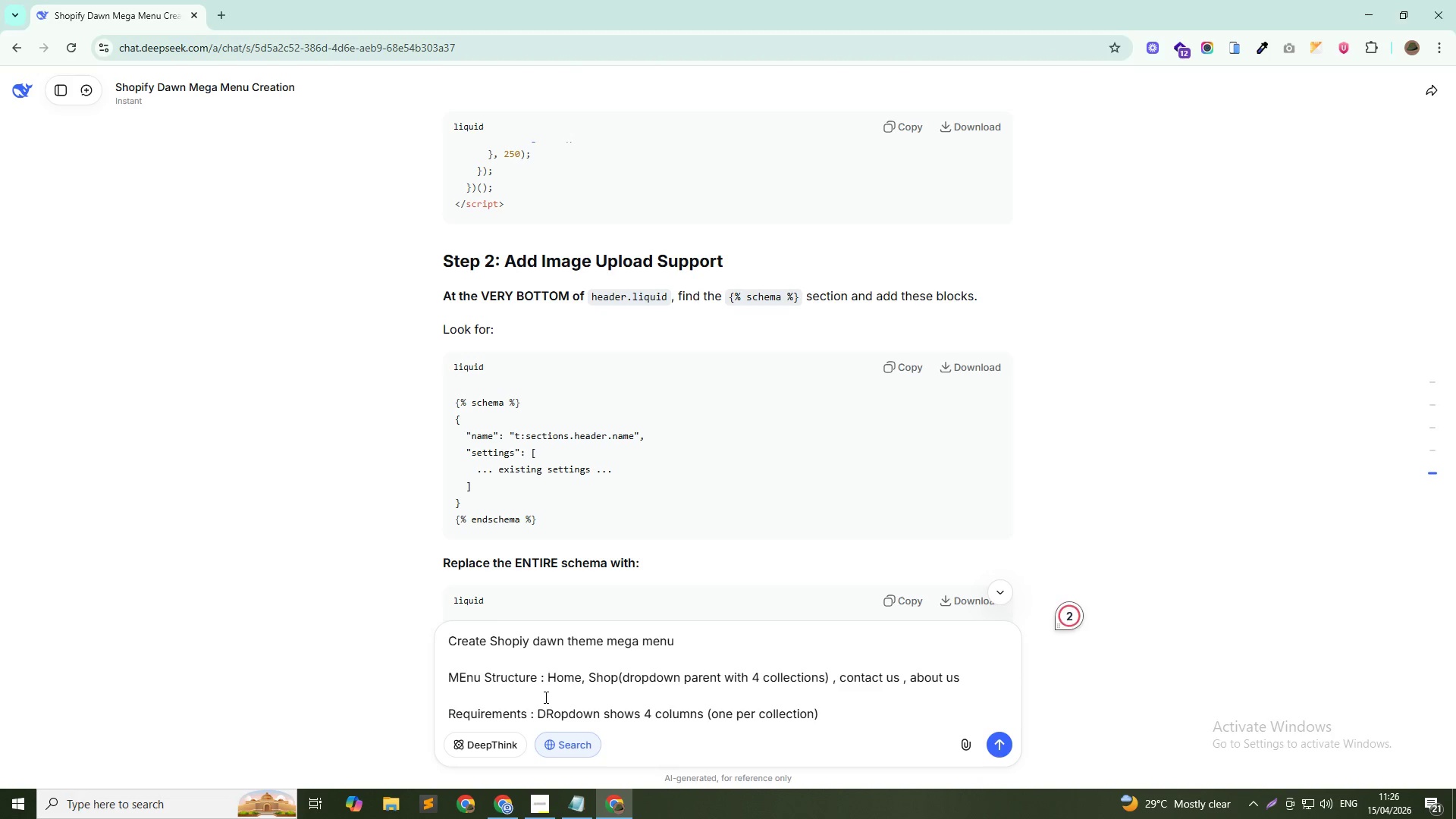 
key(ArrowLeft)
 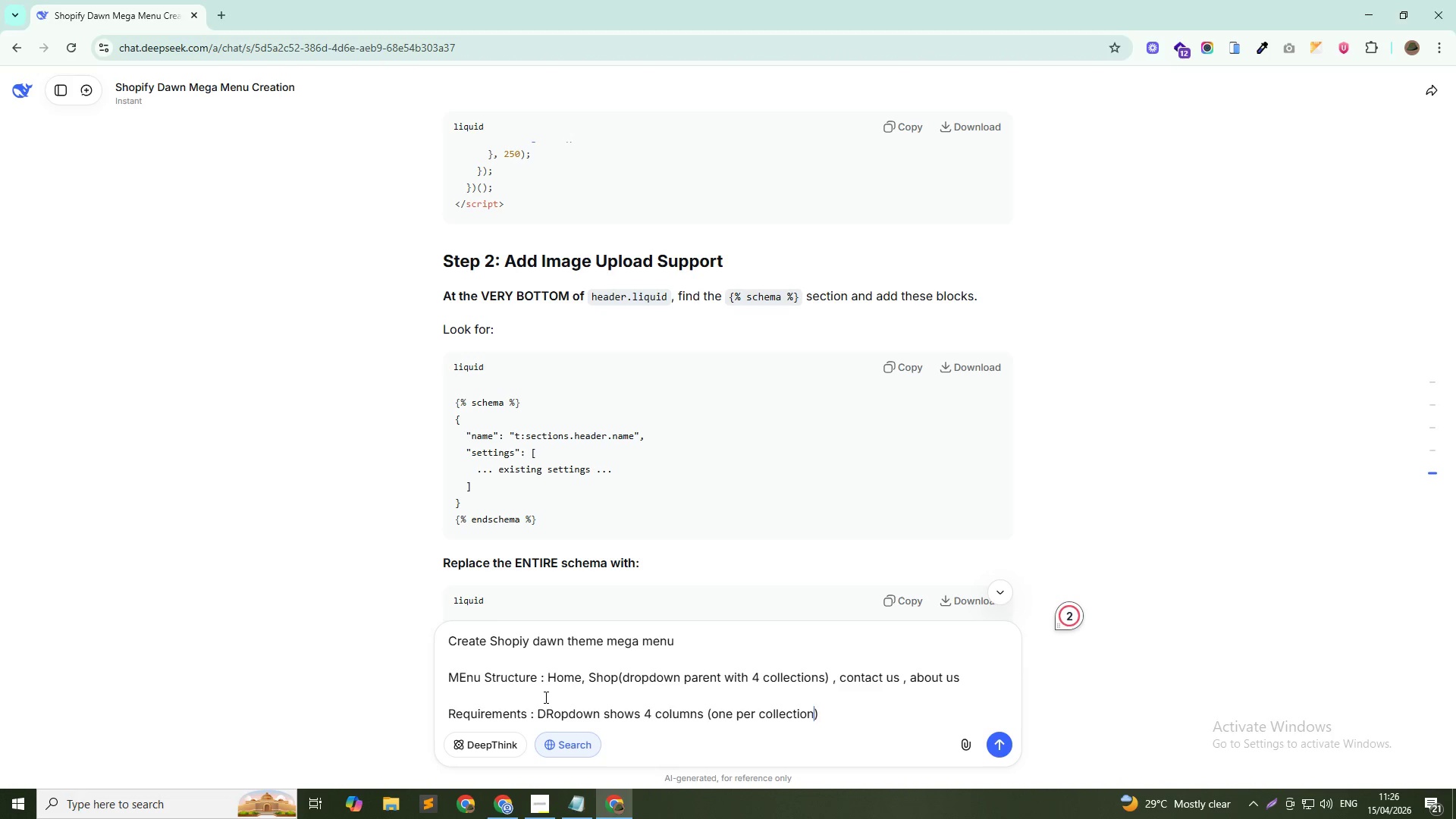 
type( with their collectio )
key(Backspace)
type(n image)
 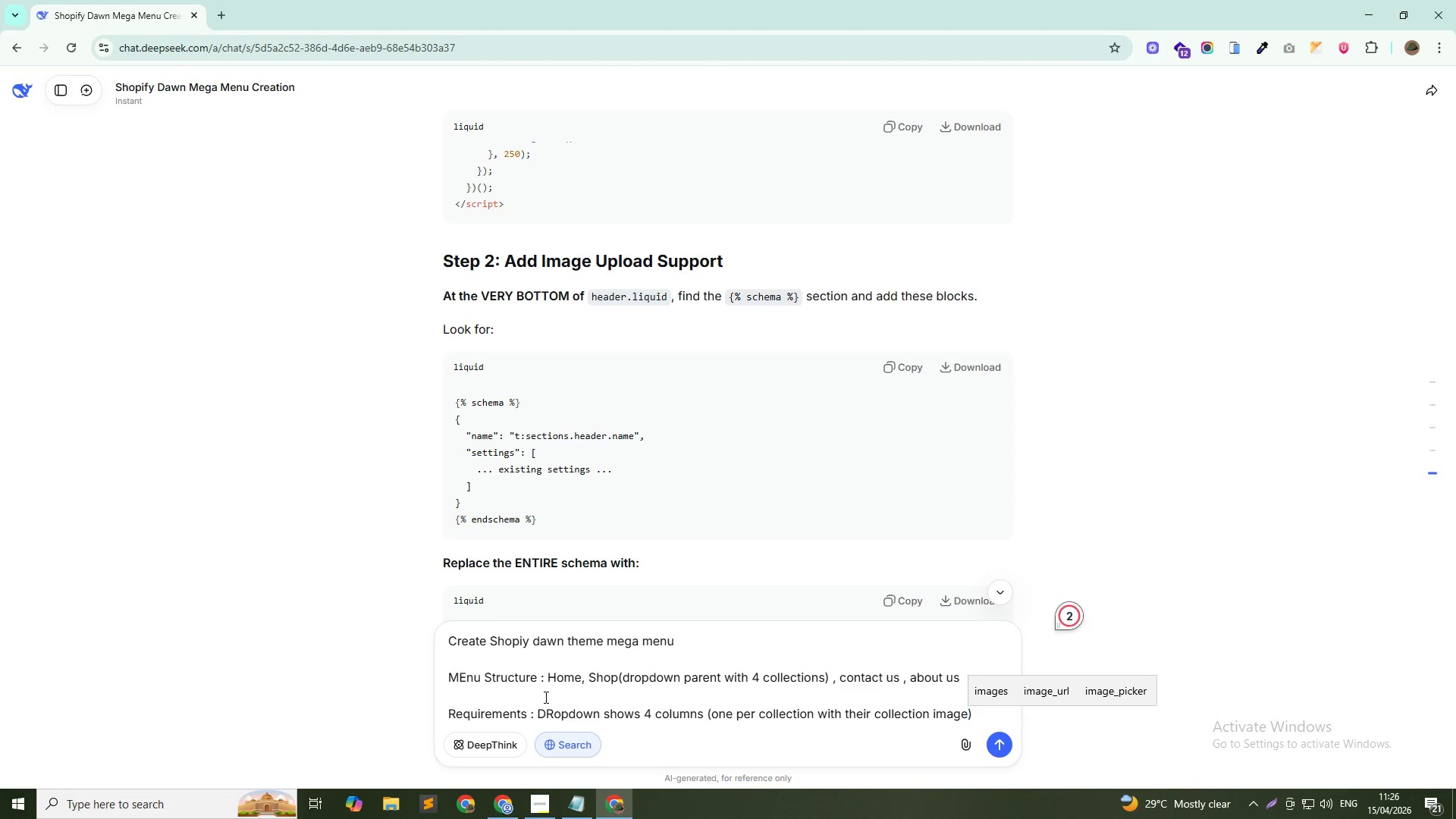 
key(ArrowDown)
 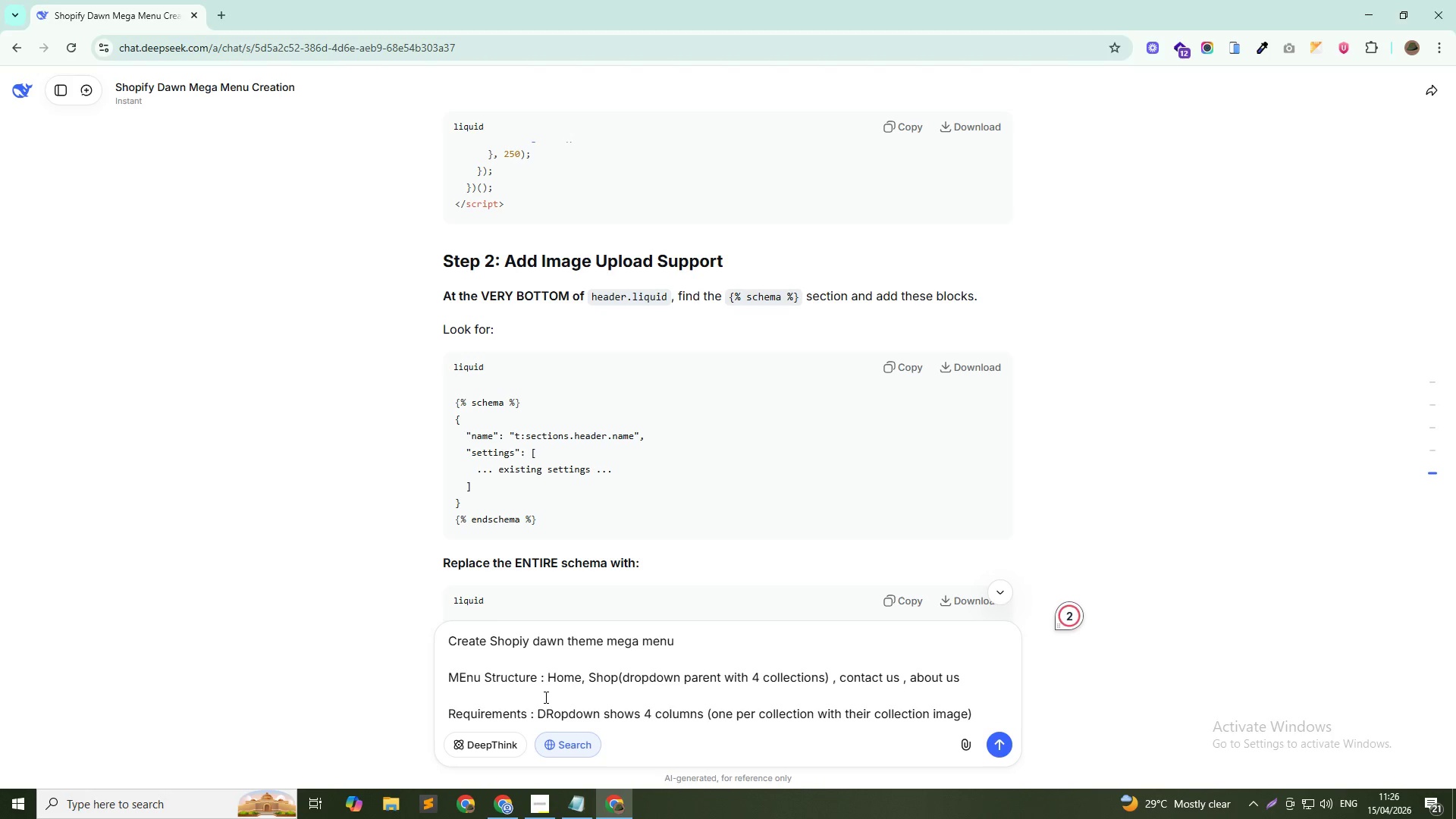 
type(. Each column has iamg)
key(Backspace)
key(Backspace)
key(Backspace)
key(Backspace)
type(ia)
key(Backspace)
type(mage ())
 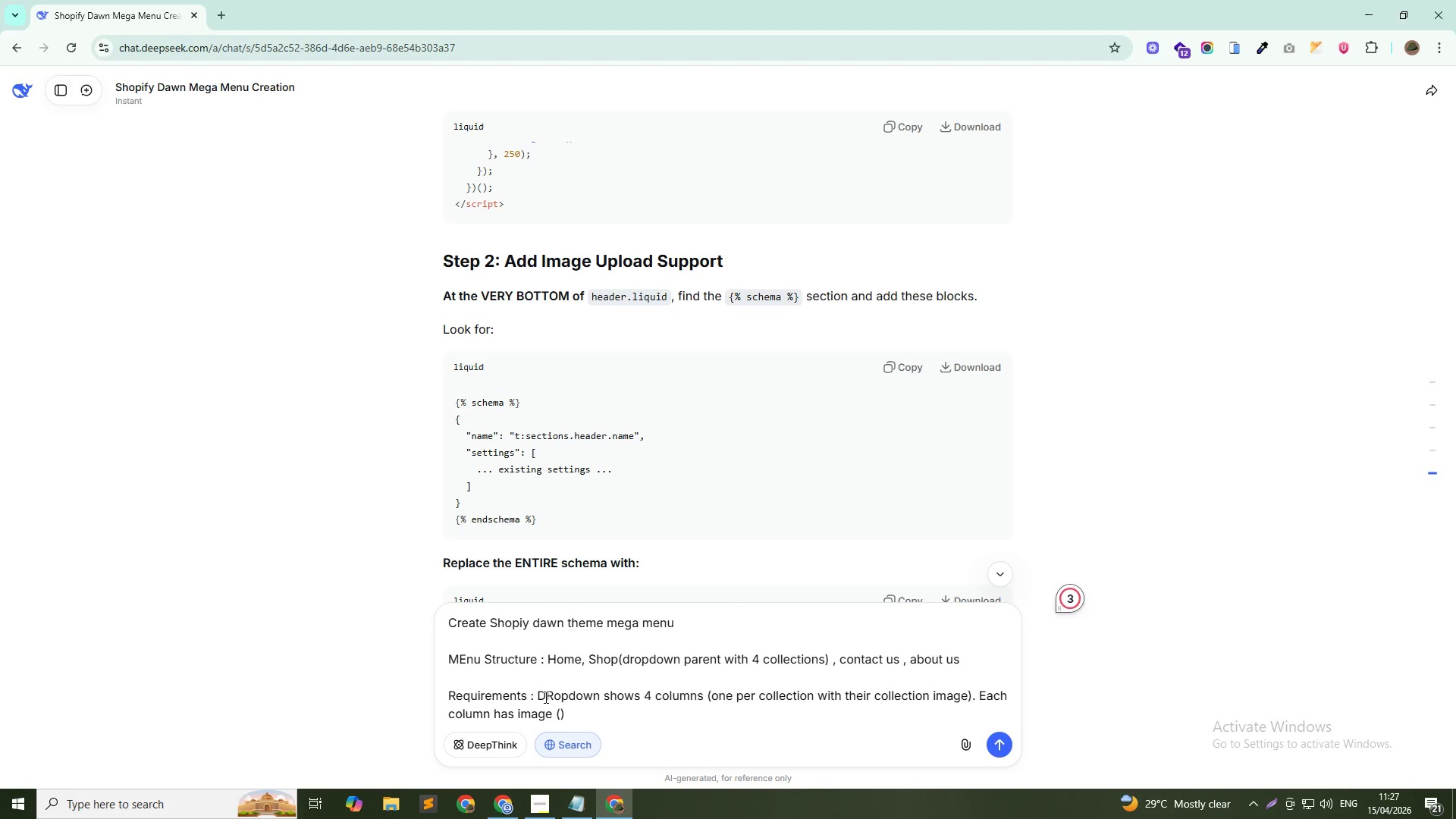 
 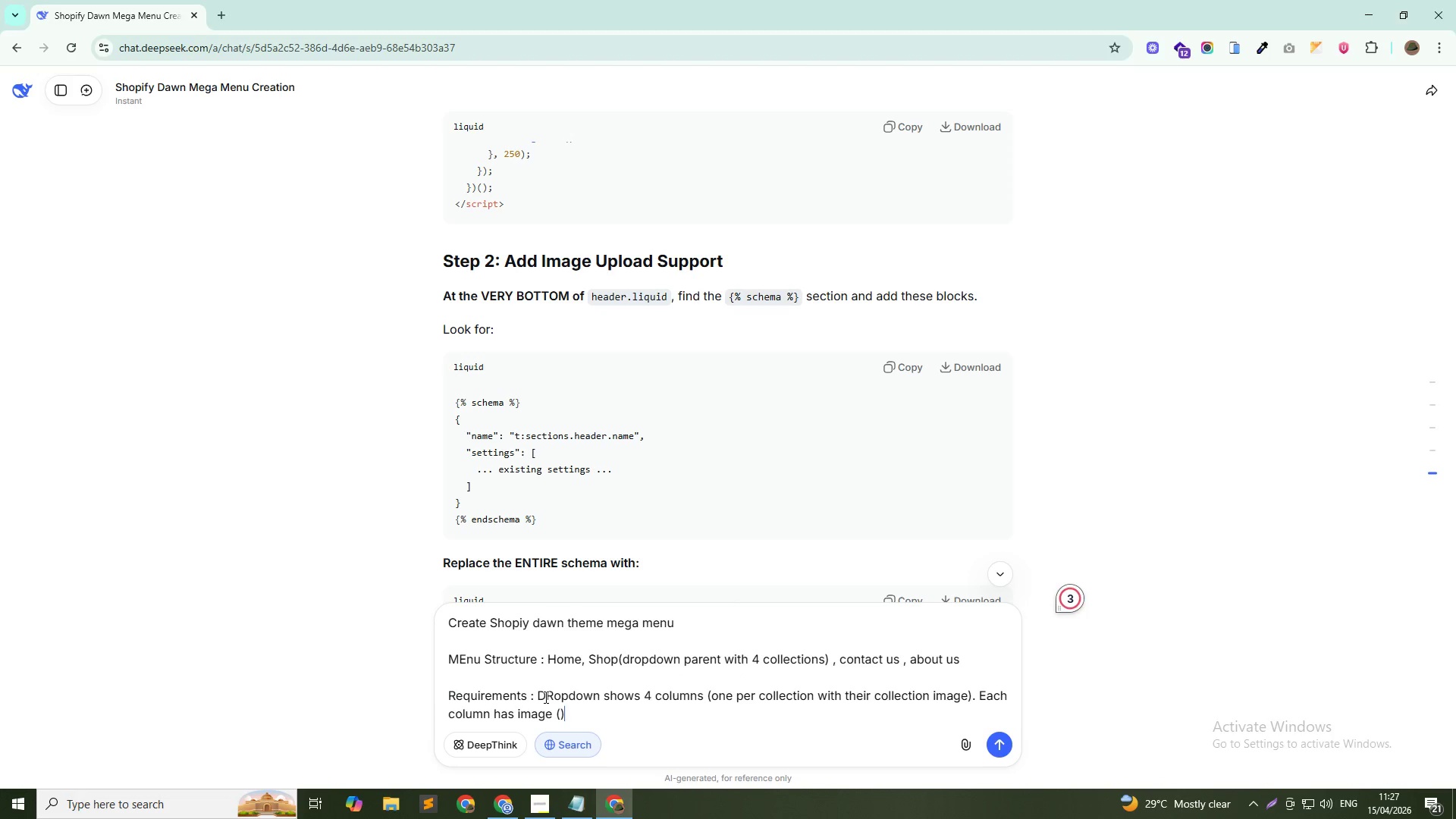 
key(ArrowLeft)
 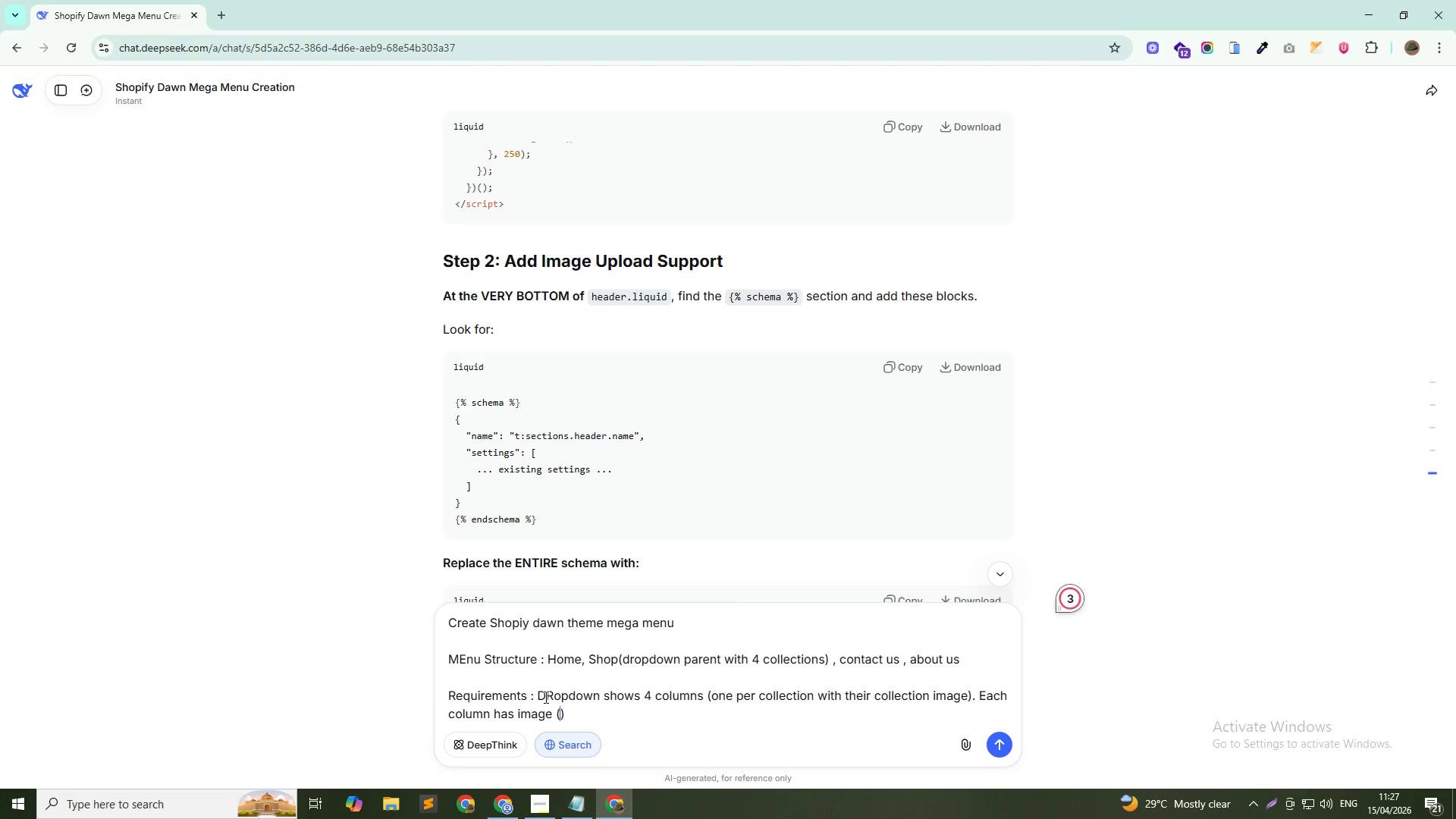 
key(Numpad1)
 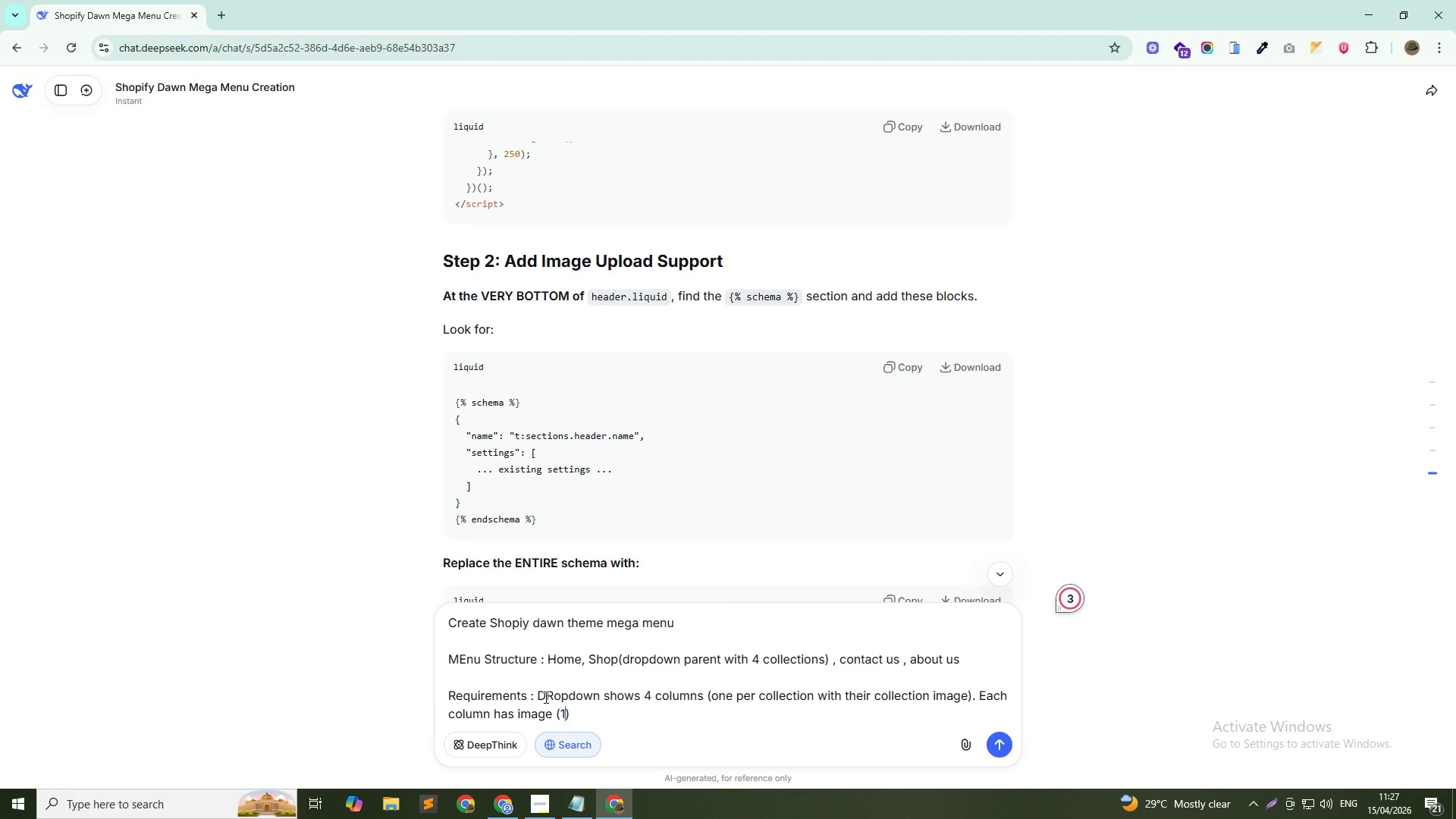 
key(Numpad5)
 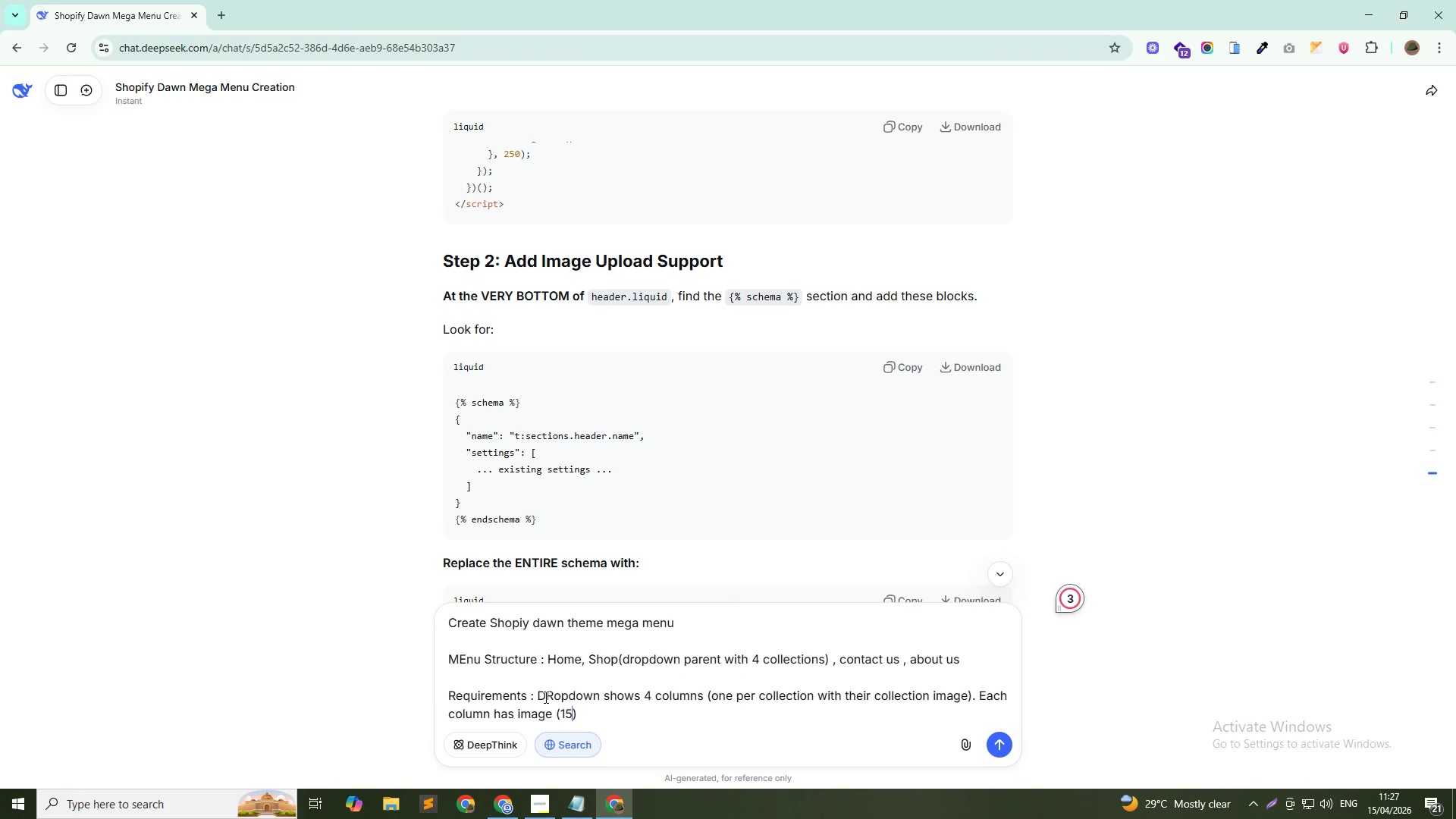 
key(Numpad0)
 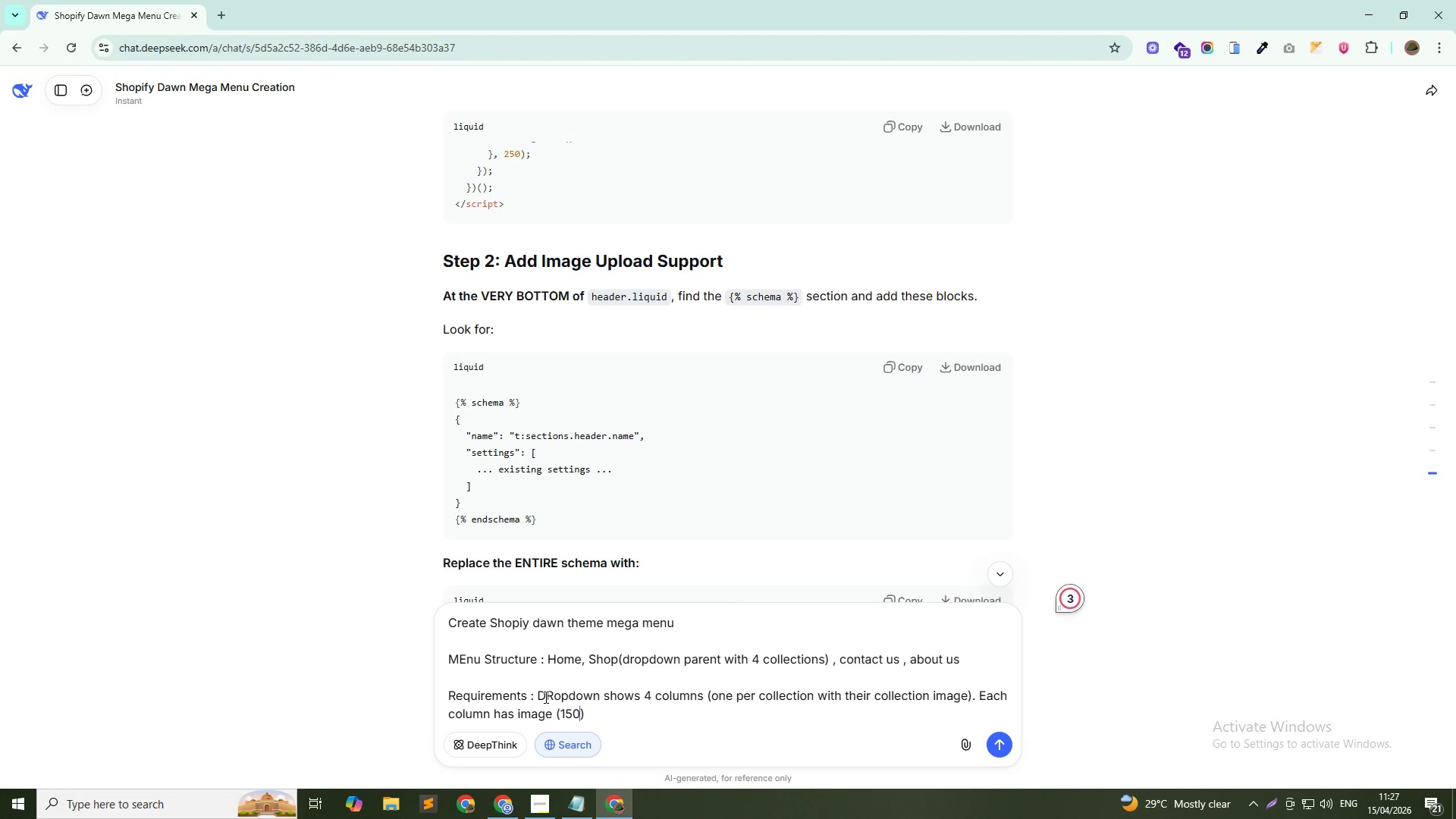 
key(X)
 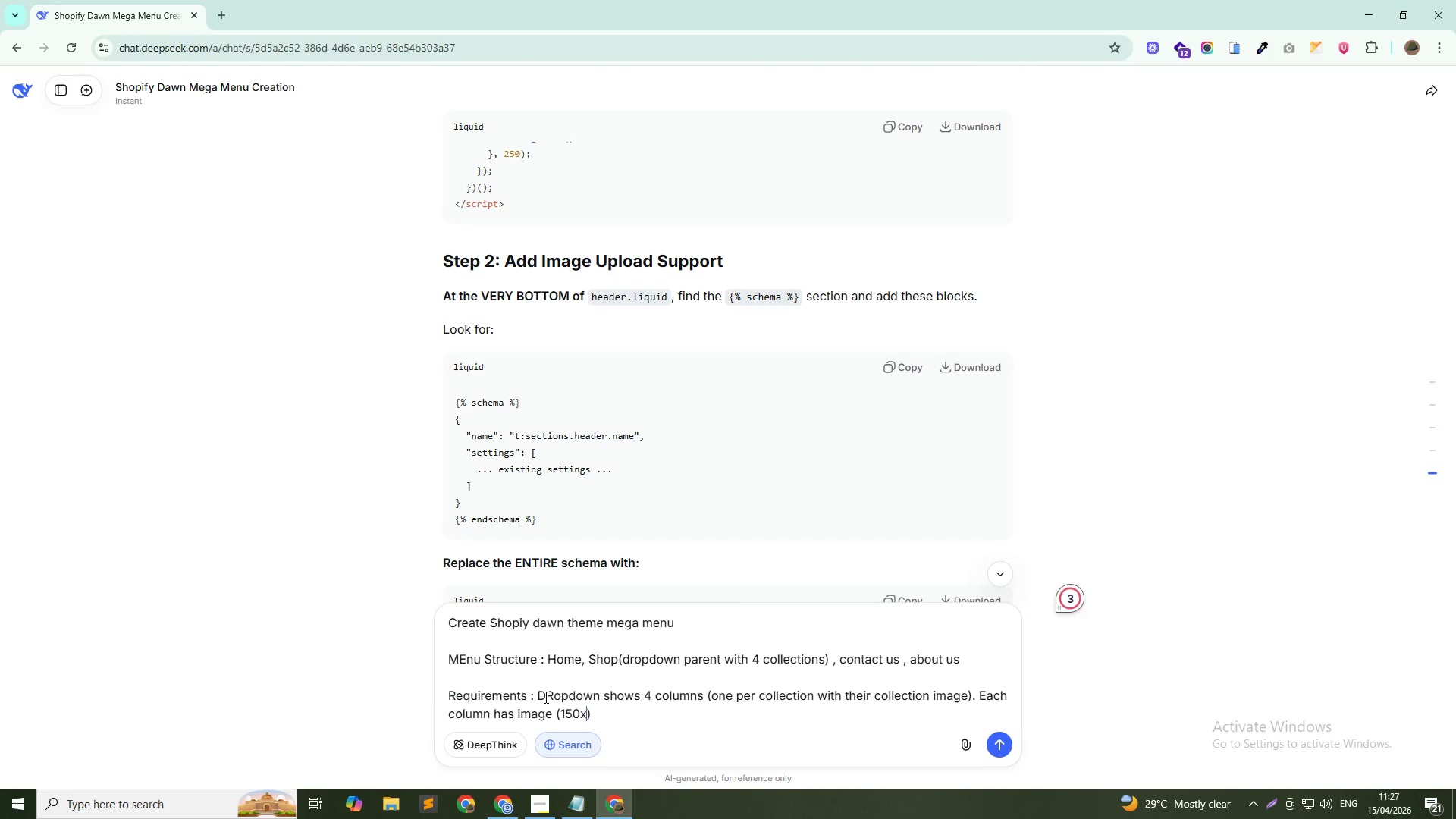 
key(Numpad1)
 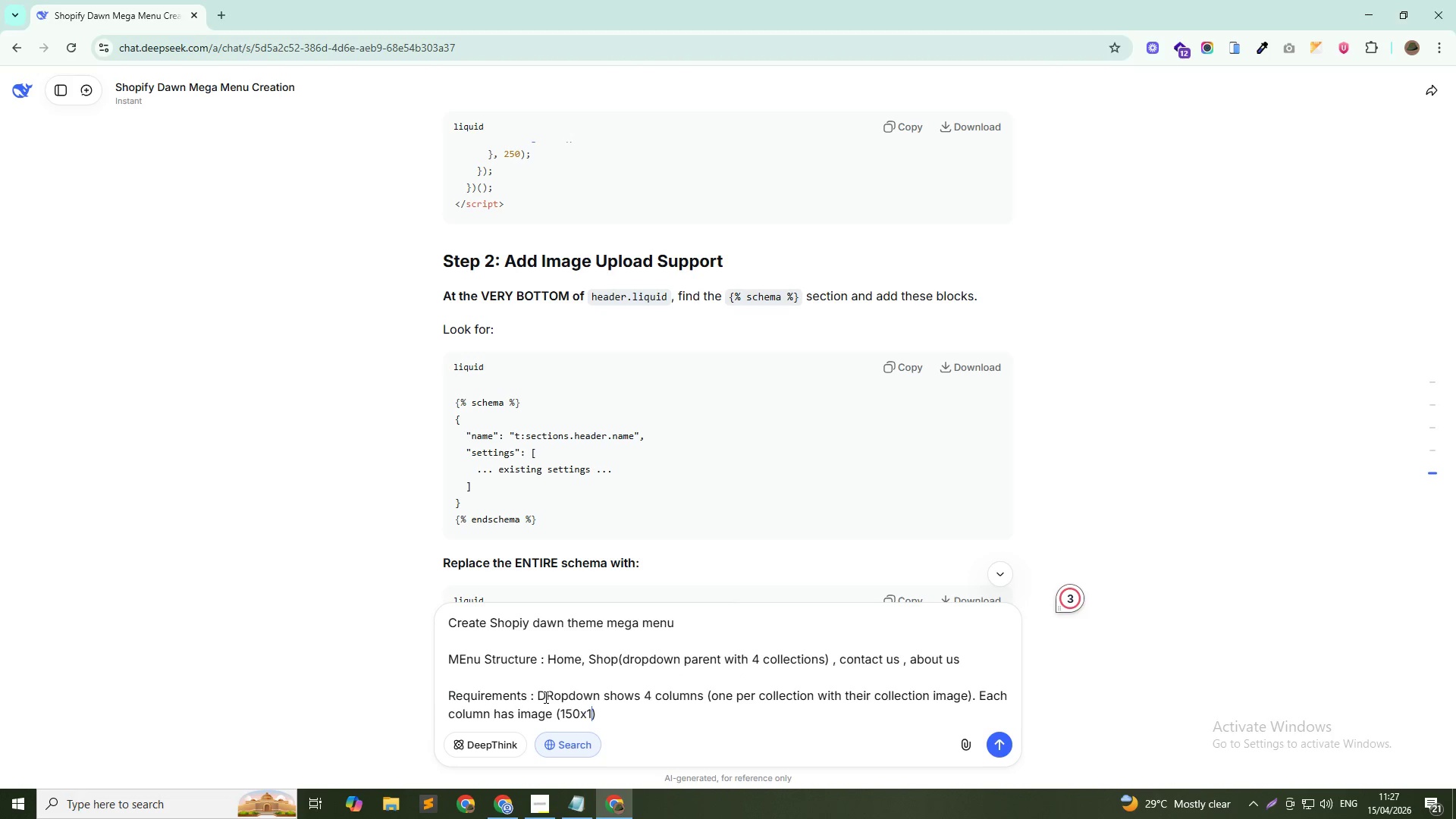 
key(Numpad5)
 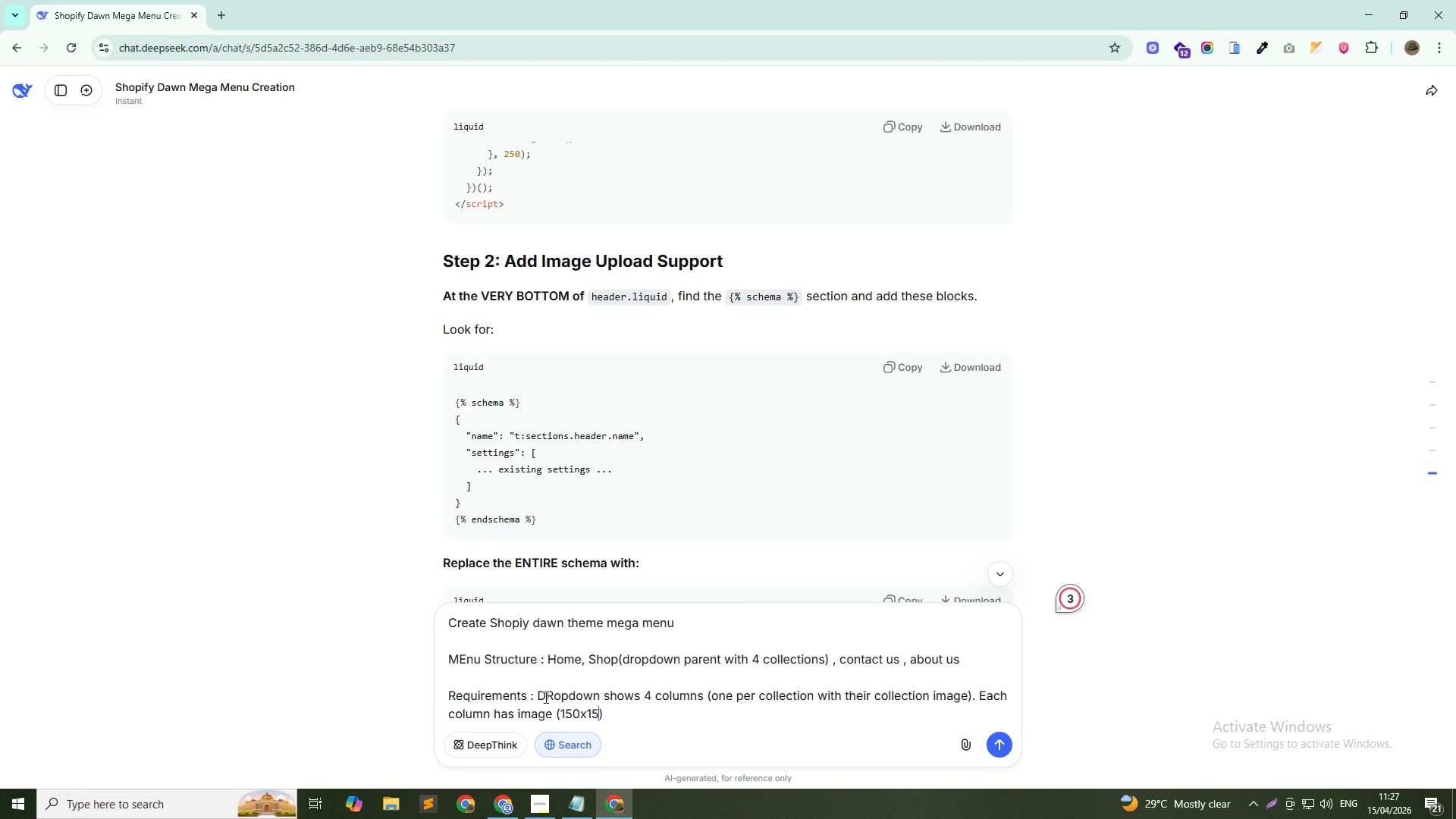 
key(Numpad0)
 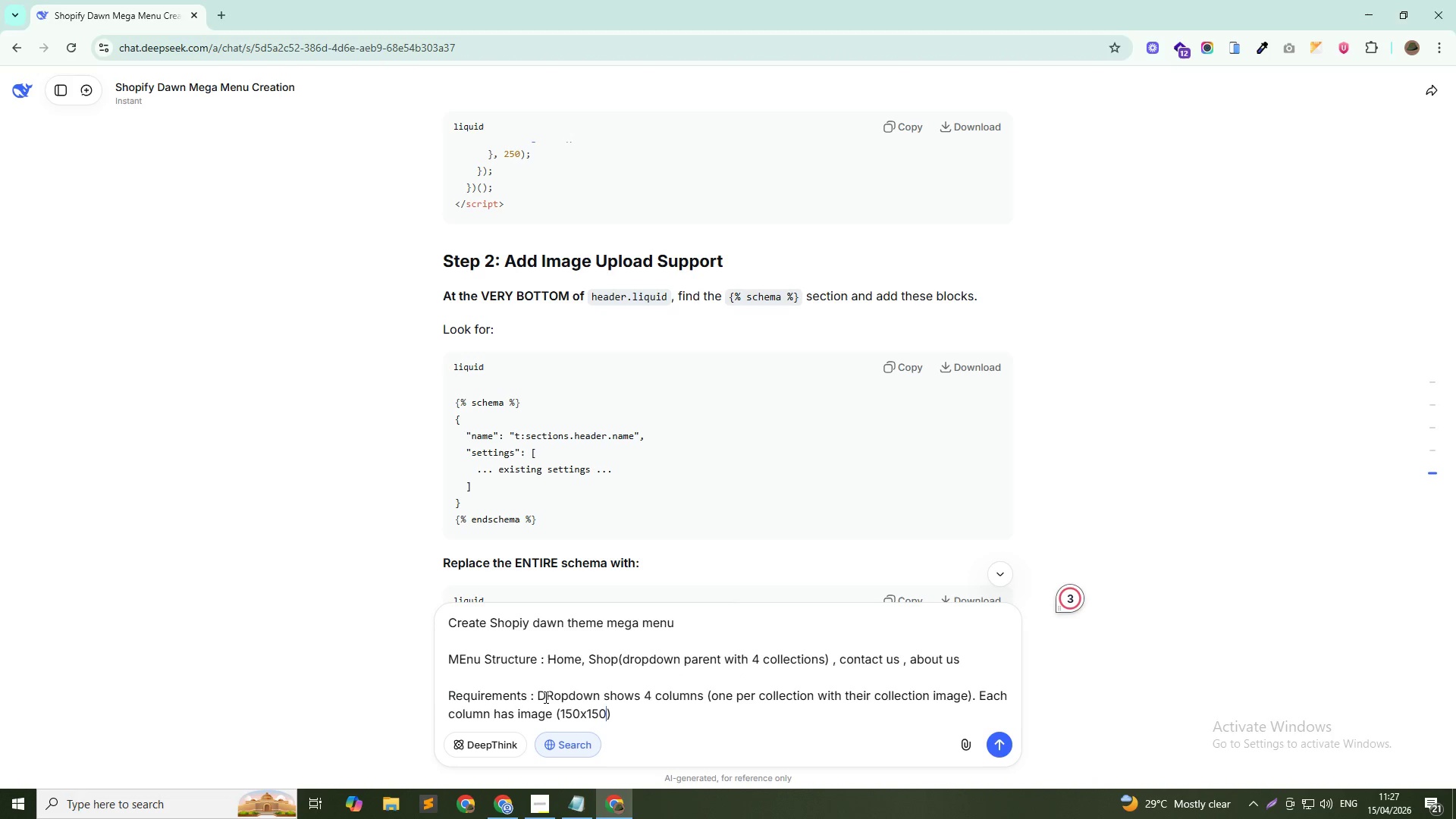 
key(ArrowDown)
 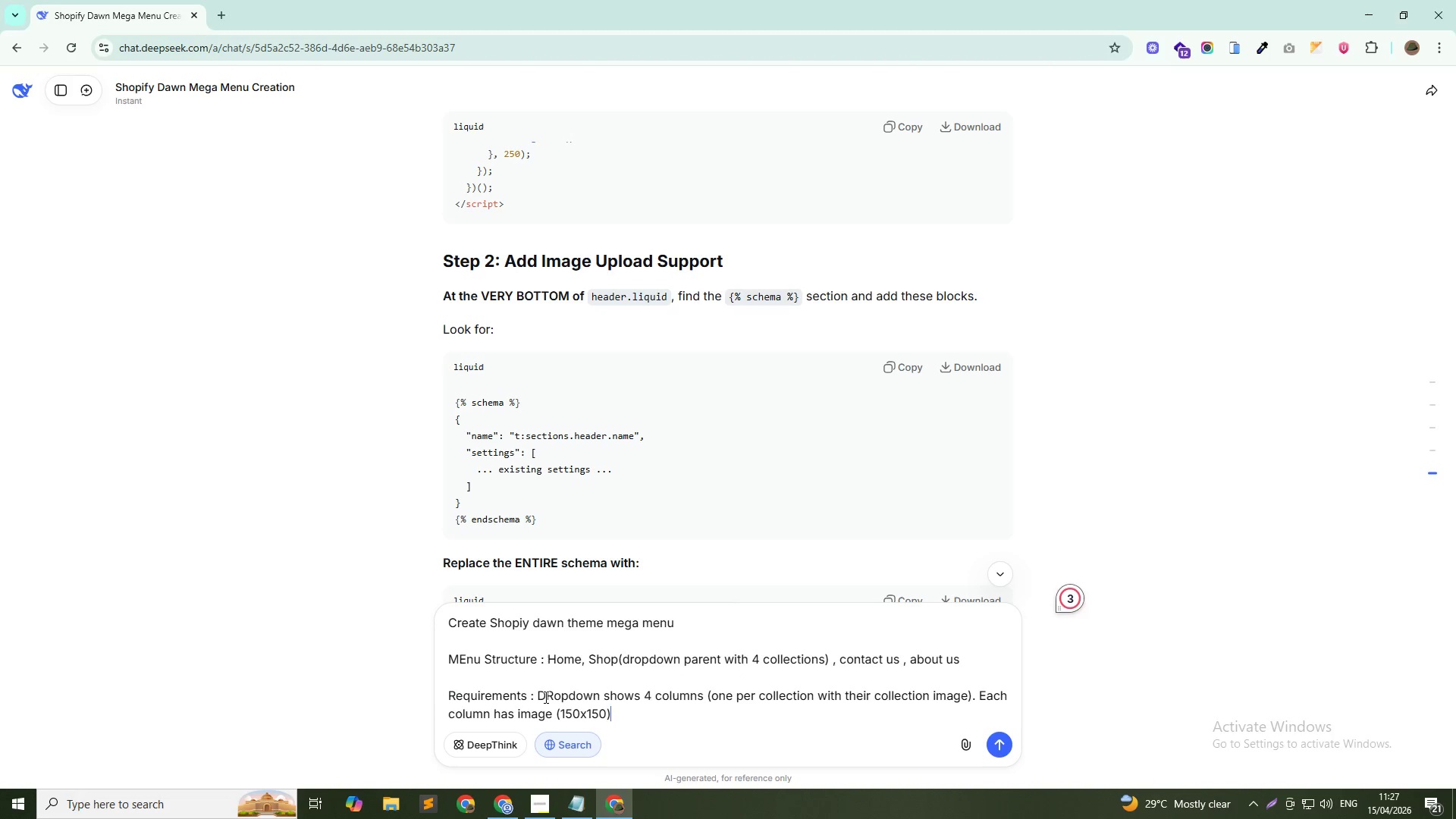 
type(, collection title, and "")
 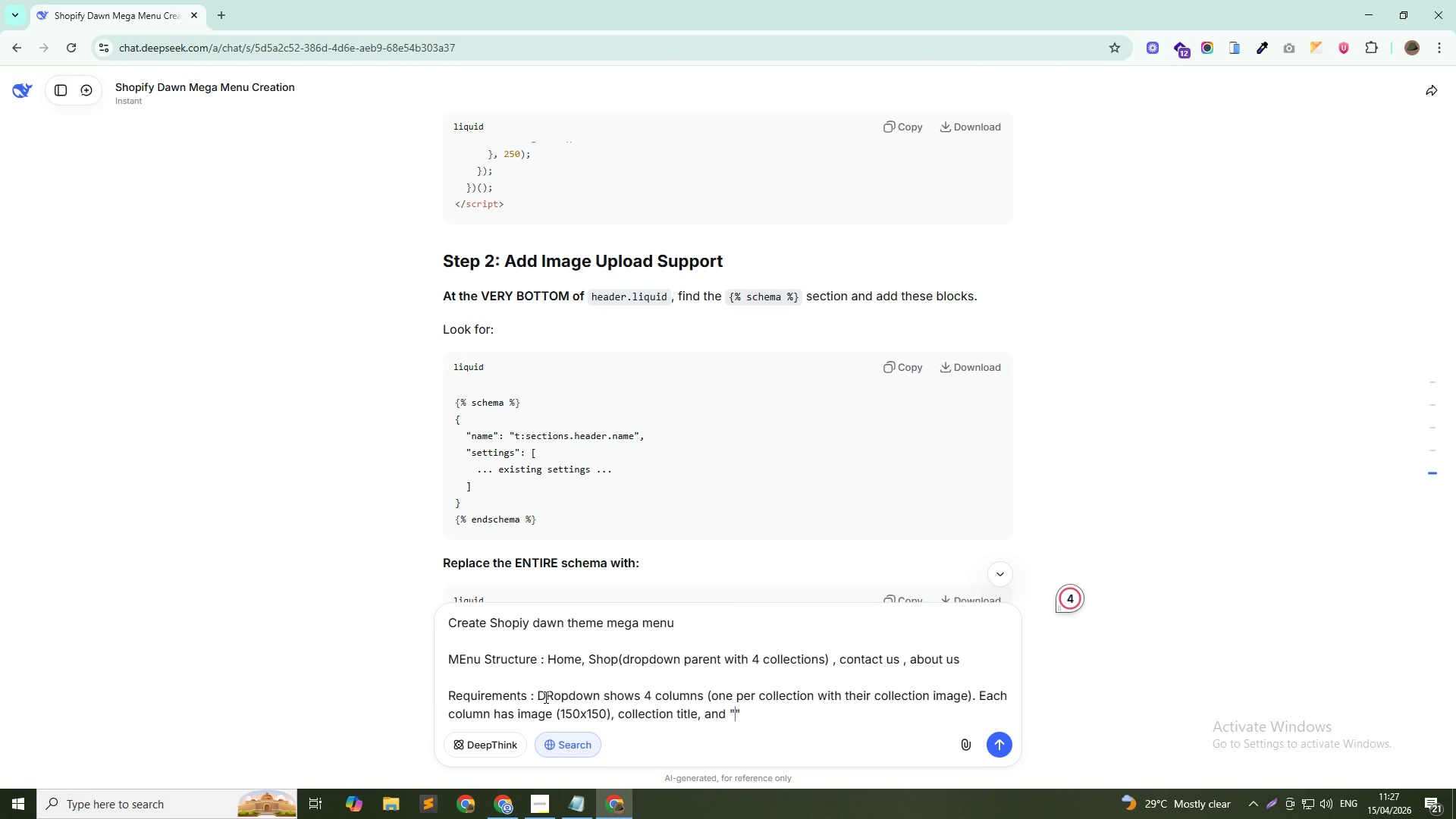 
 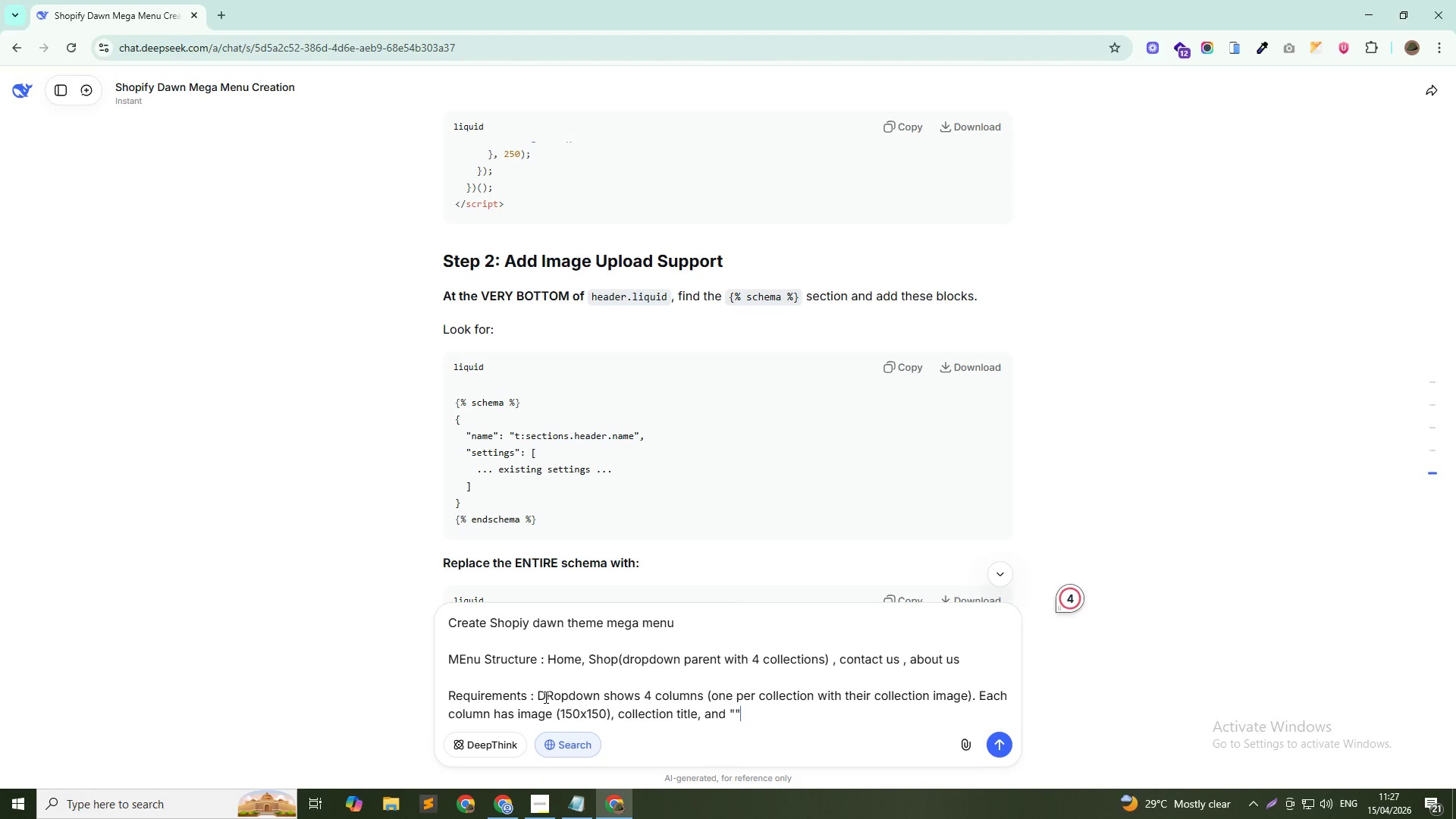 
key(ArrowLeft)
 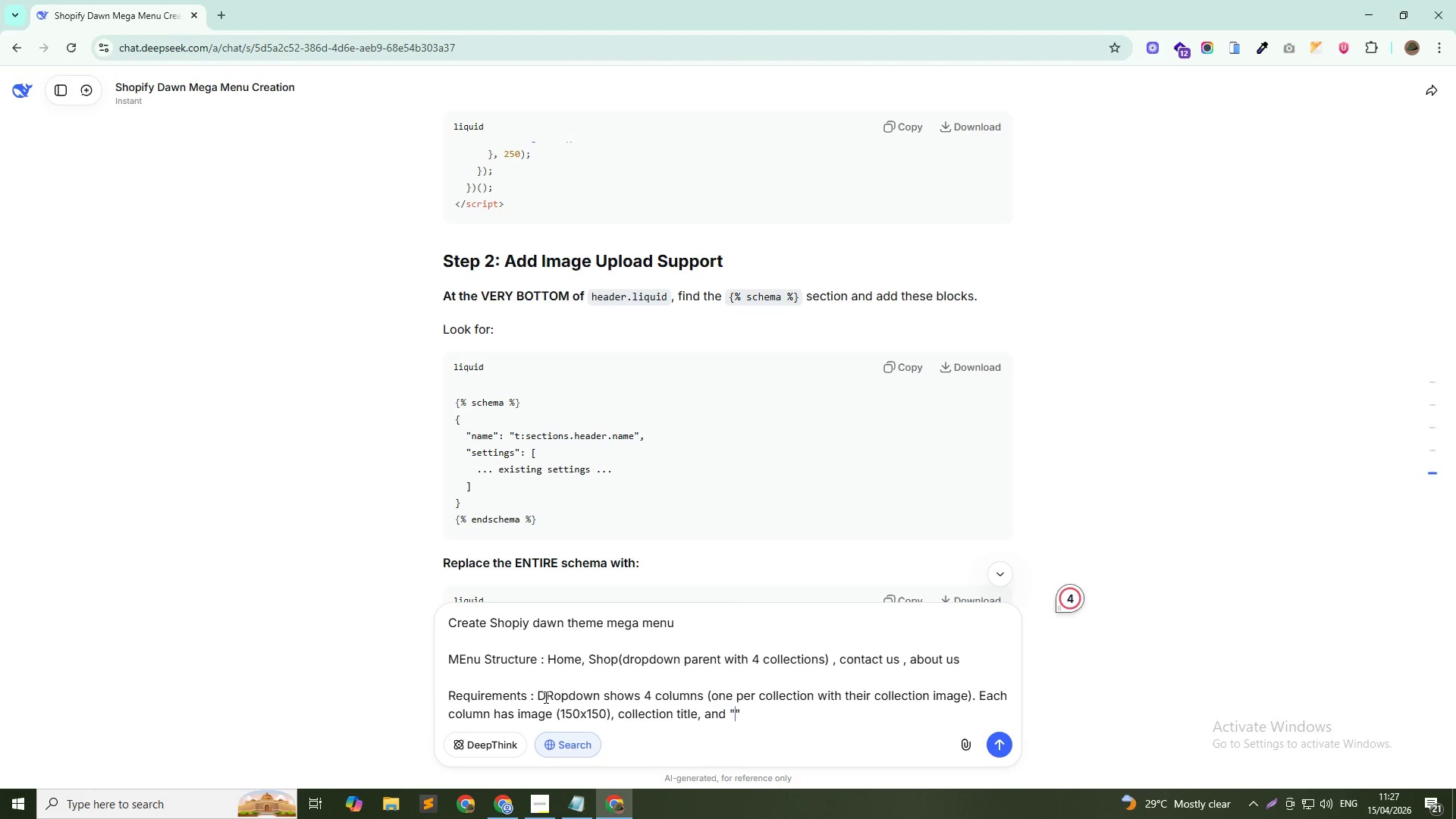 
type(Shop NOw)
 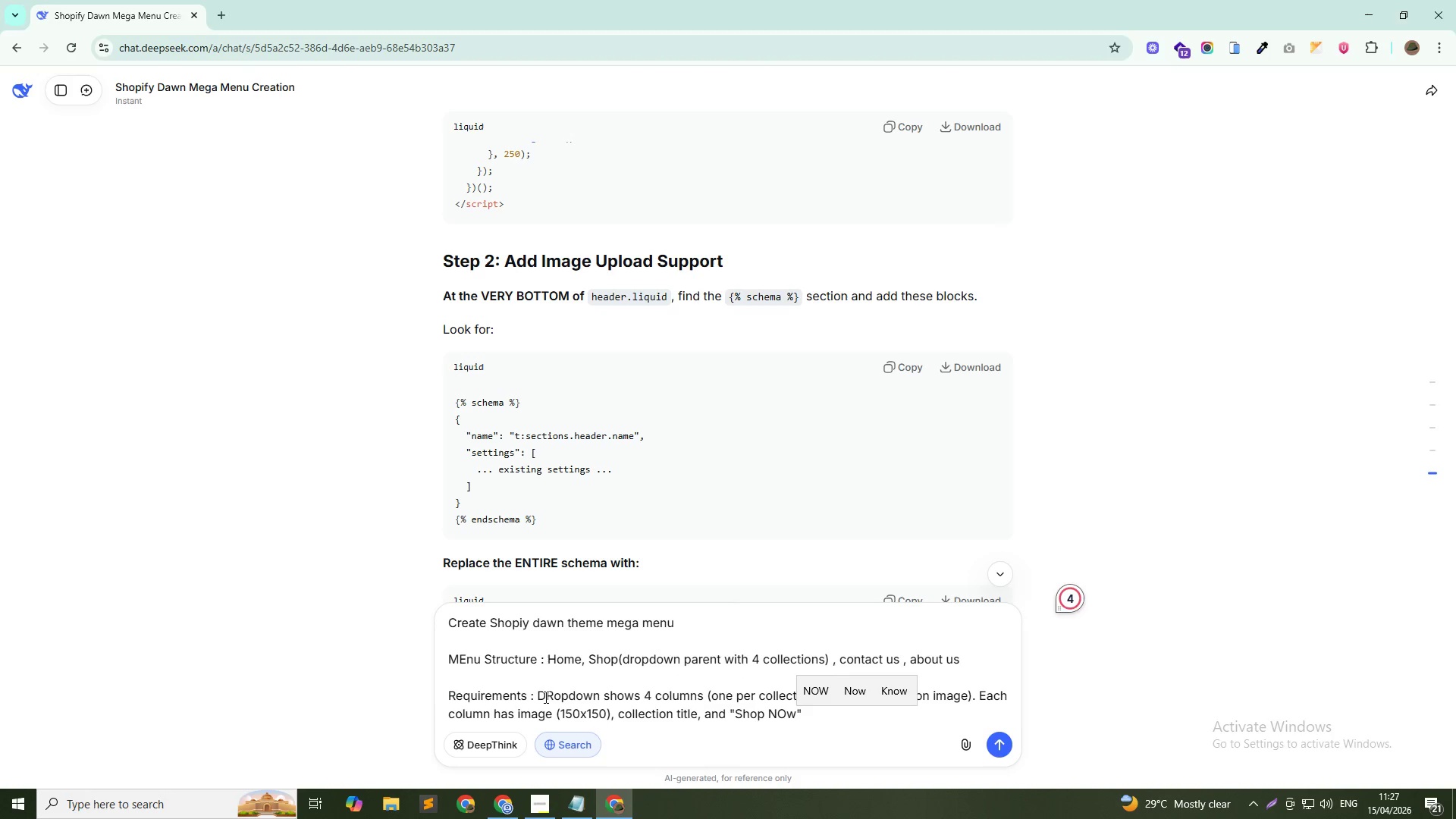 
key(ArrowRight)
 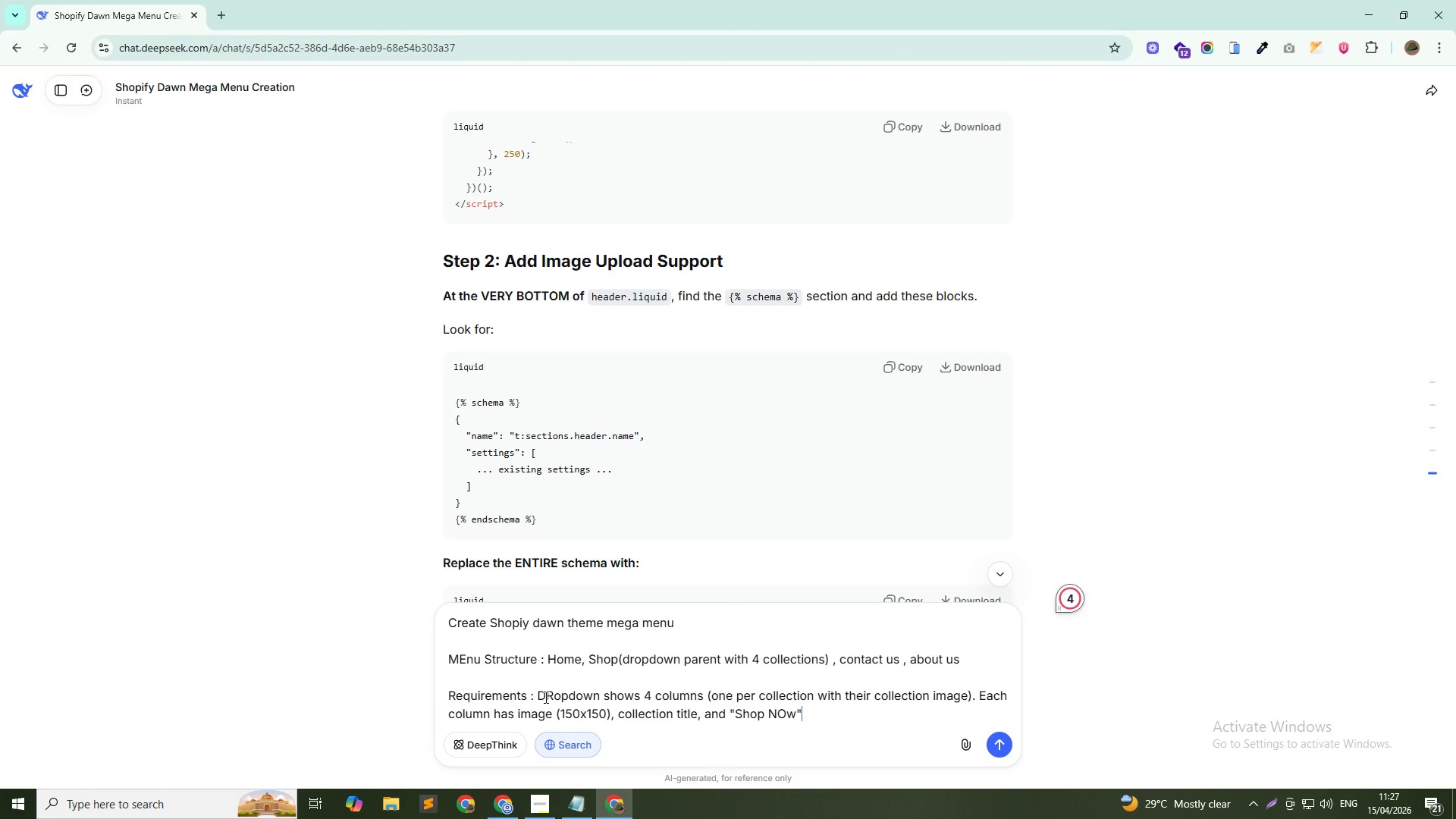 
type( link. Desktop - hover drodown. Mobile = accordion> ia)
key(Backspace)
key(Backspace)
key(Backspace)
key(Backspace)
type(. IMages uploadable via Theme Customizer.)
 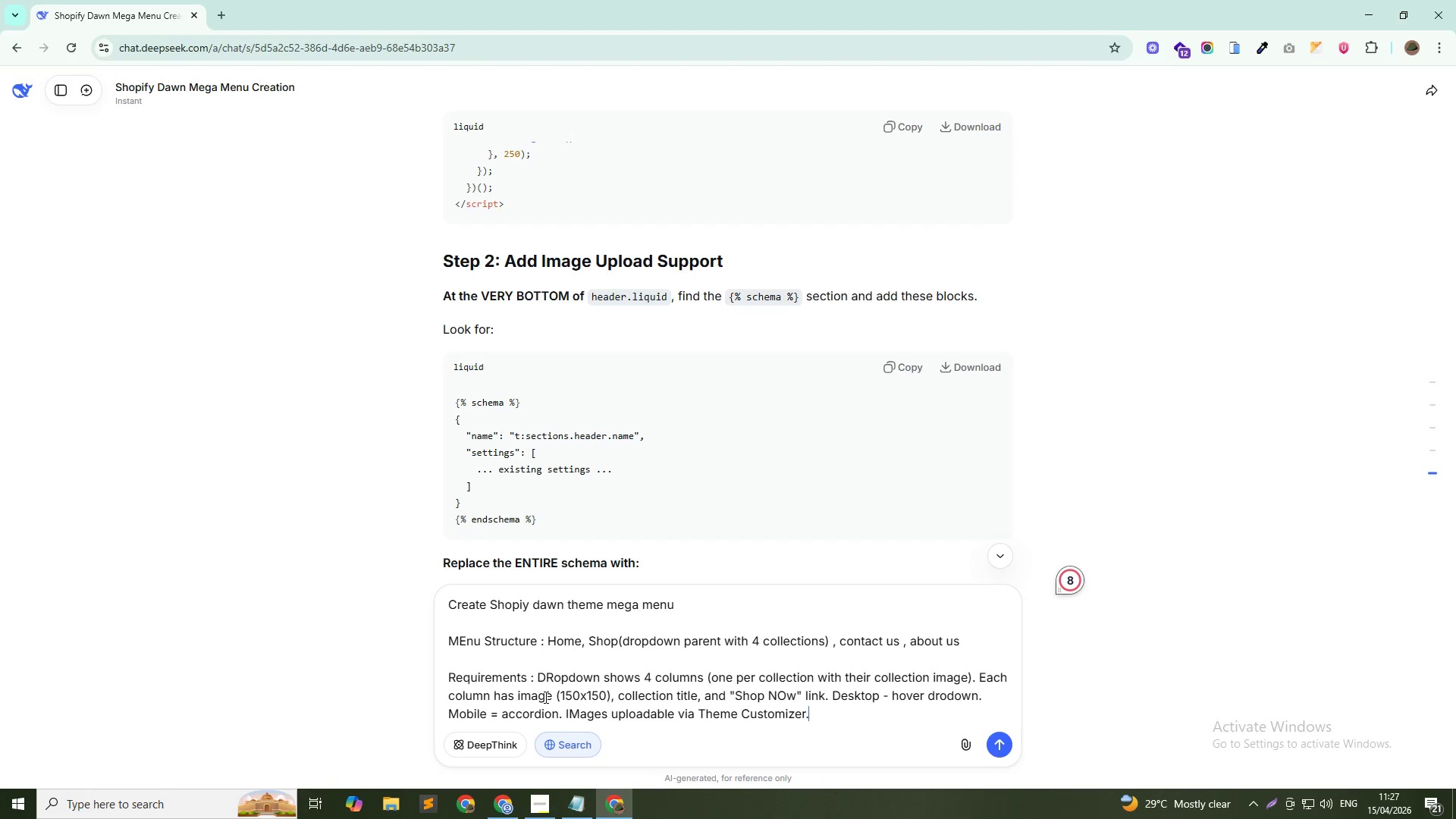 
key(Shift+Enter)
 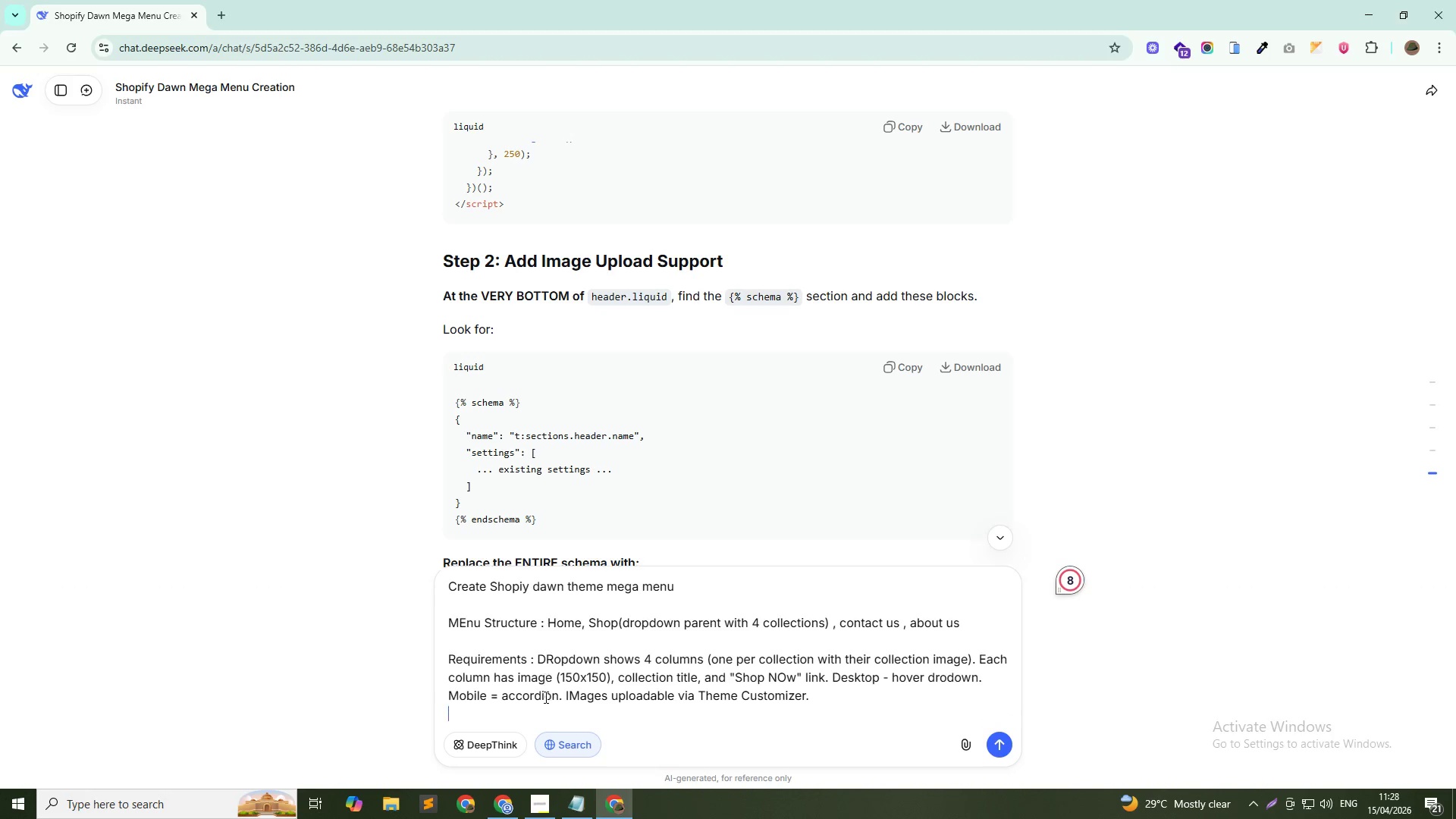 
key(Shift+Enter)
 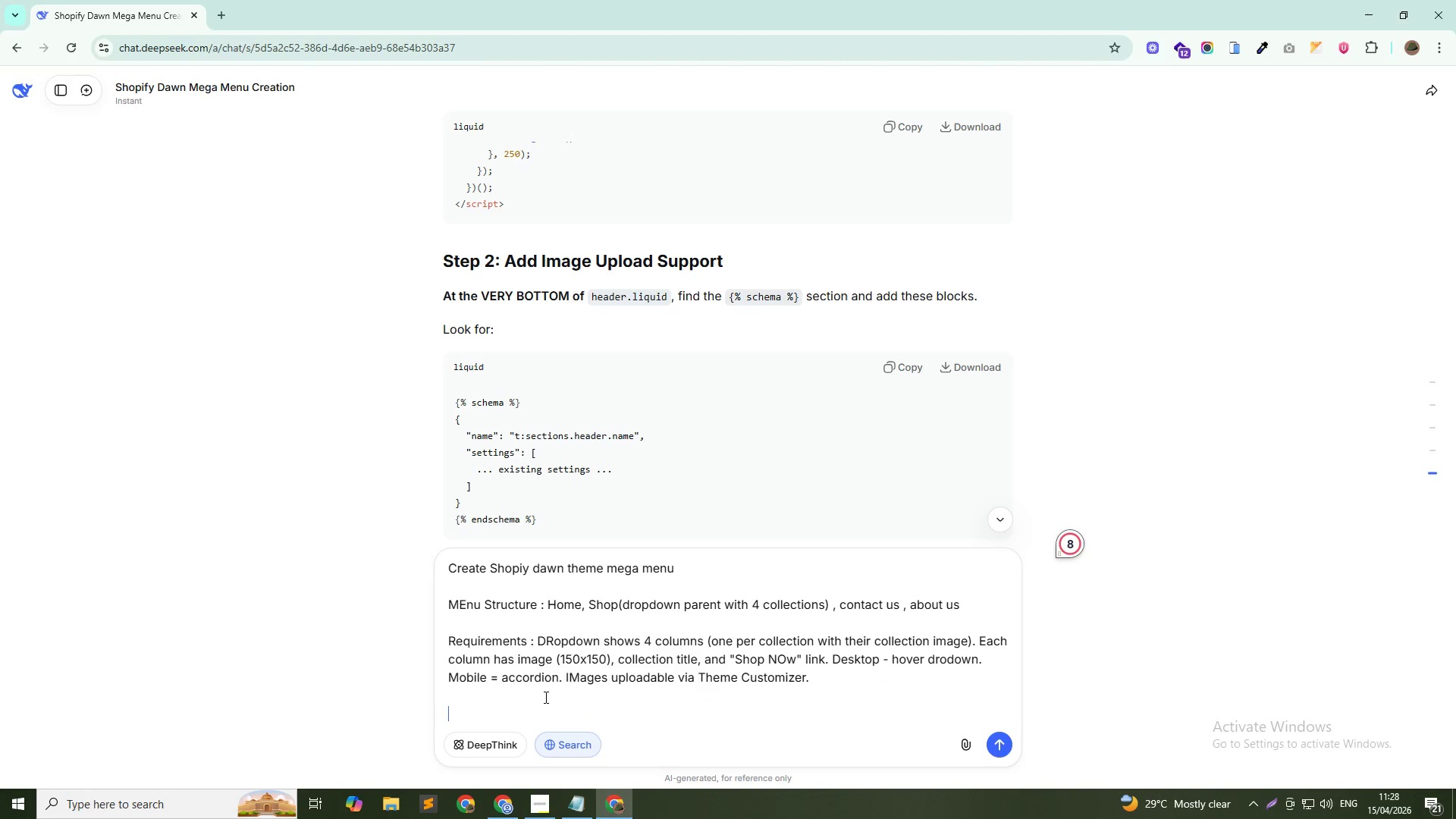 
type(PRovide )
 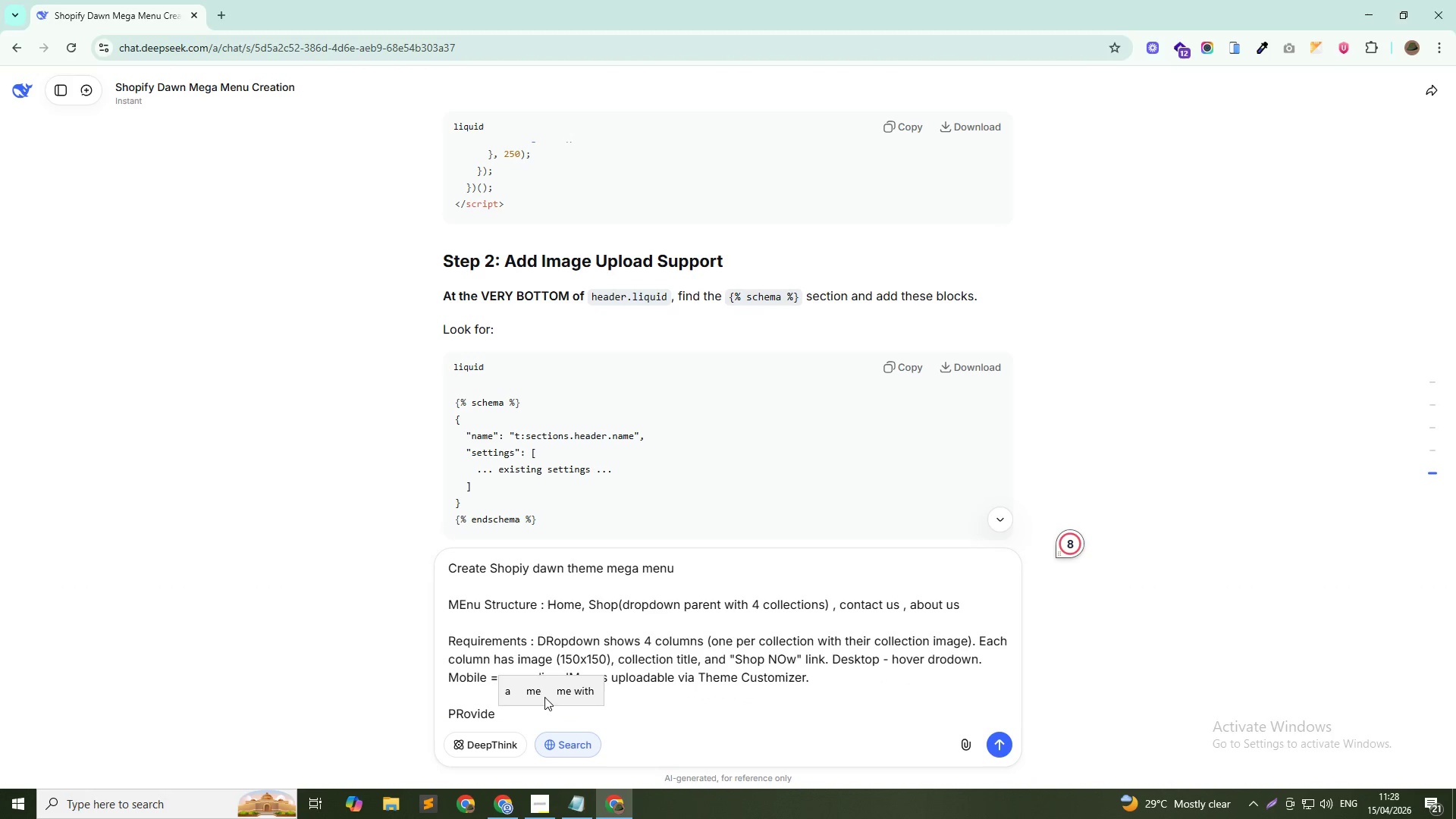 
hold_key(key=Backspace, duration=0.69)
 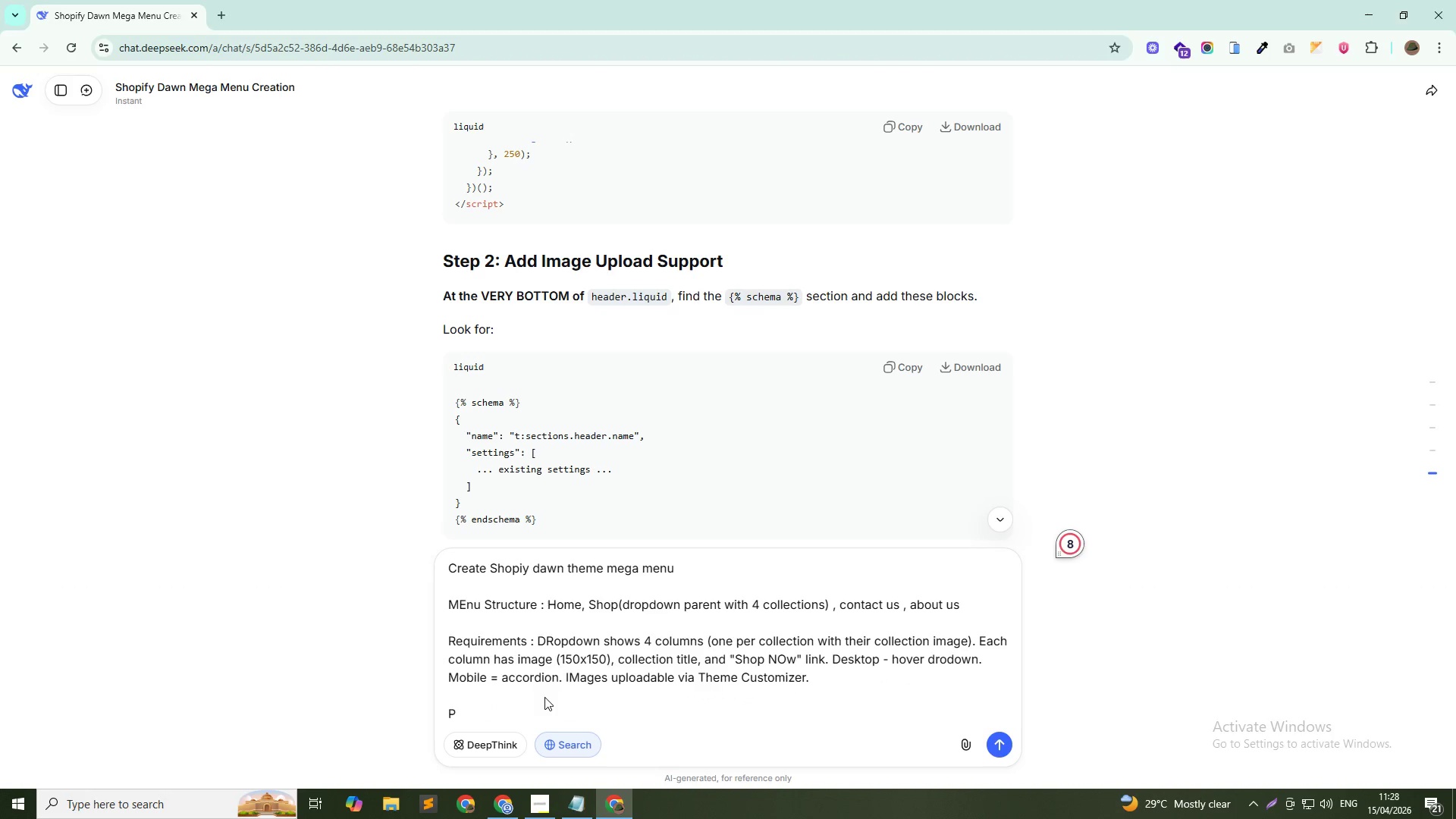 
key(Backspace)
 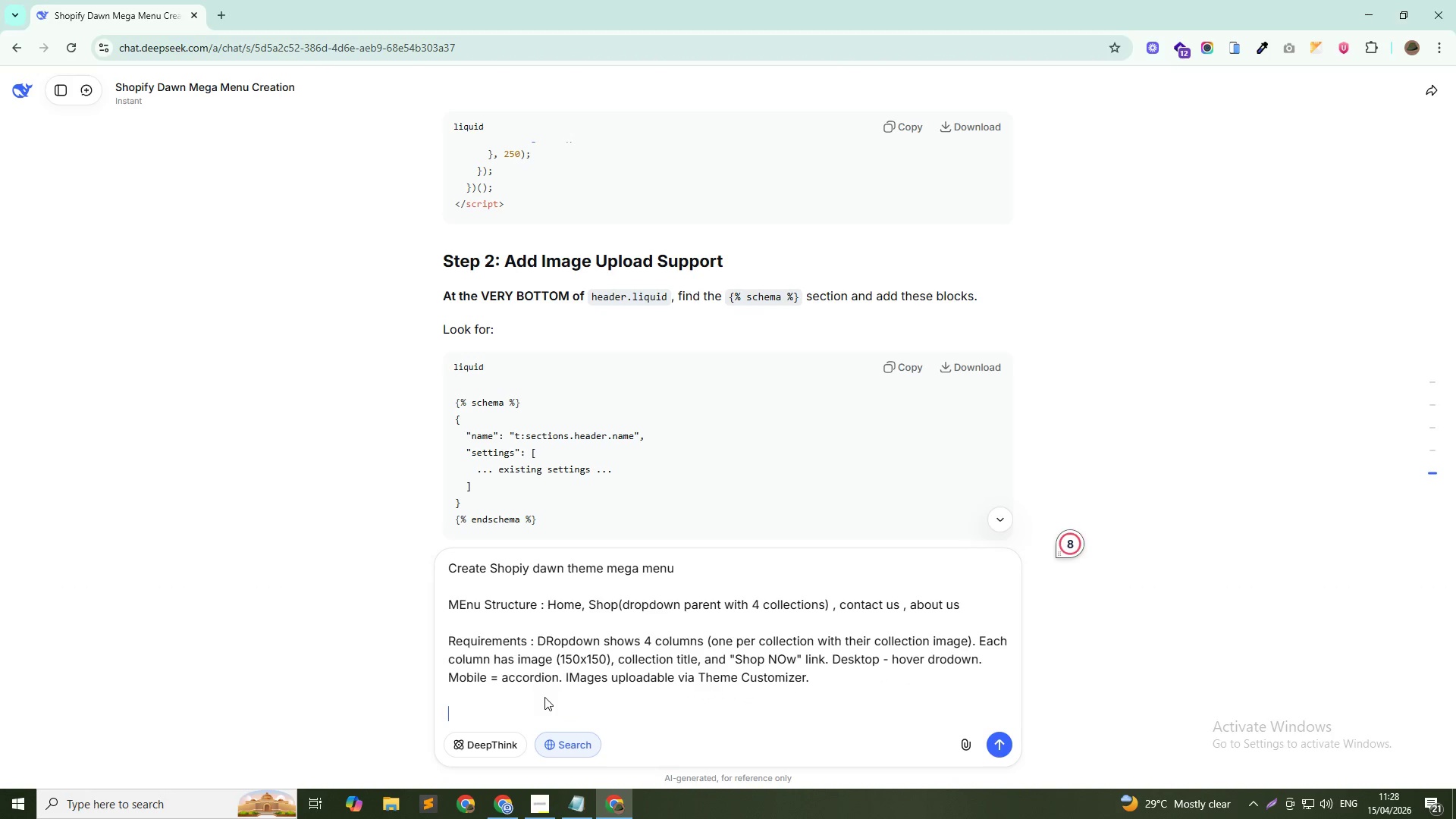 
key(Alt+Tab)
 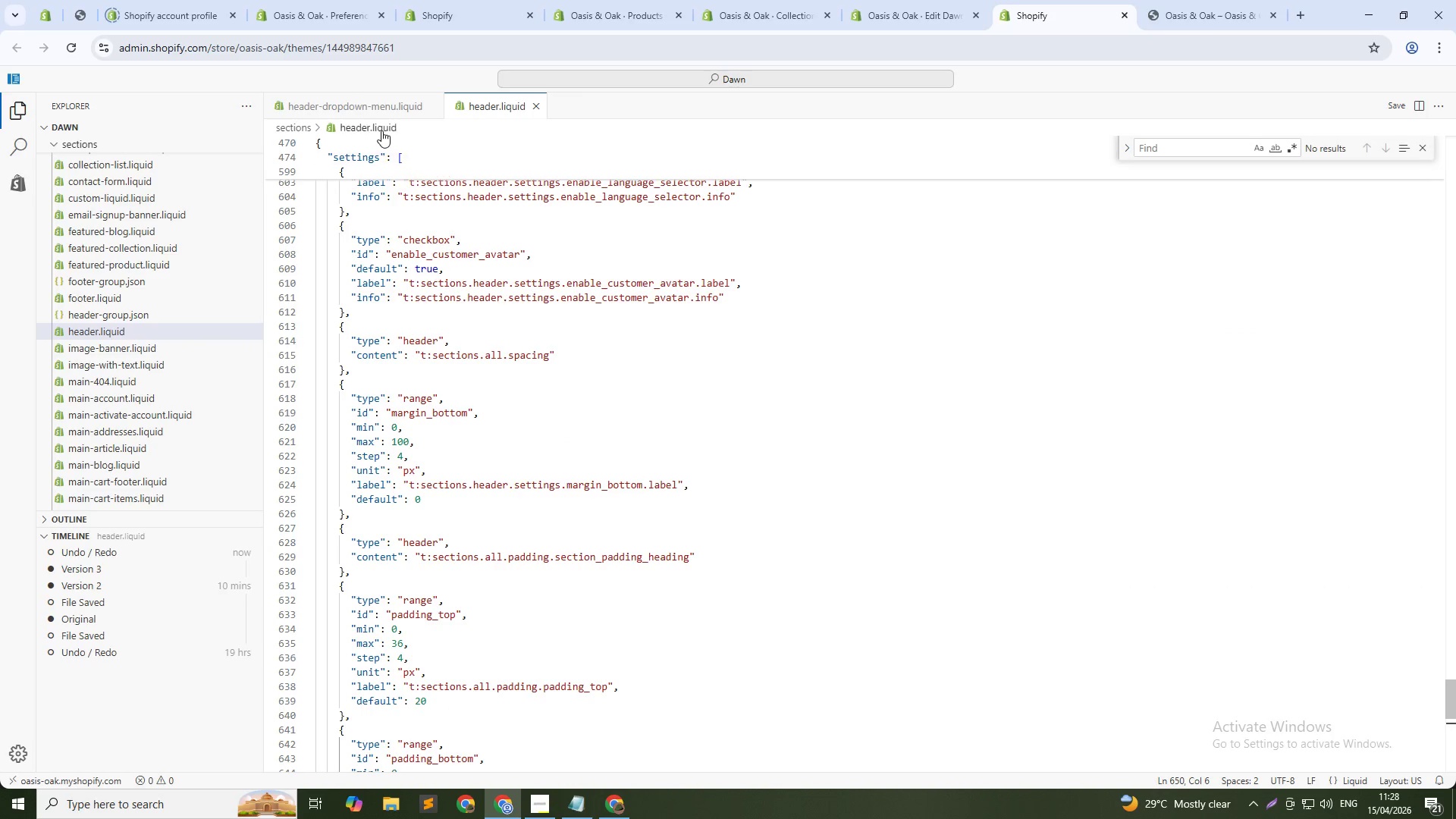 
left_click([384, 105])
 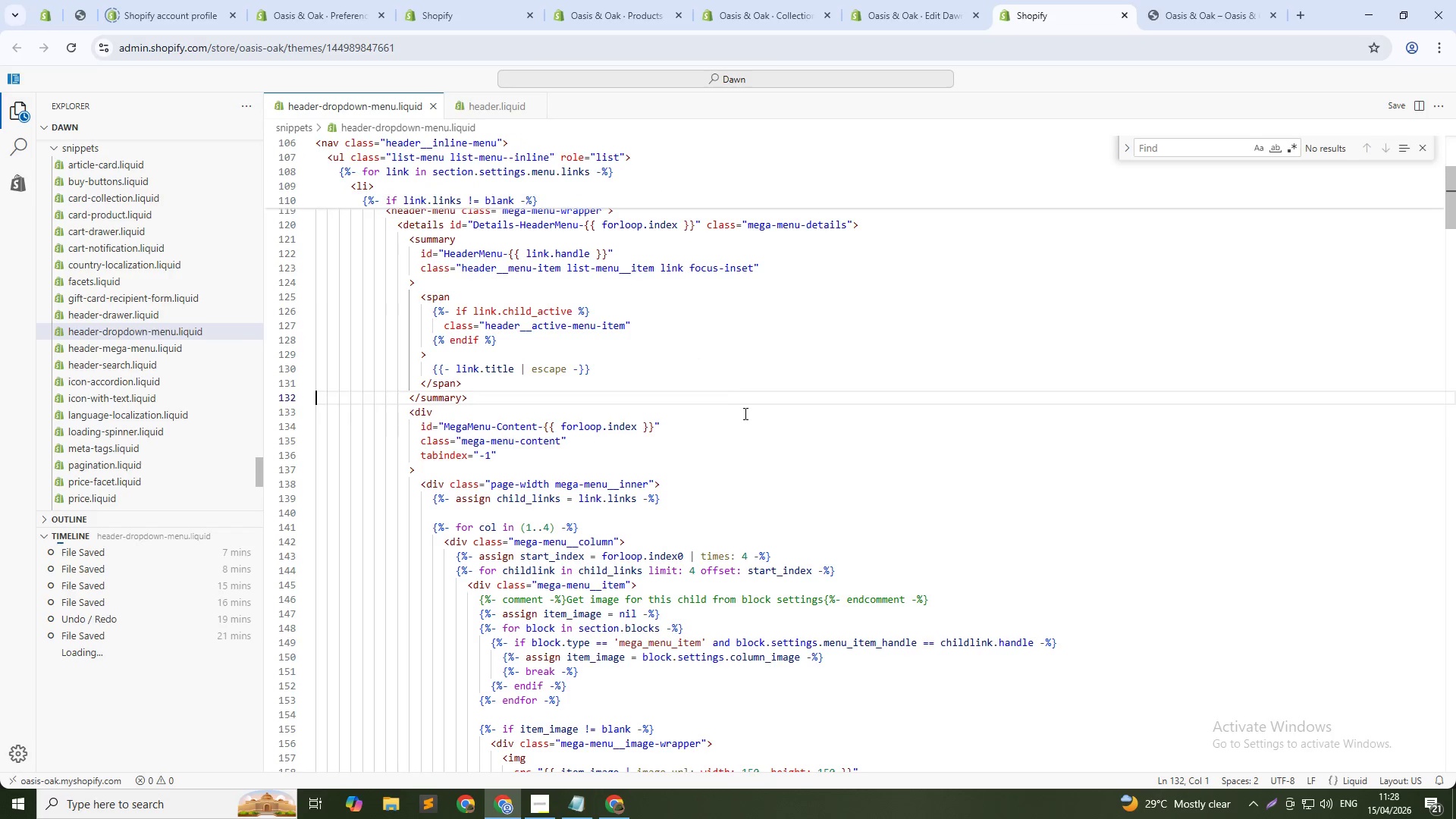 
left_click([744, 413])
 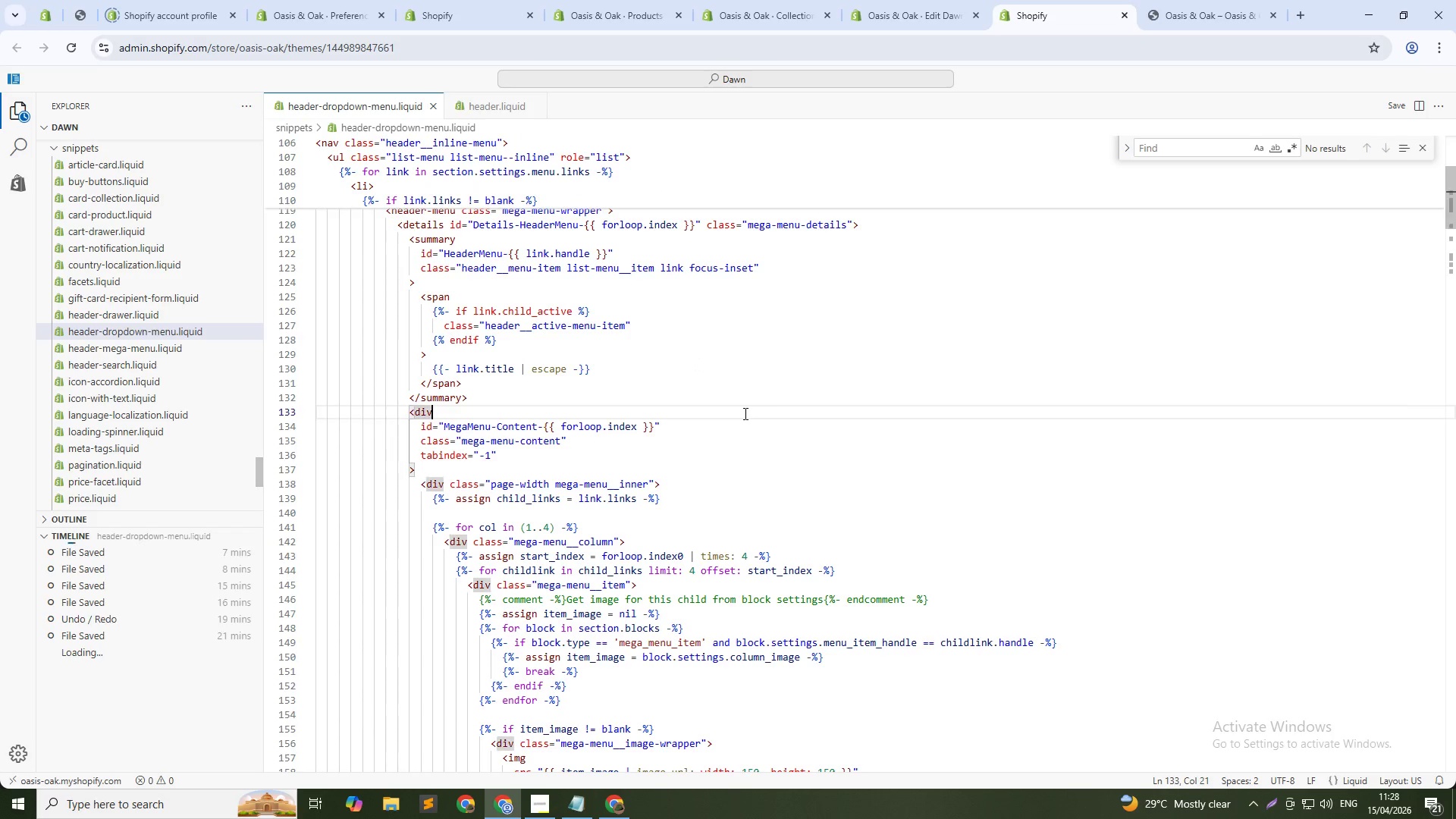 
key(Control+Z)
 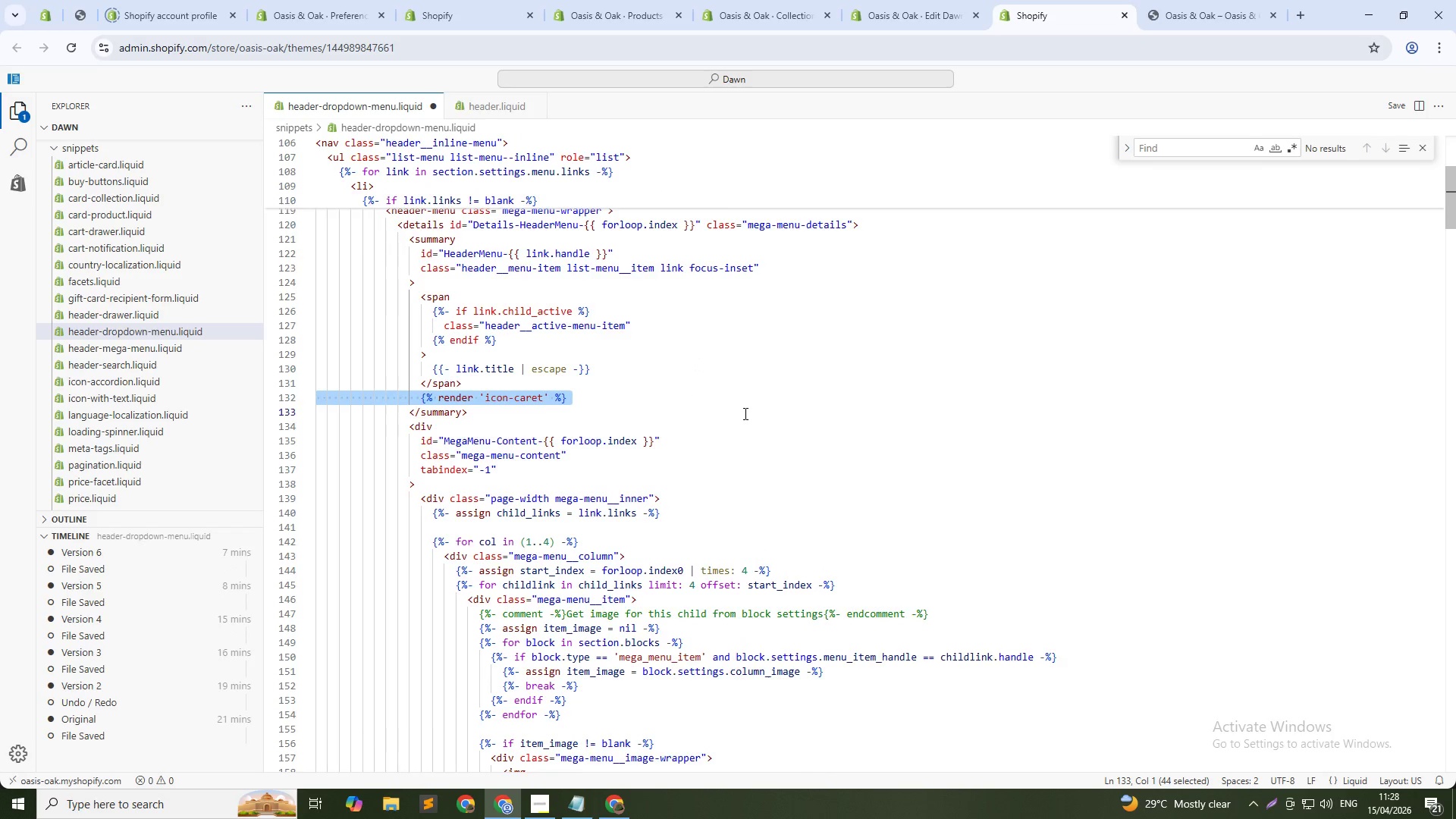 
key(Control+Z)
 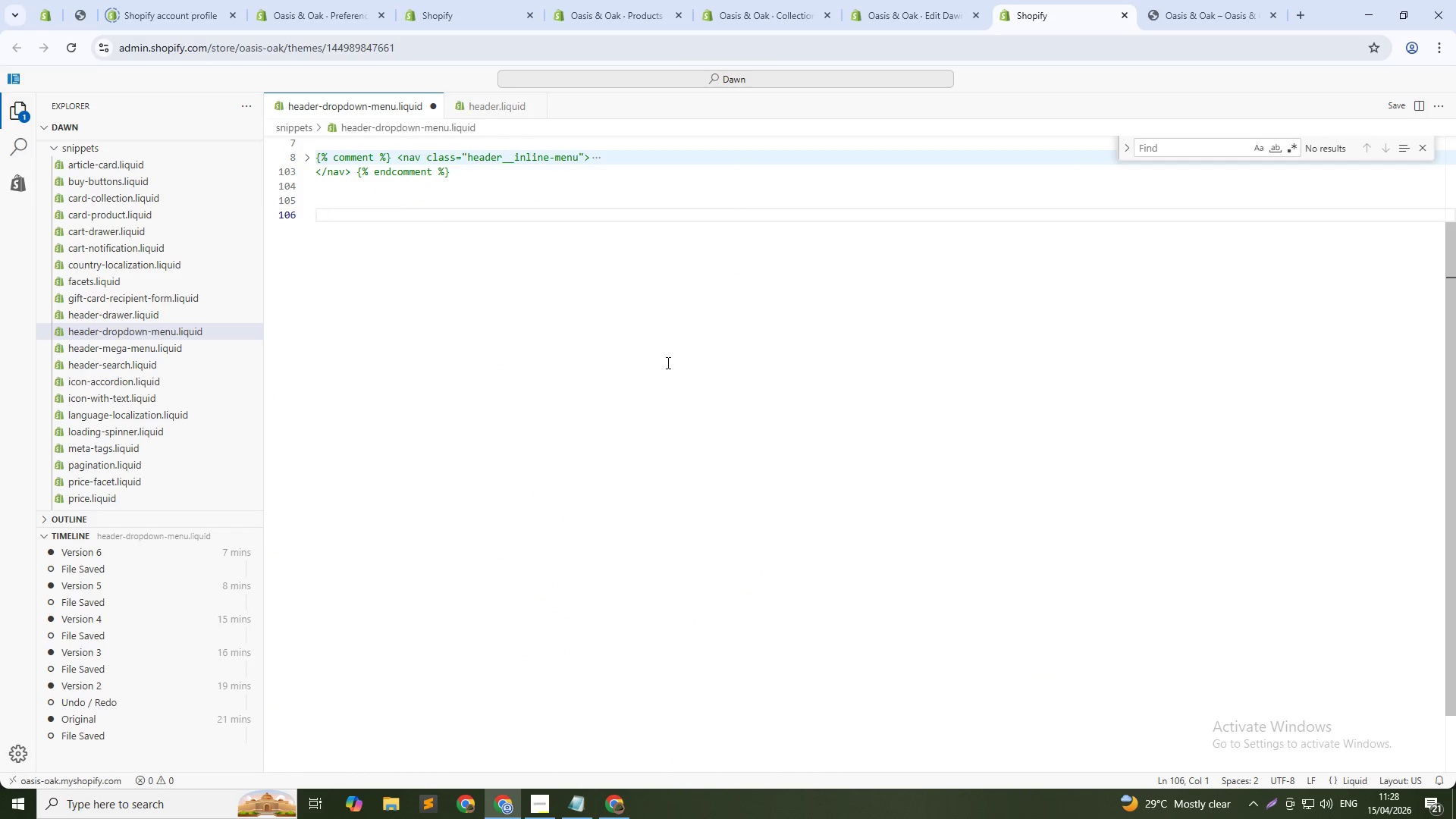 
key(Control+Z)
 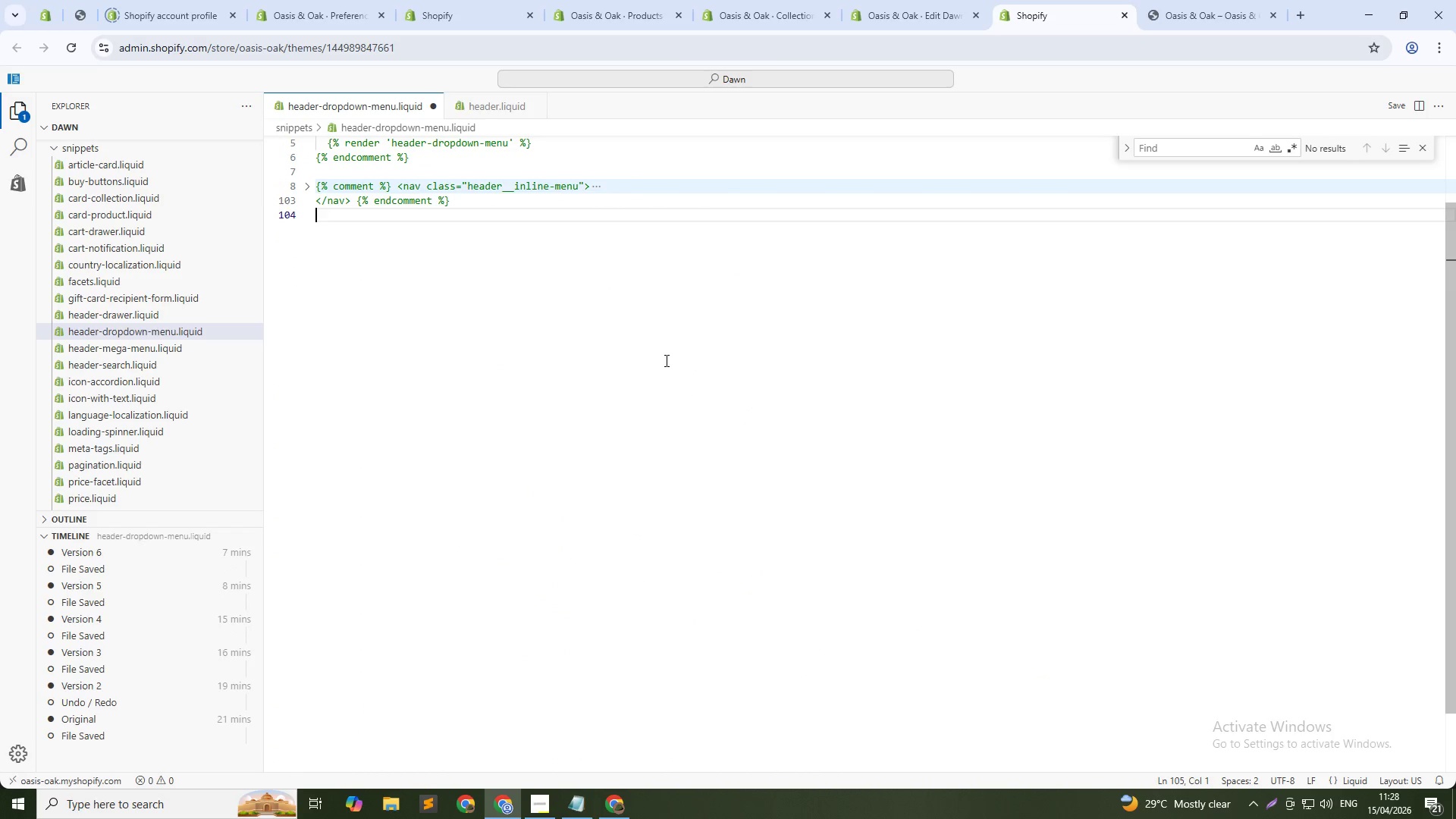 
key(Control+Z)
 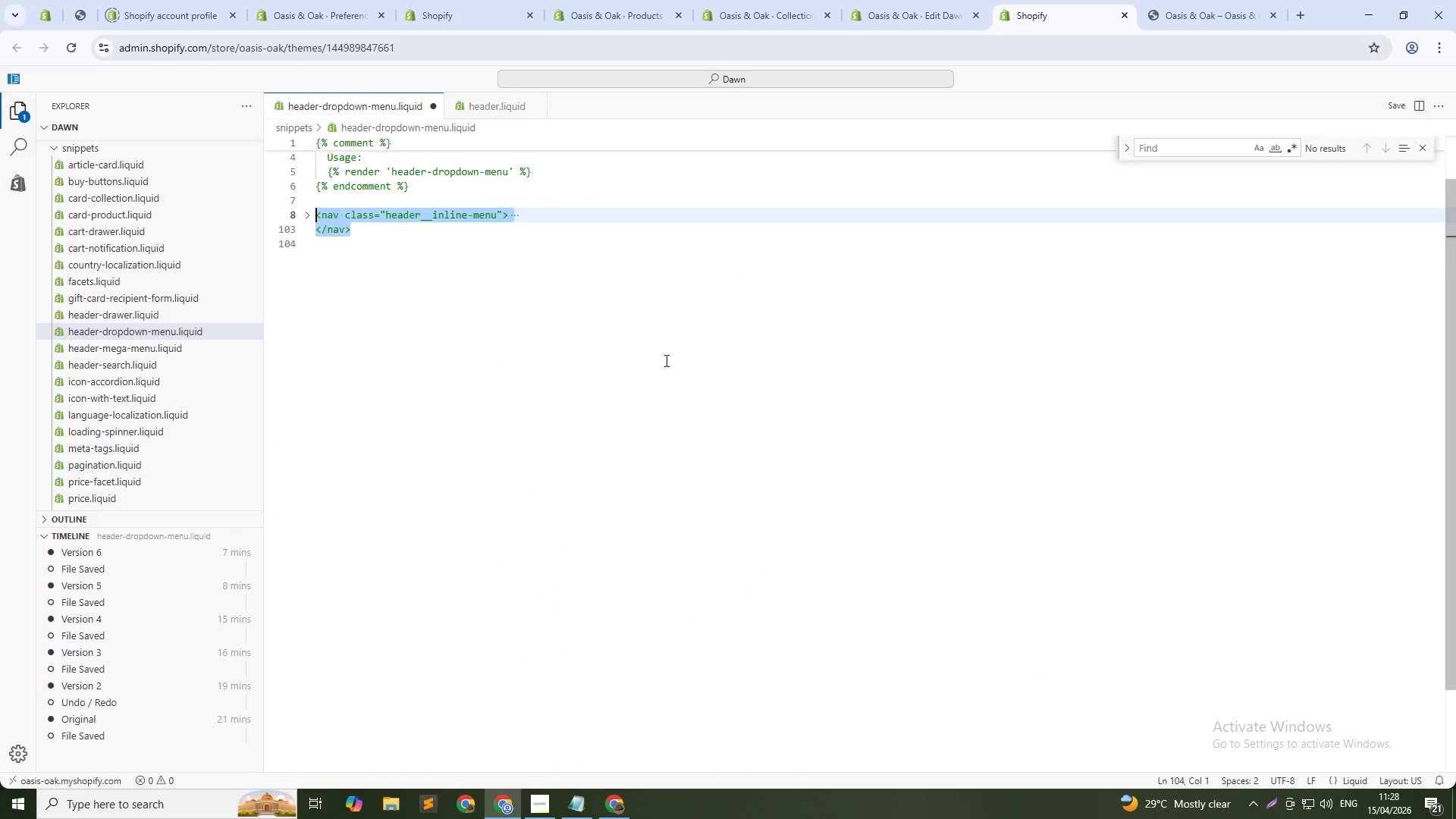 
key(Control+Z)
 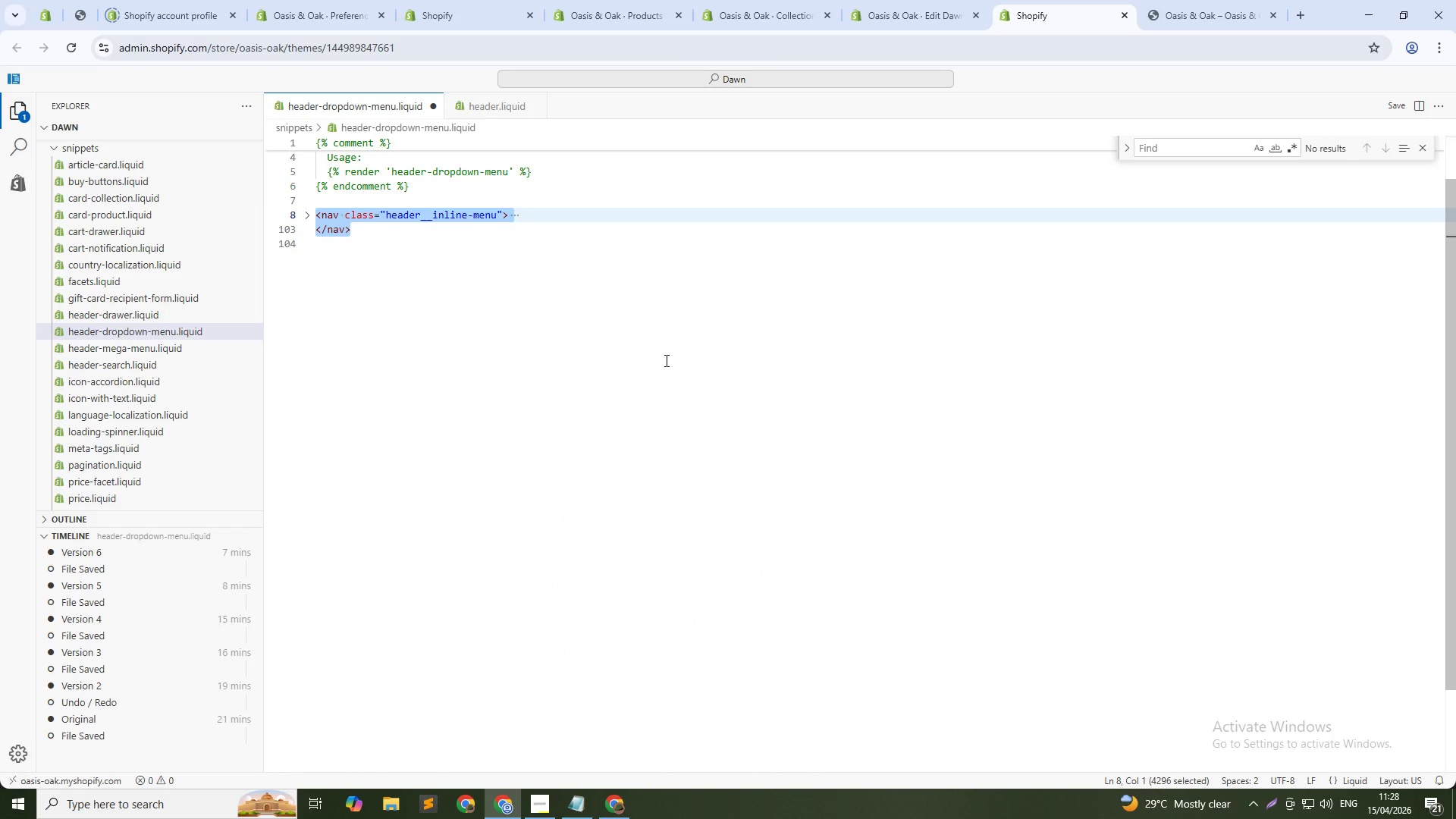 
key(Control+C)
 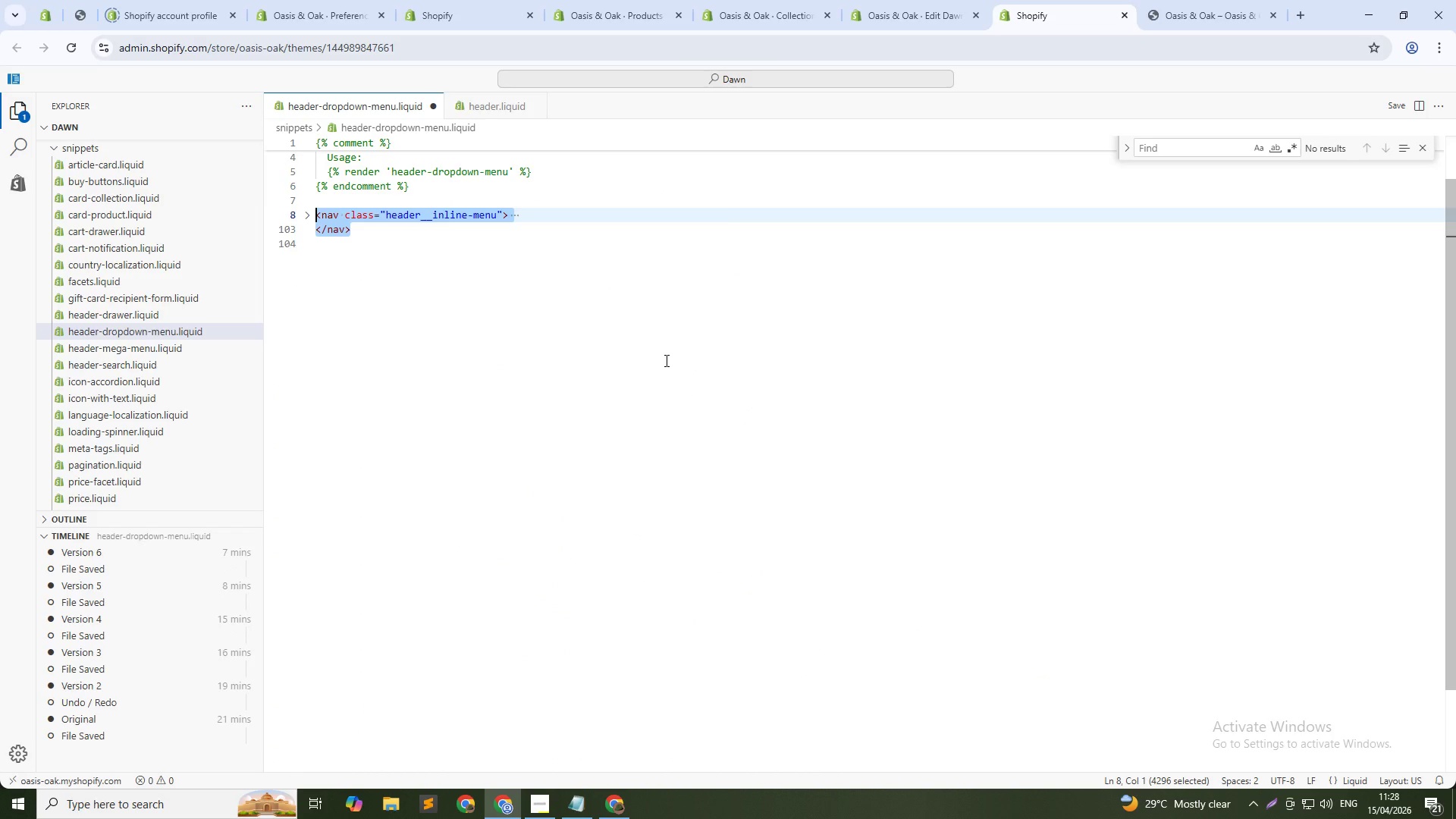 
key(Control+C)
 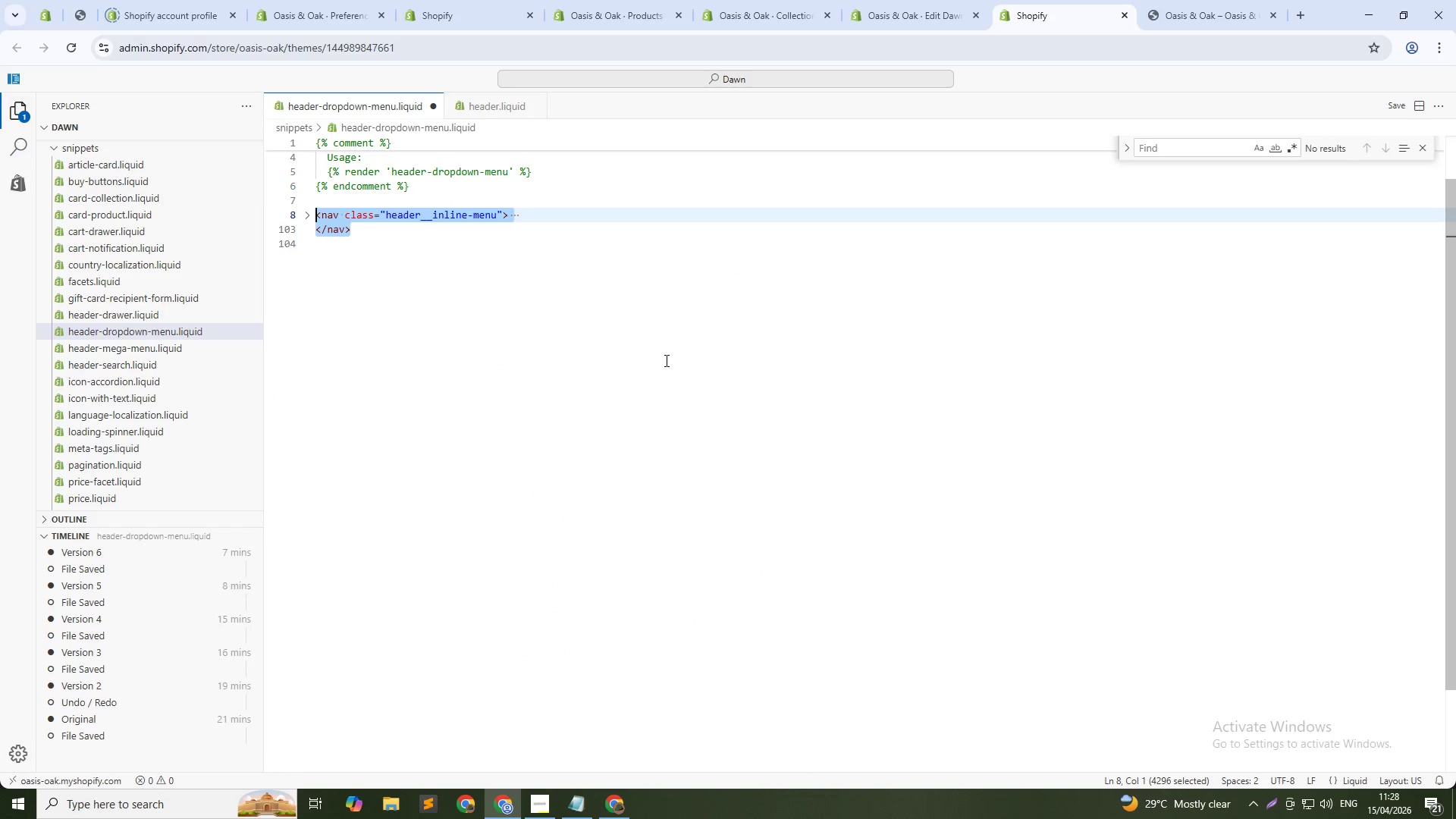 
key(Alt+AltLeft)
 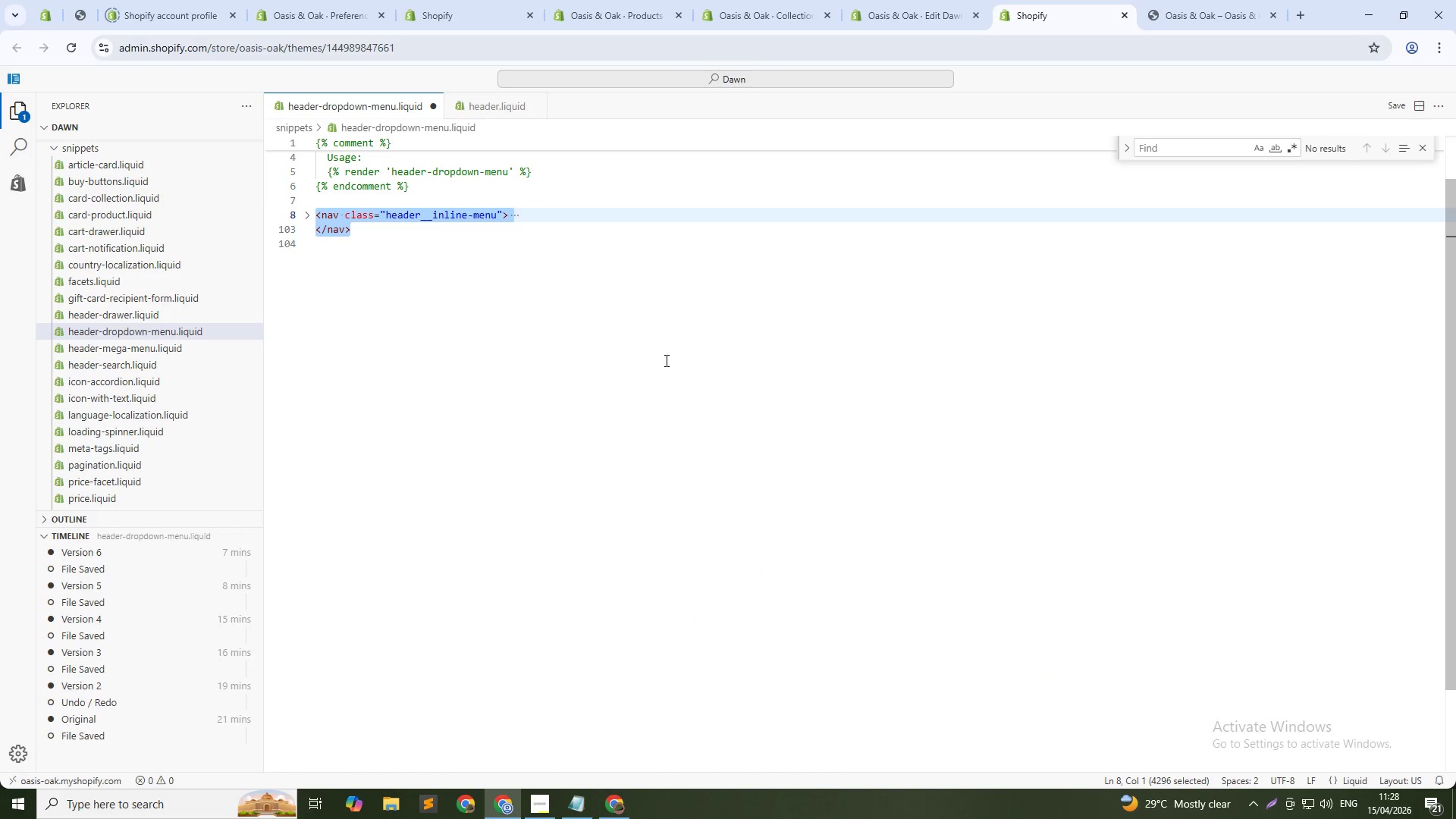 
key(Alt+AltLeft)
 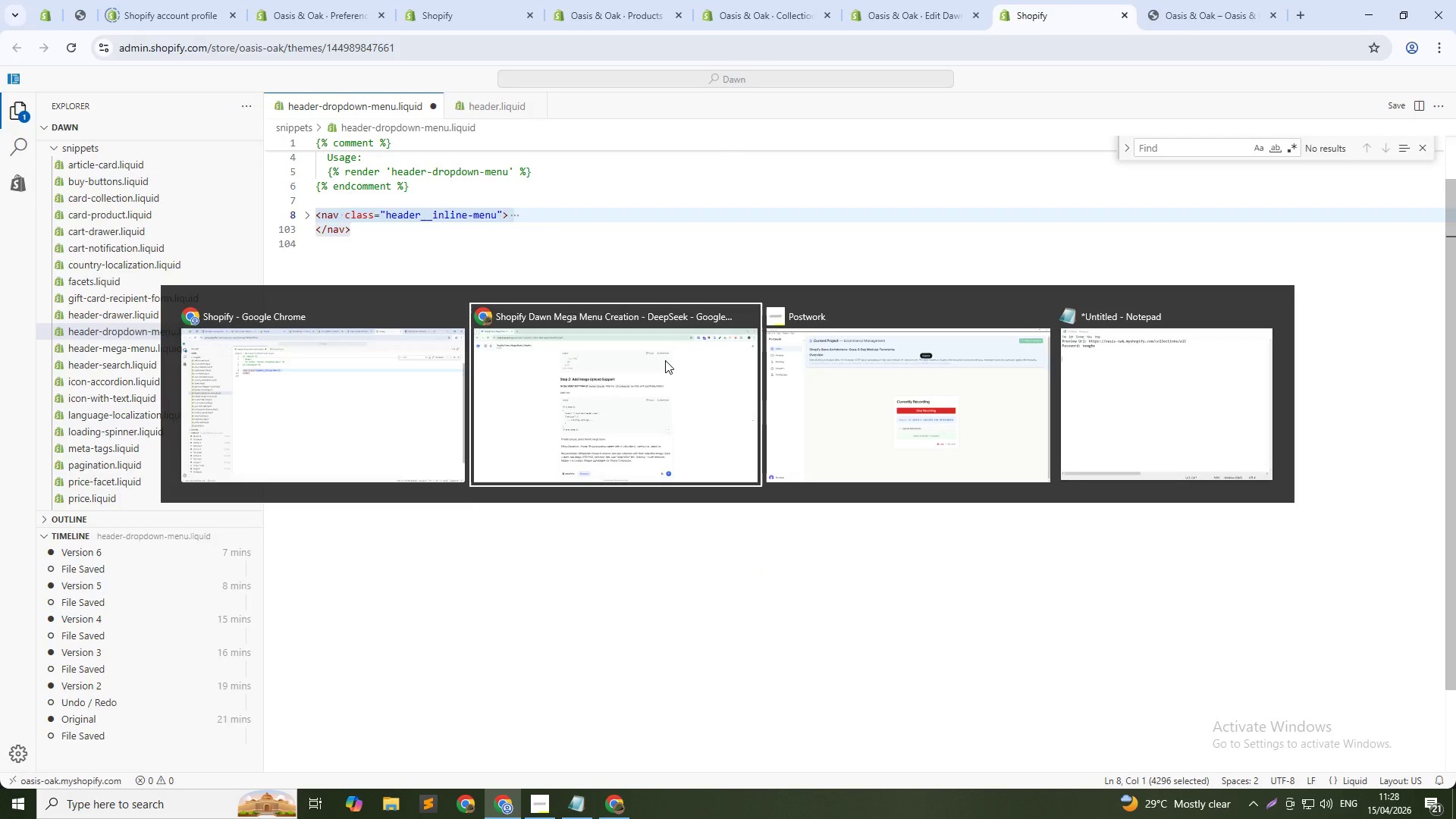 
key(Alt+Tab)
 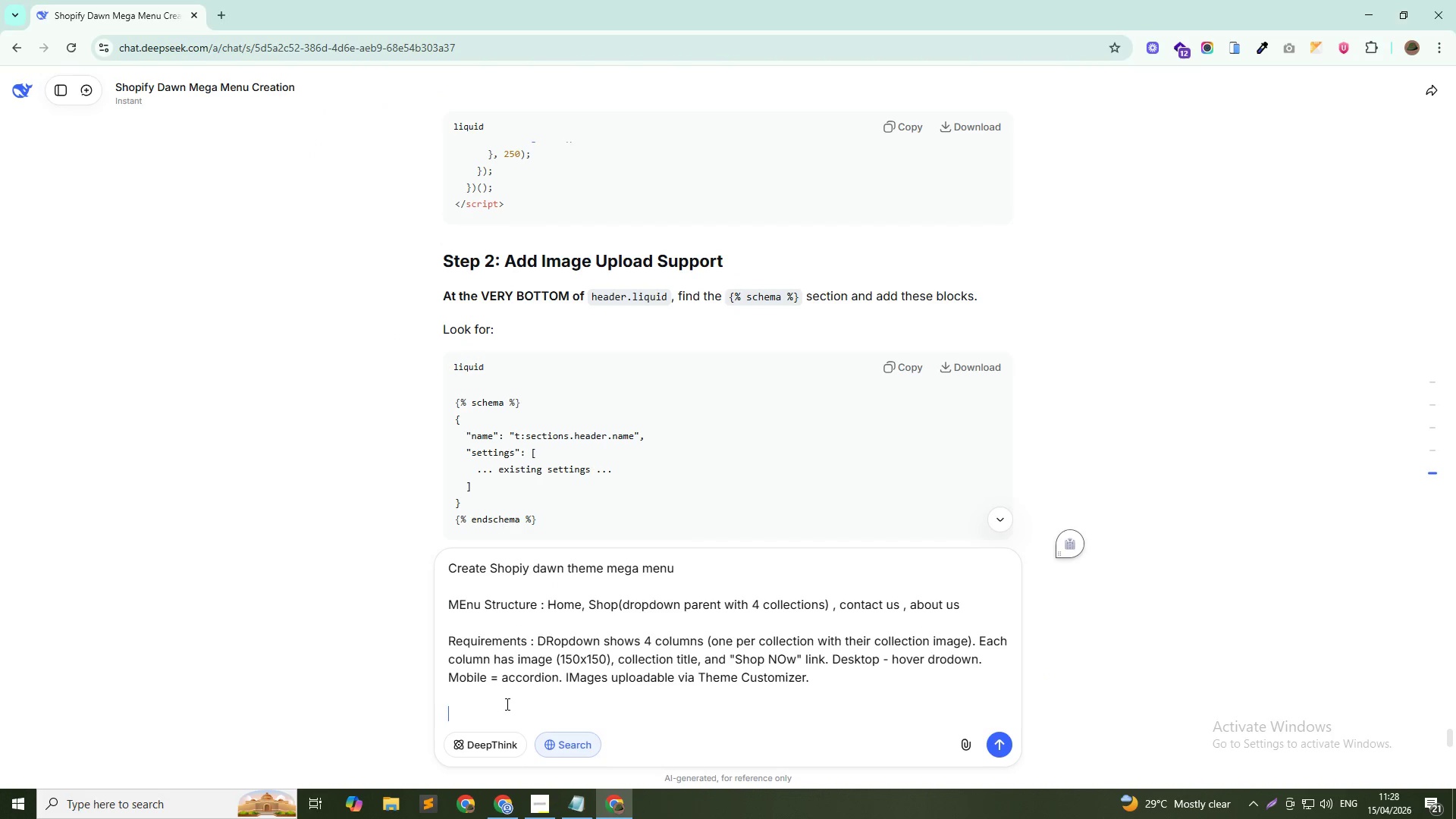 
key(Control+V)
 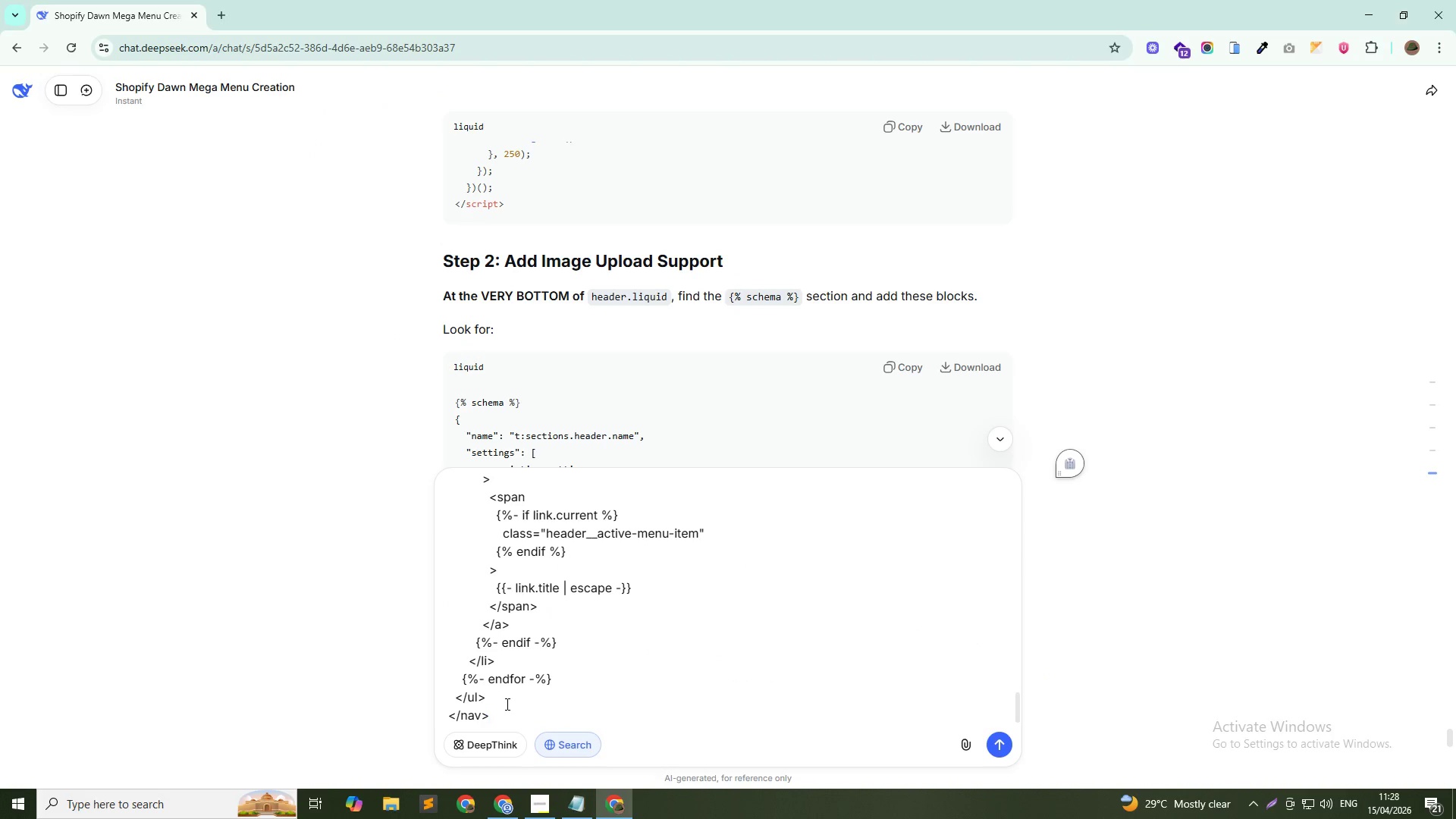 
key(NumpadEnter)
 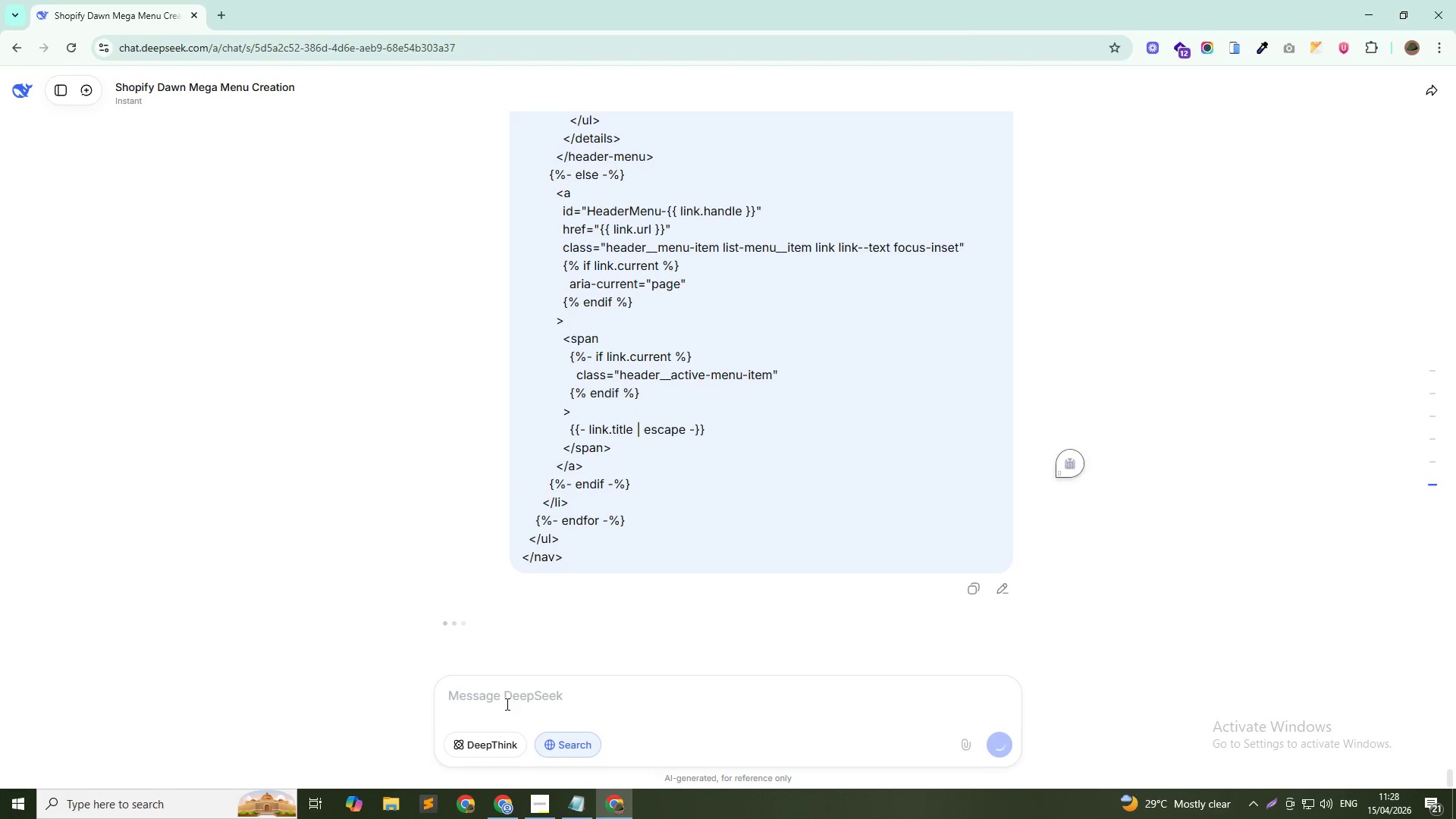 
key(Alt+AltLeft)
 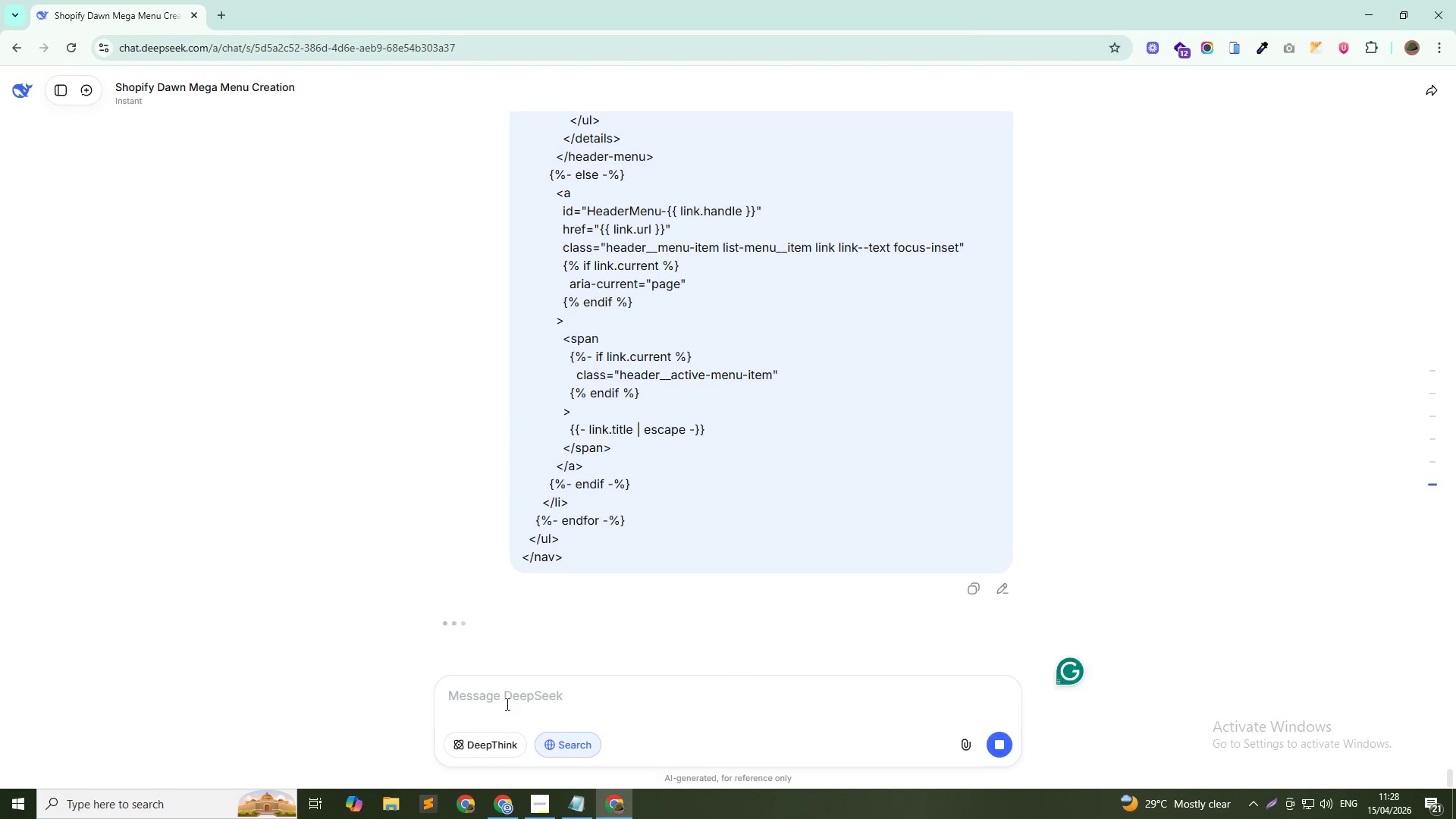 
key(Alt+Tab)
 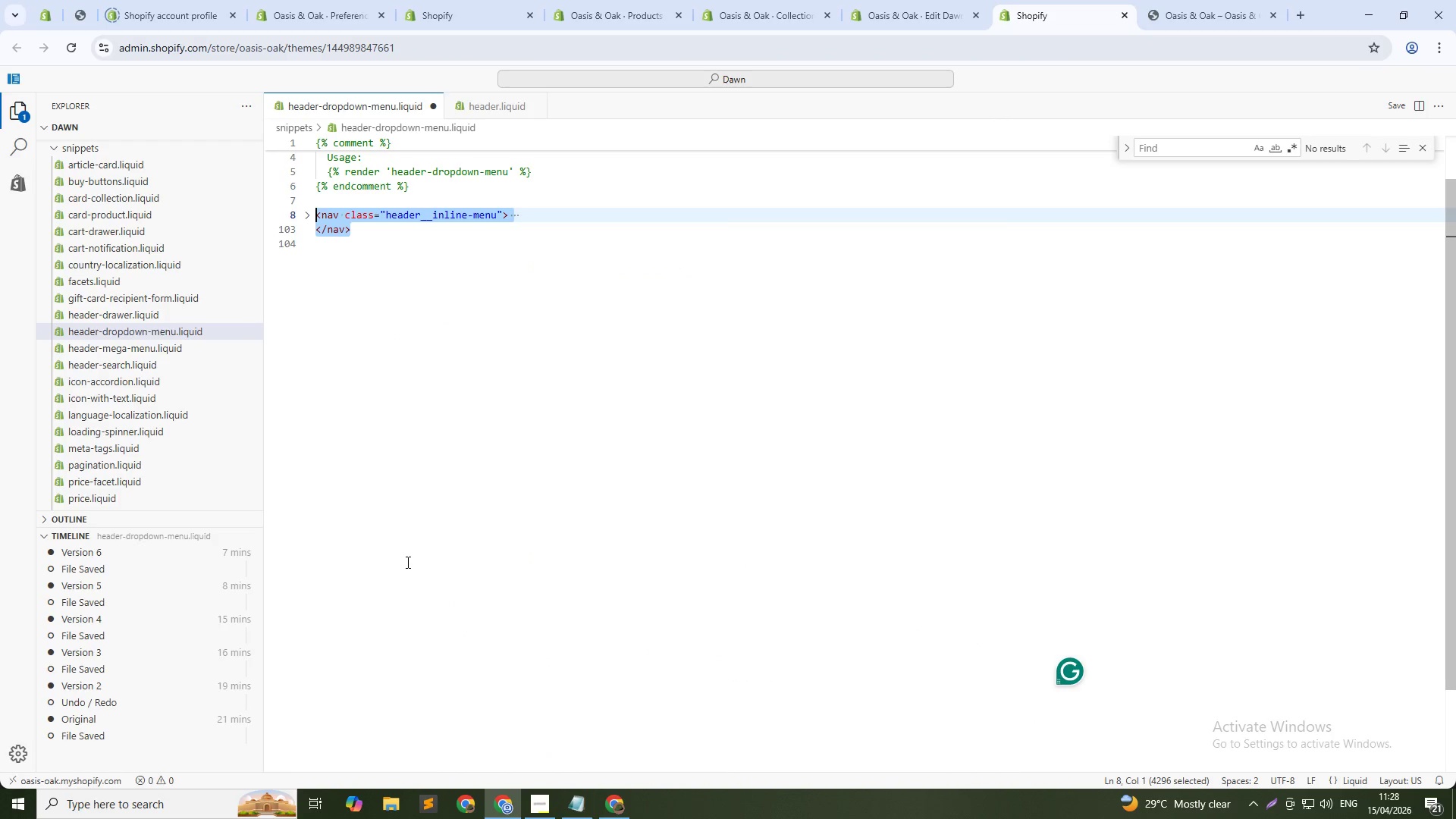 
key(Control+S)
 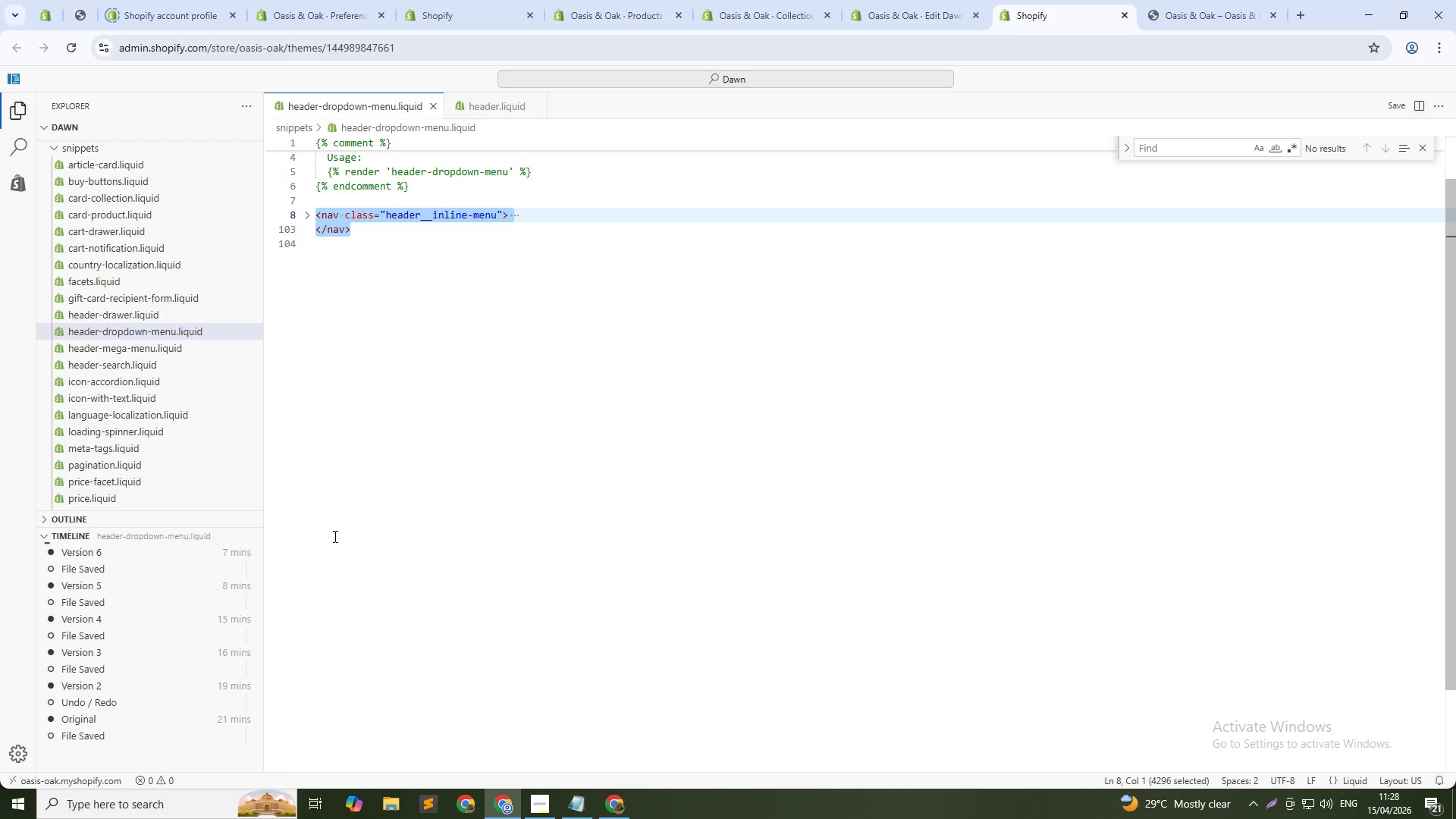 
left_click([551, 486])
 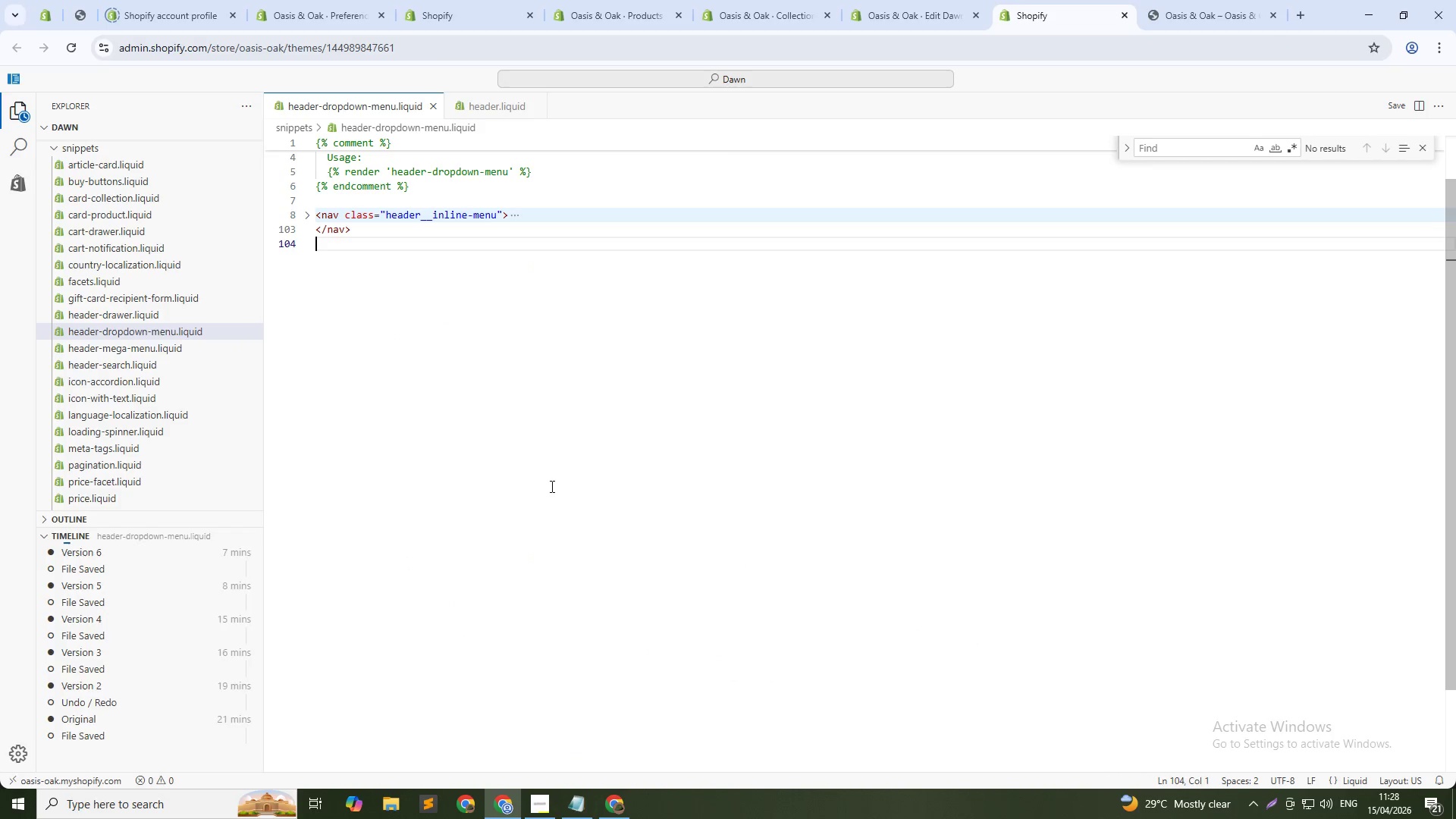 
key(Alt+AltLeft)
 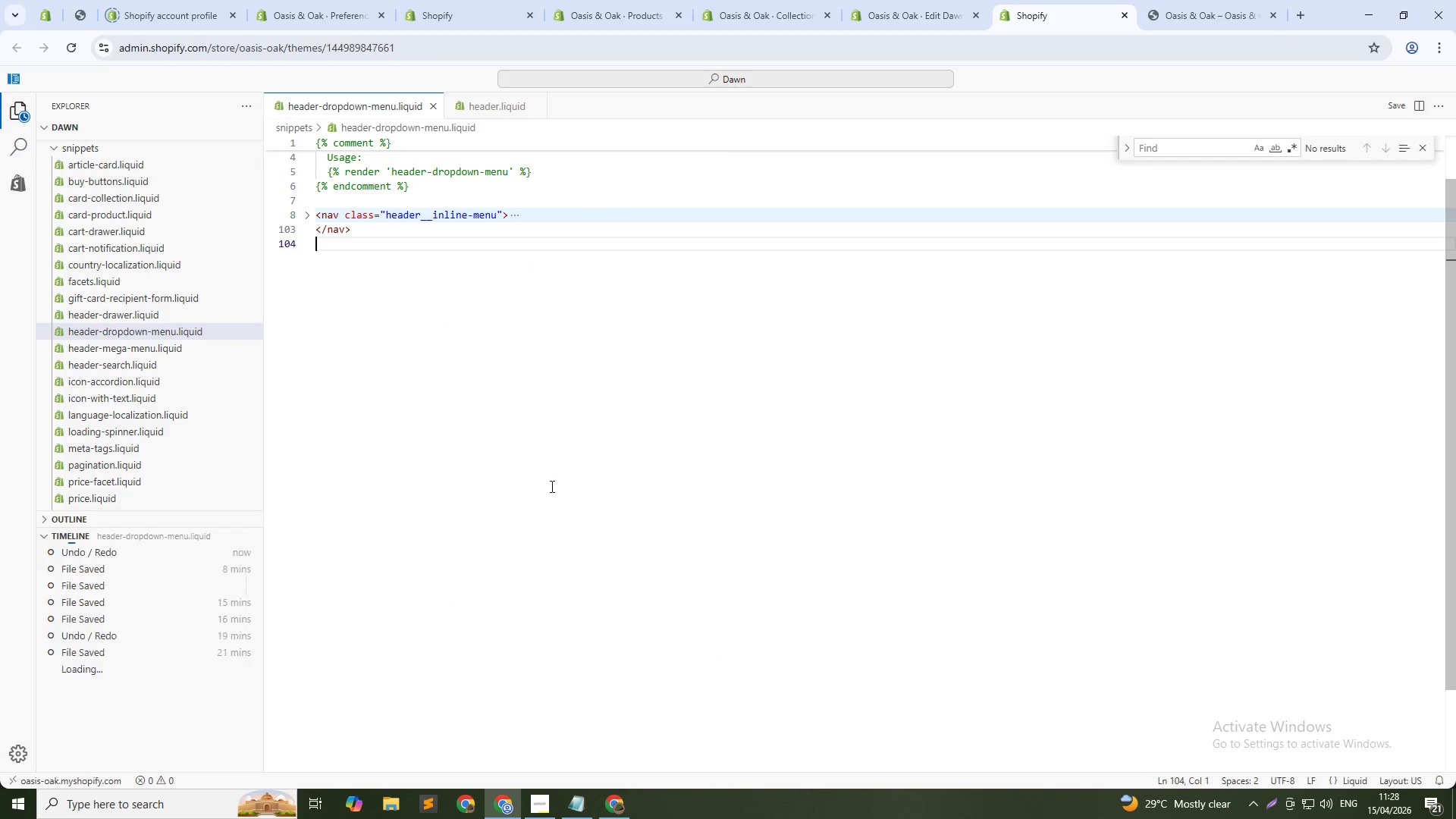 
key(Alt+Tab)
 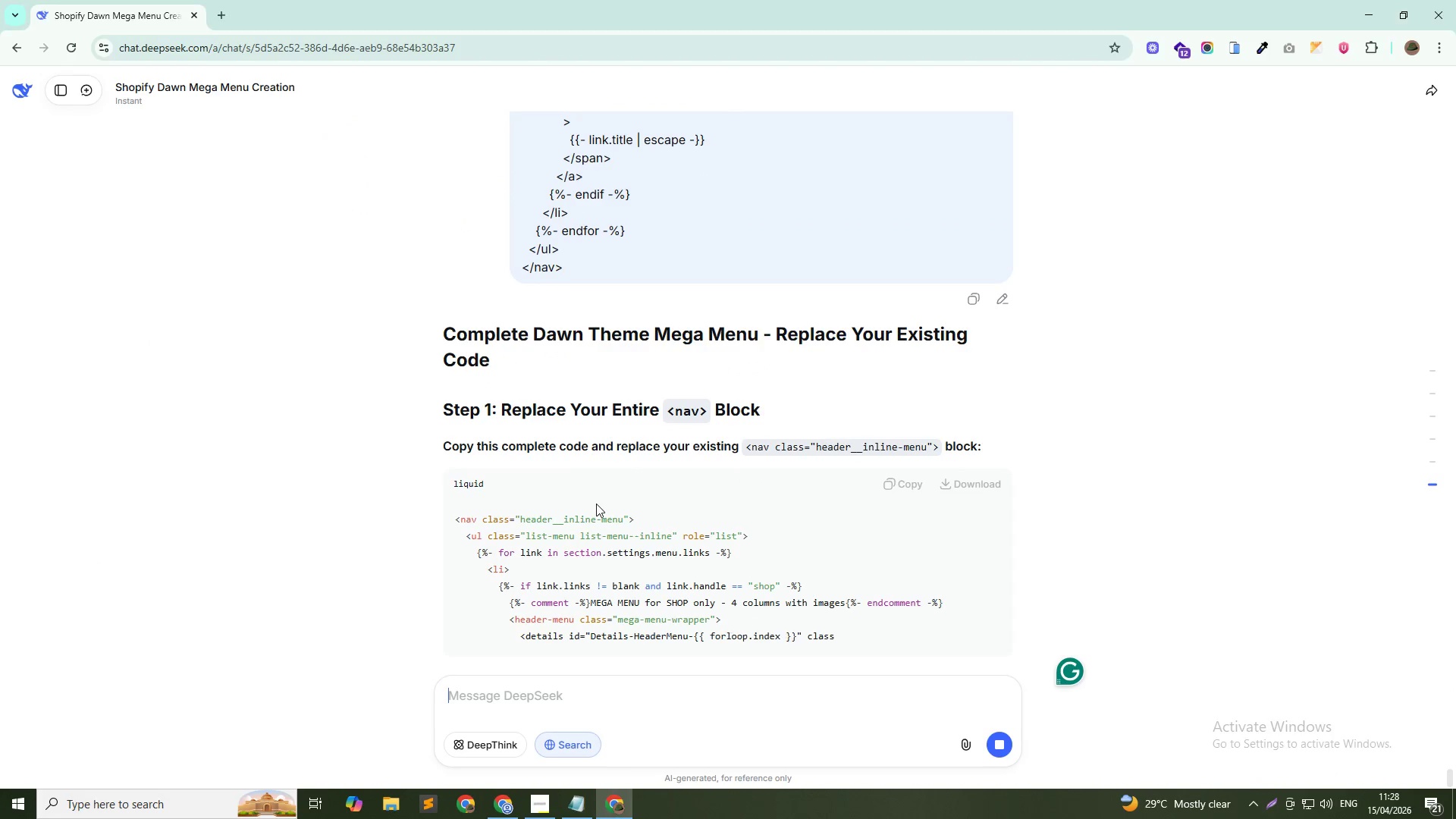 
scroll: coordinate [596, 504], scroll_direction: up, amount: 1.0
 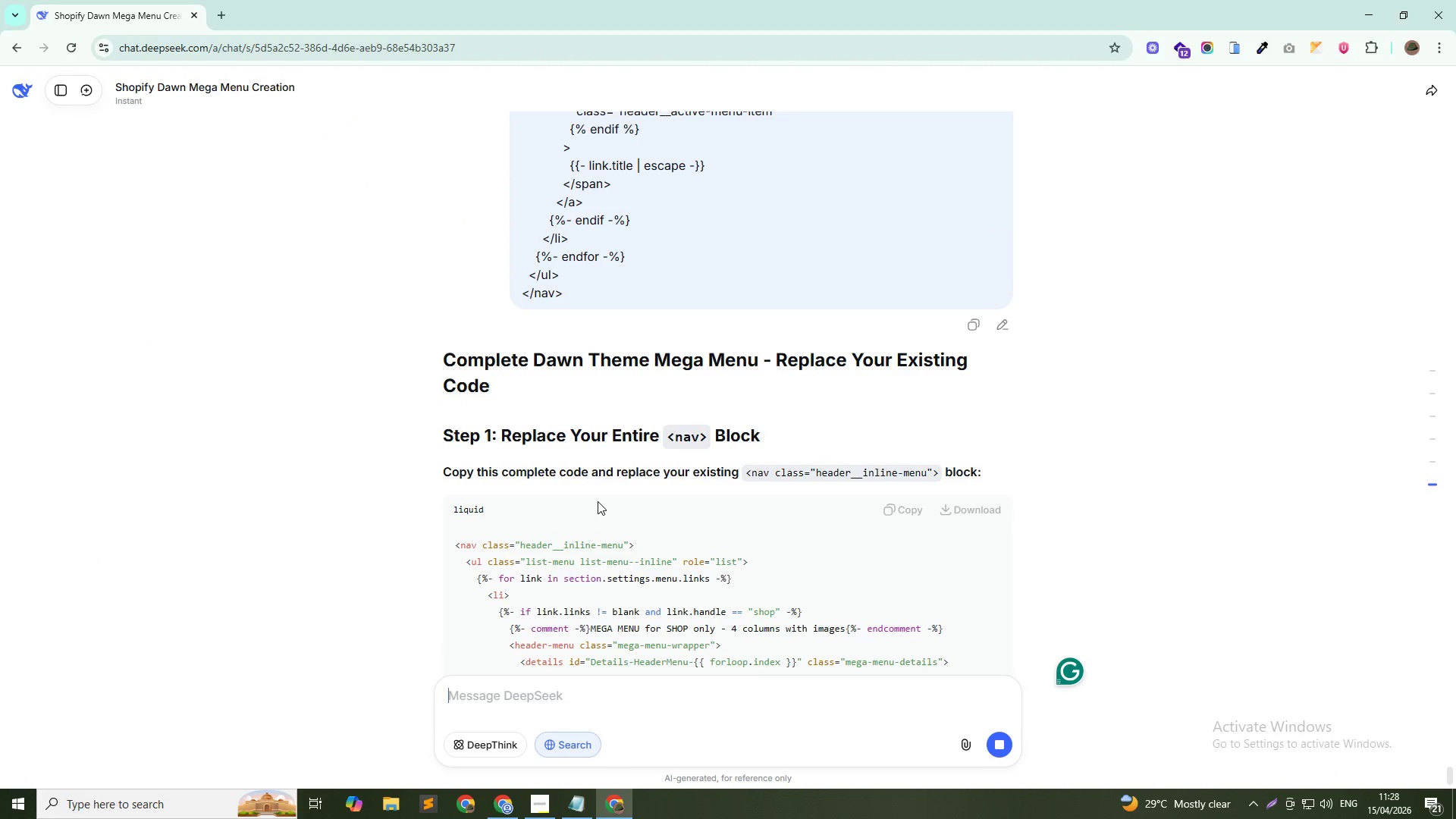 
scroll: coordinate [600, 510], scroll_direction: down, amount: 9.0
 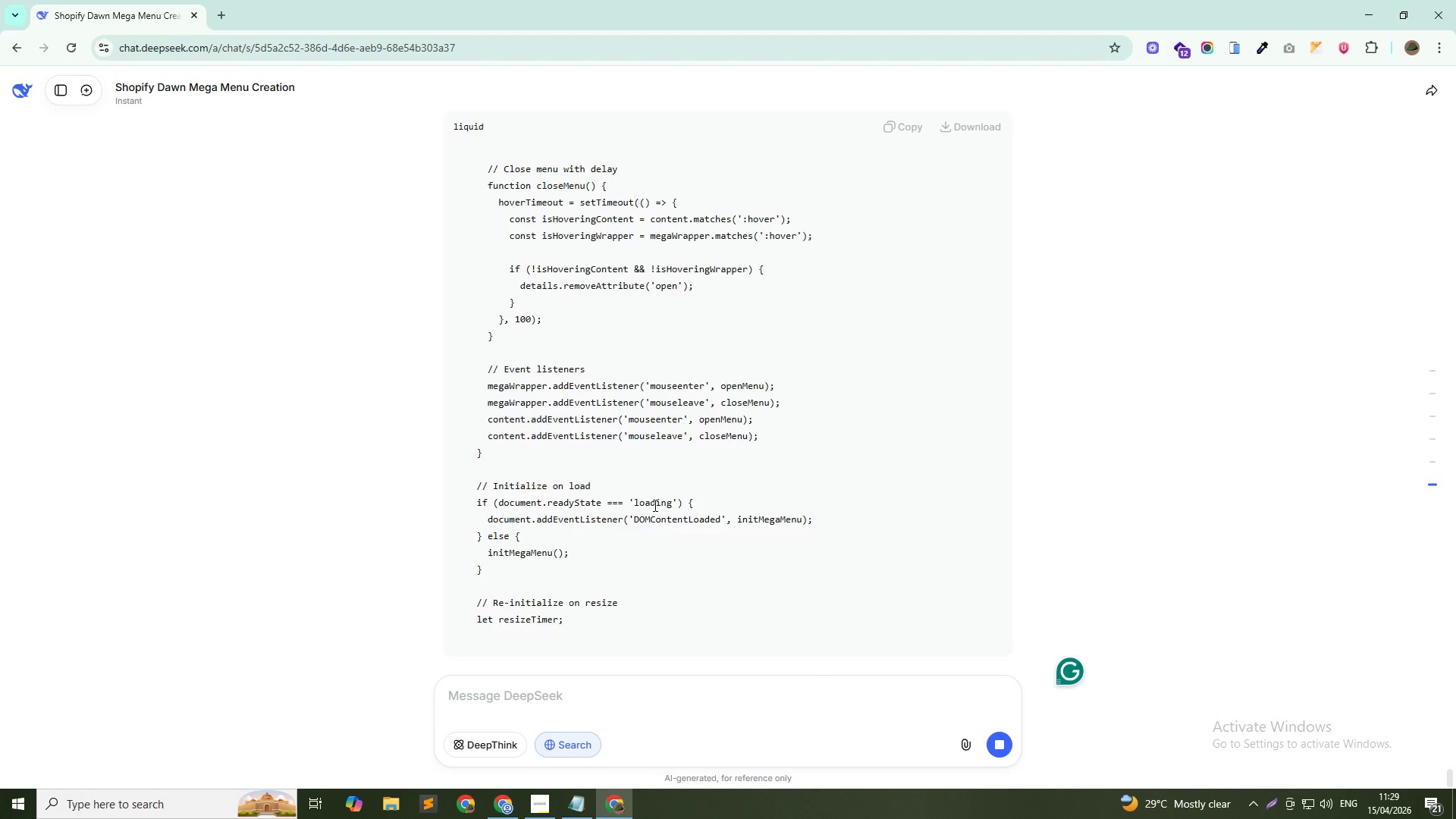 
wait(54.38)
 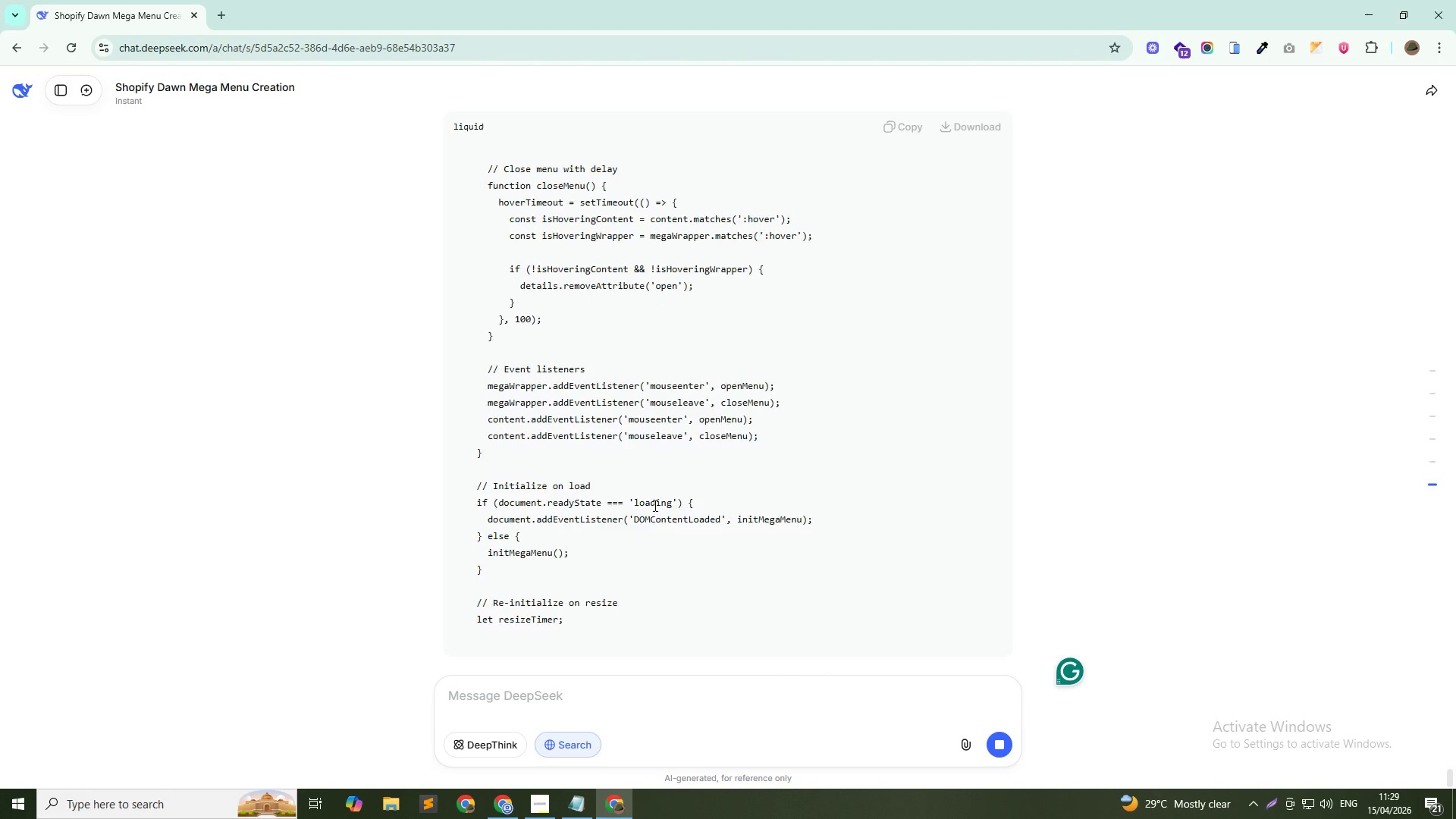 
scroll: coordinate [698, 303], scroll_direction: up, amount: 2.0
 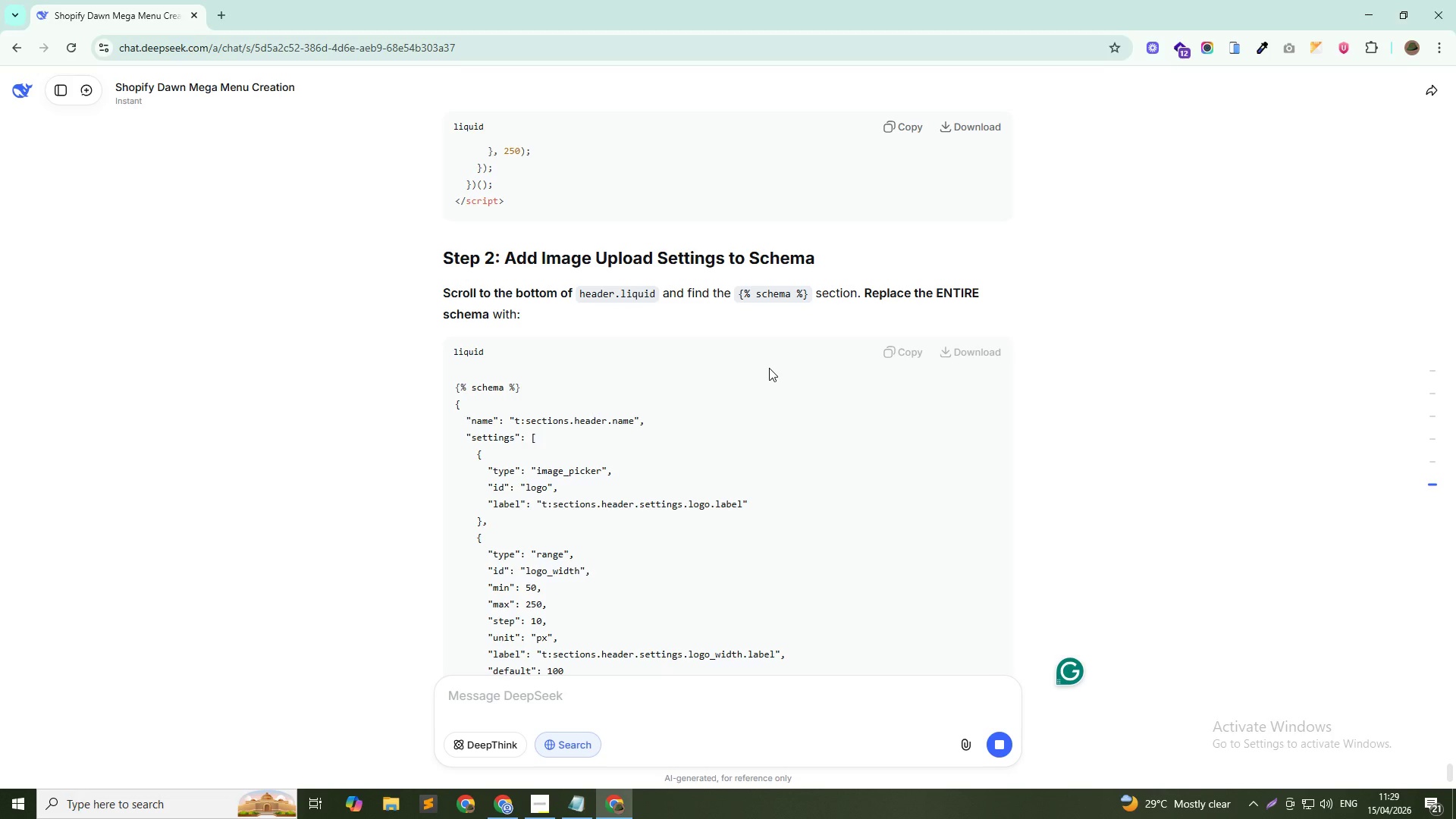 
wait(7.53)
 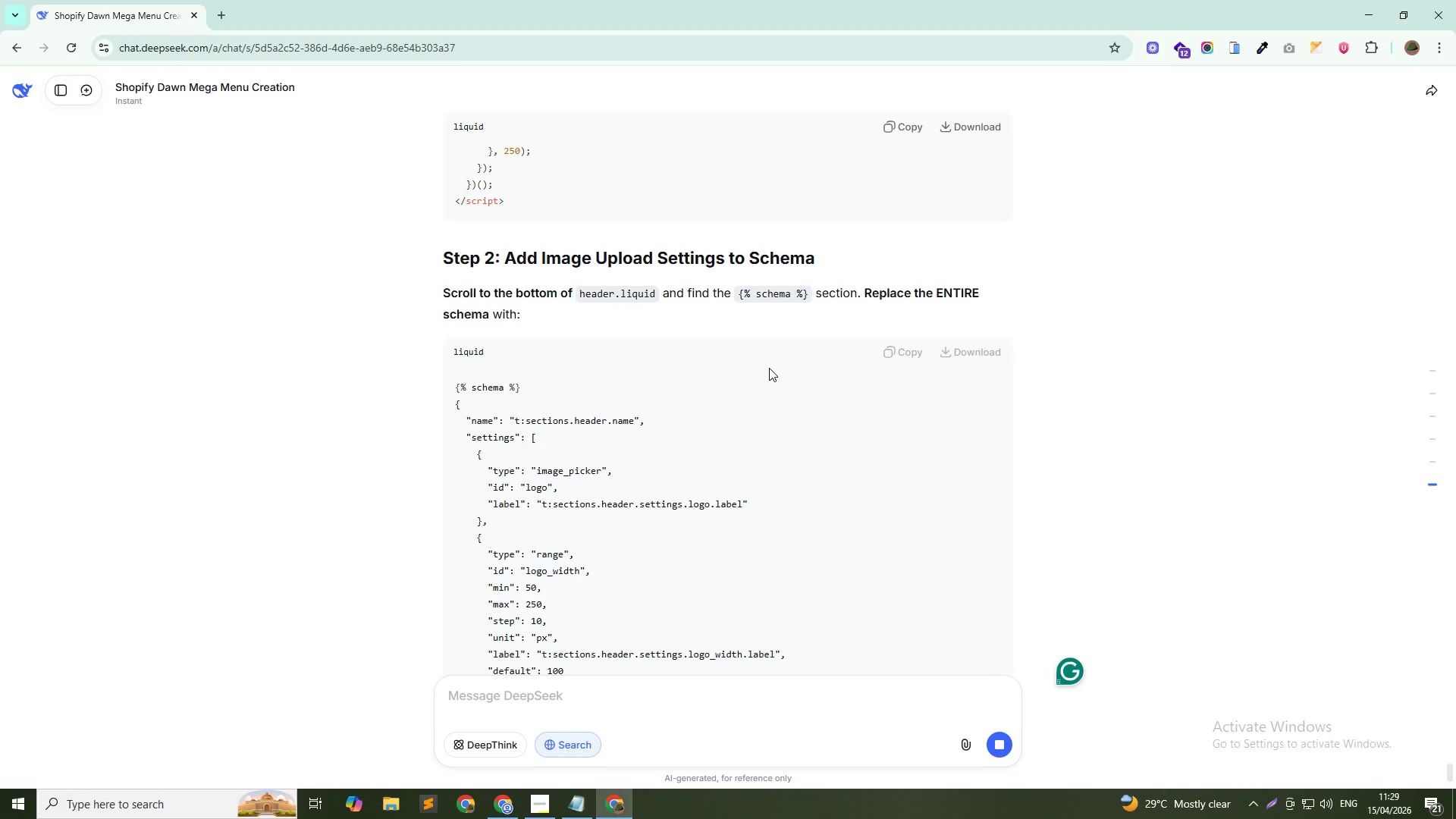 
scroll: coordinate [742, 318], scroll_direction: up, amount: 7.0
 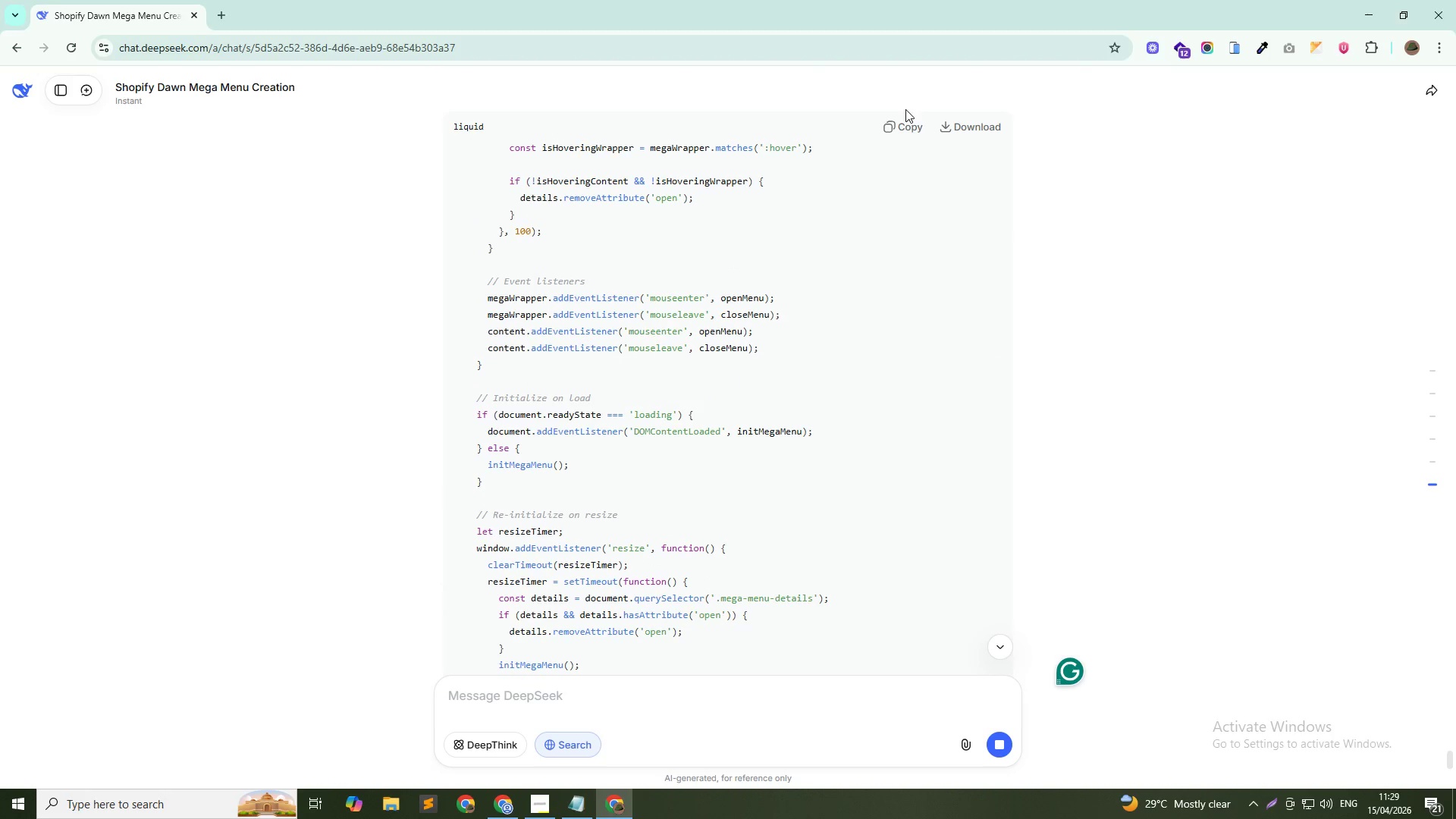 
left_click([896, 130])
 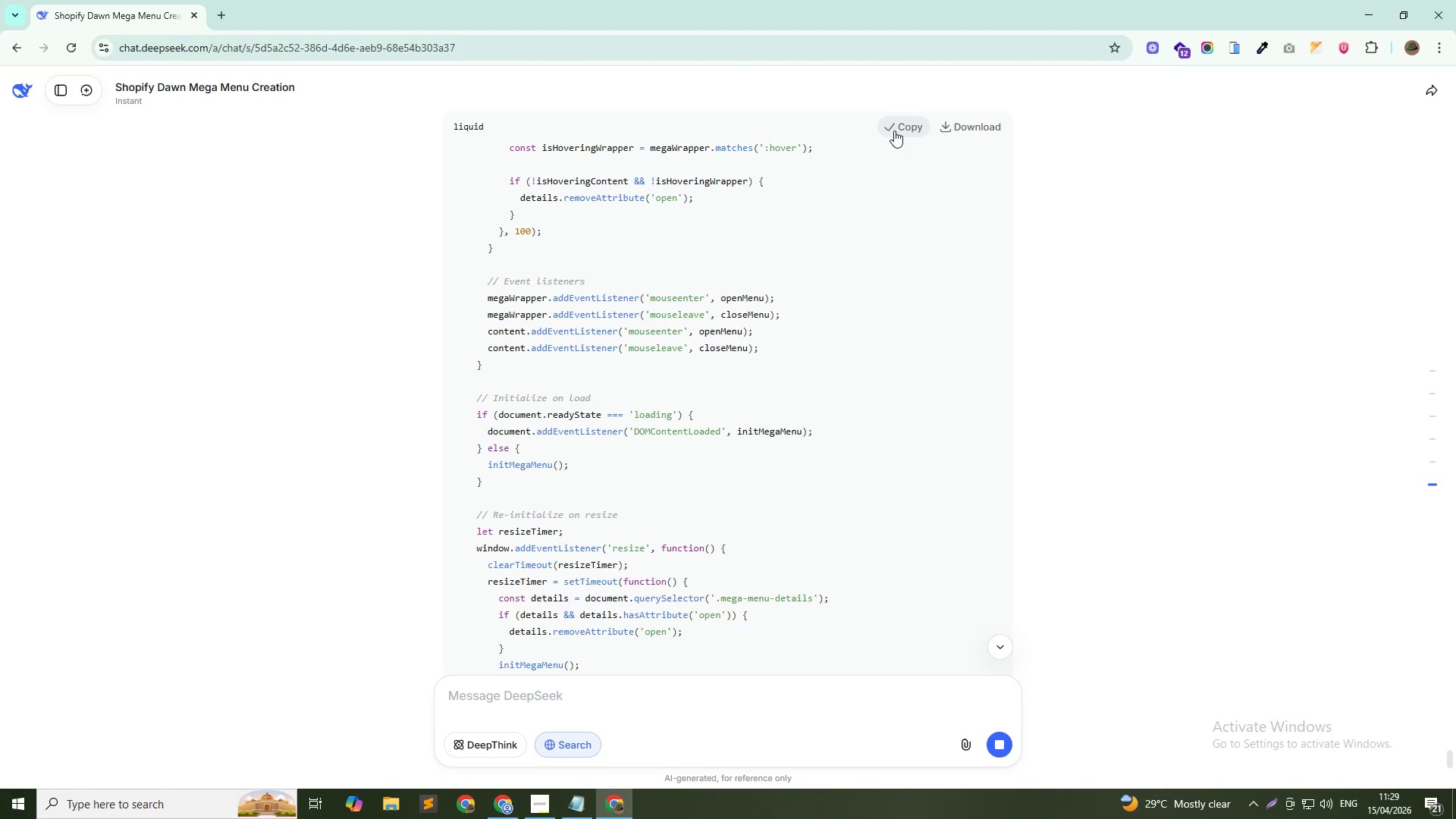 
key(Alt+AltLeft)
 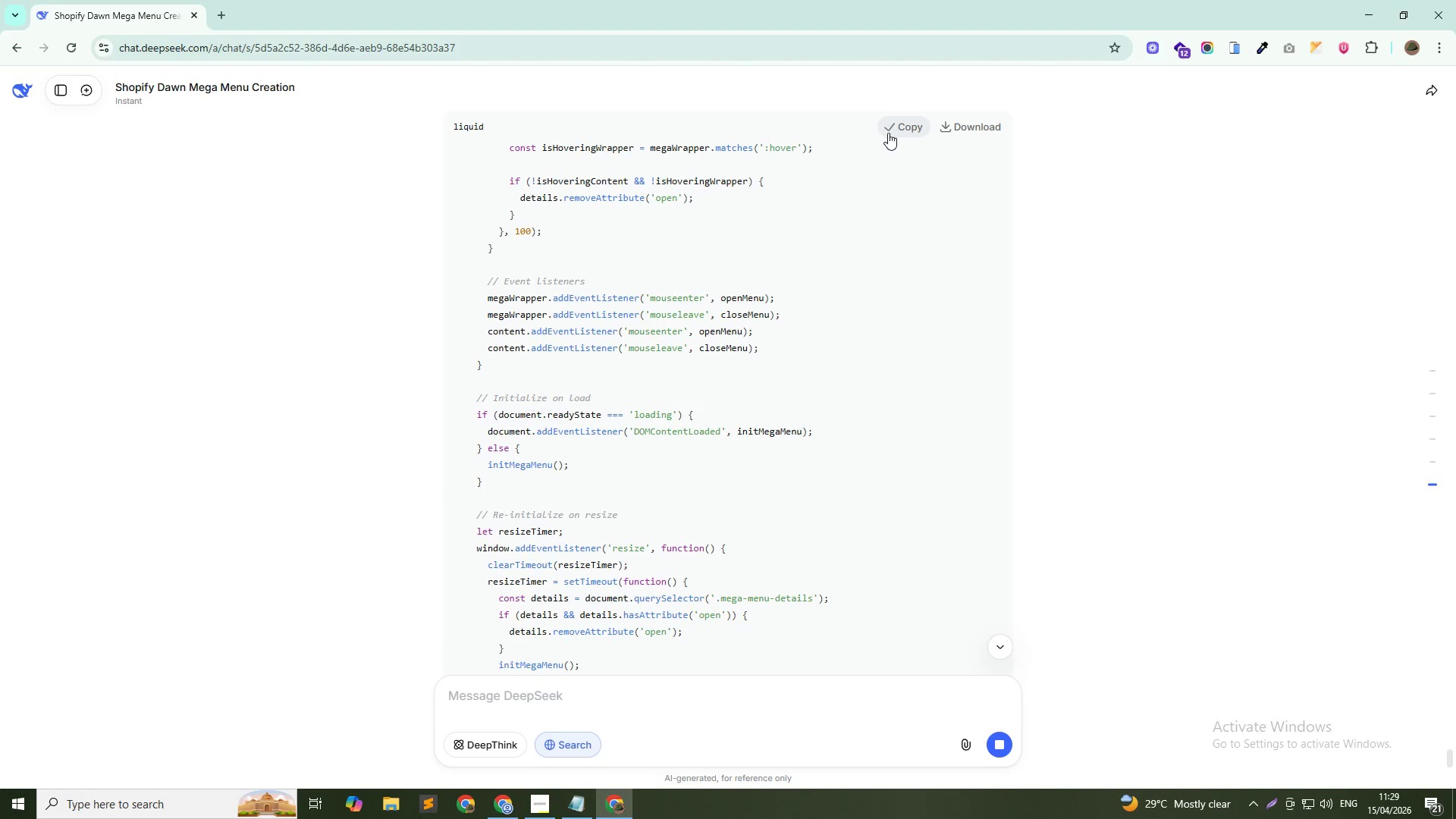 
key(Alt+Tab)
 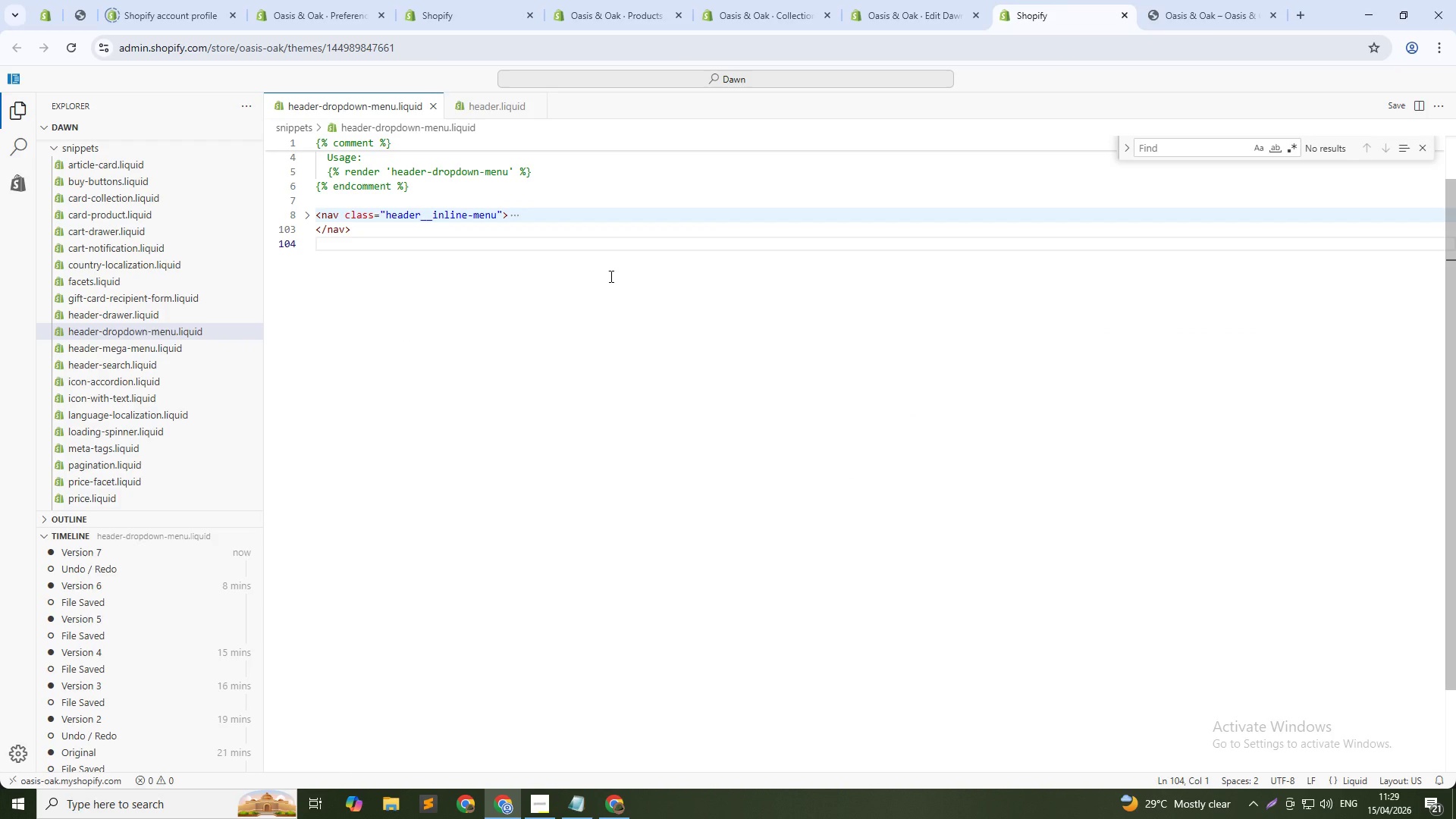 
left_click([610, 276])
 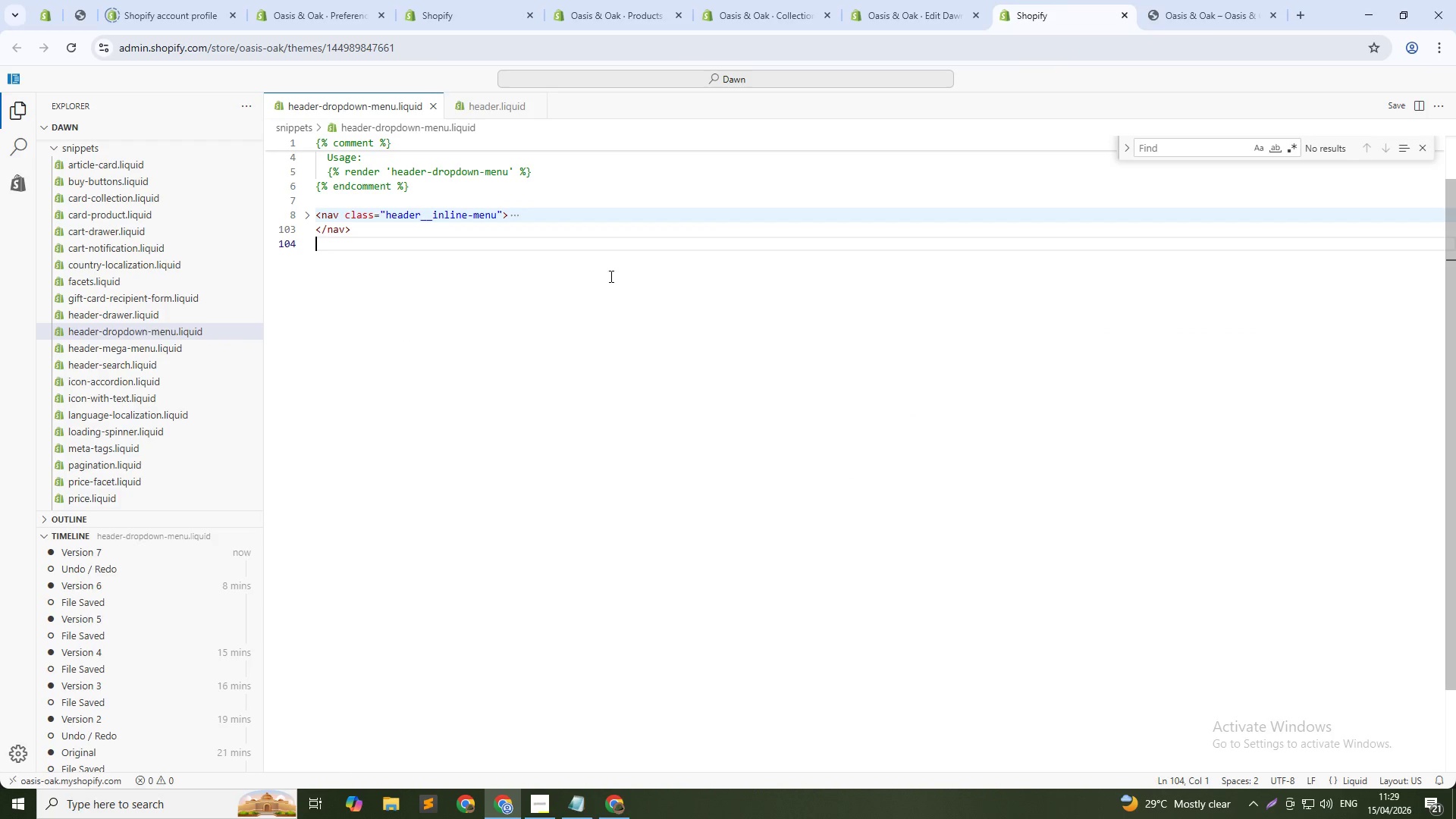 
hold_key(key=ControlLeft, duration=0.55)
 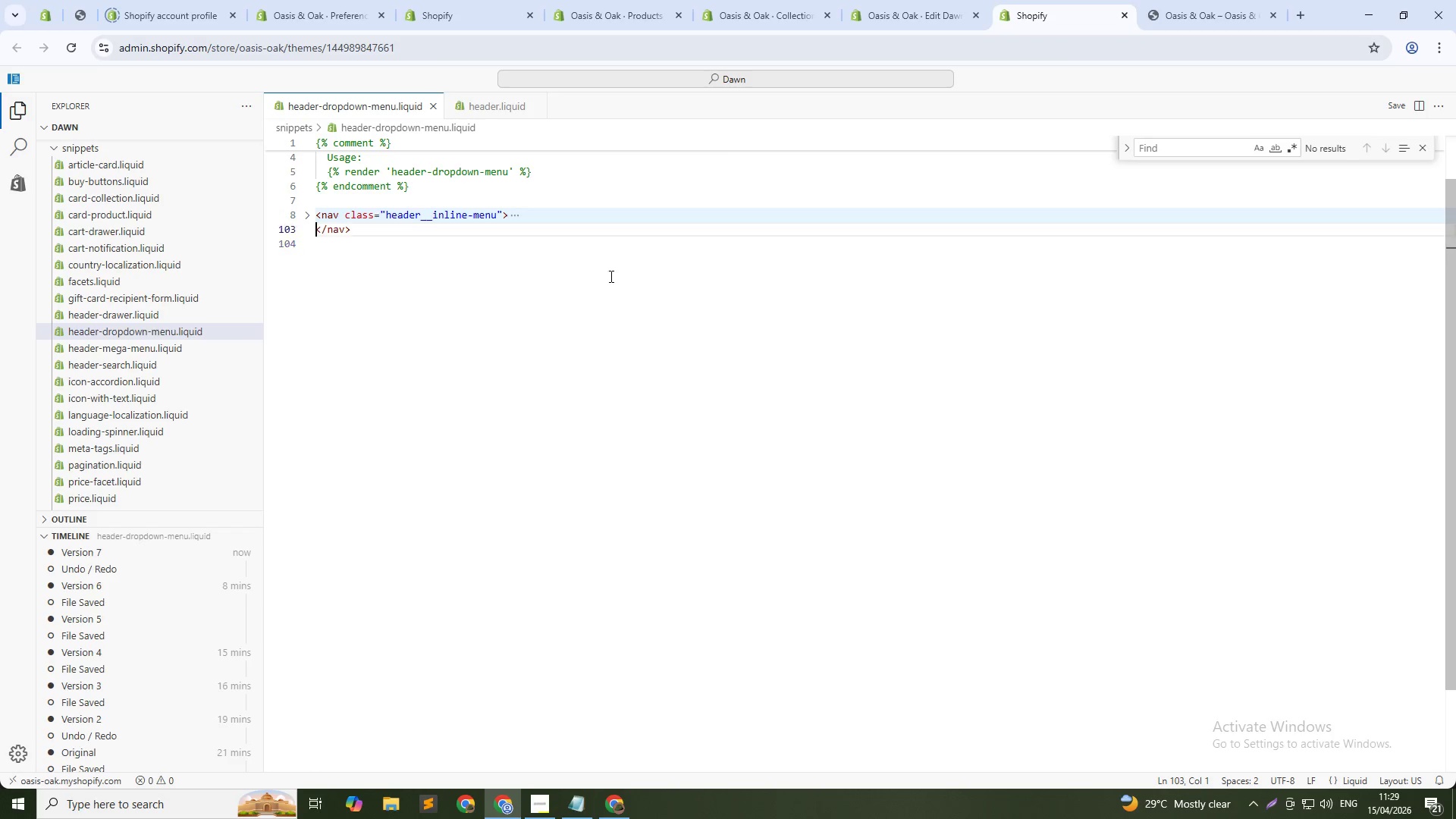 
key(ArrowUp)
 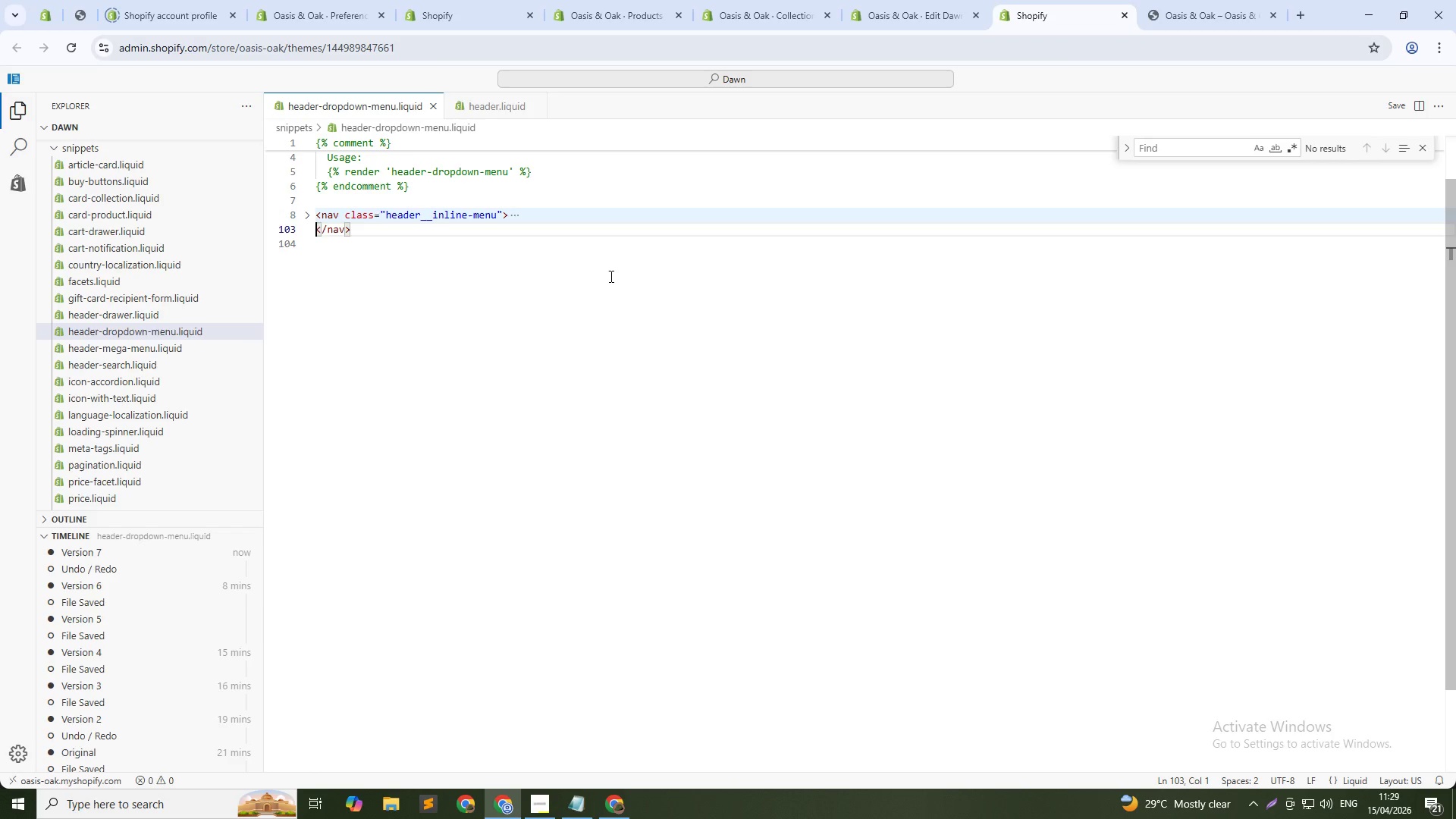 
key(Shift+ArrowUp)
 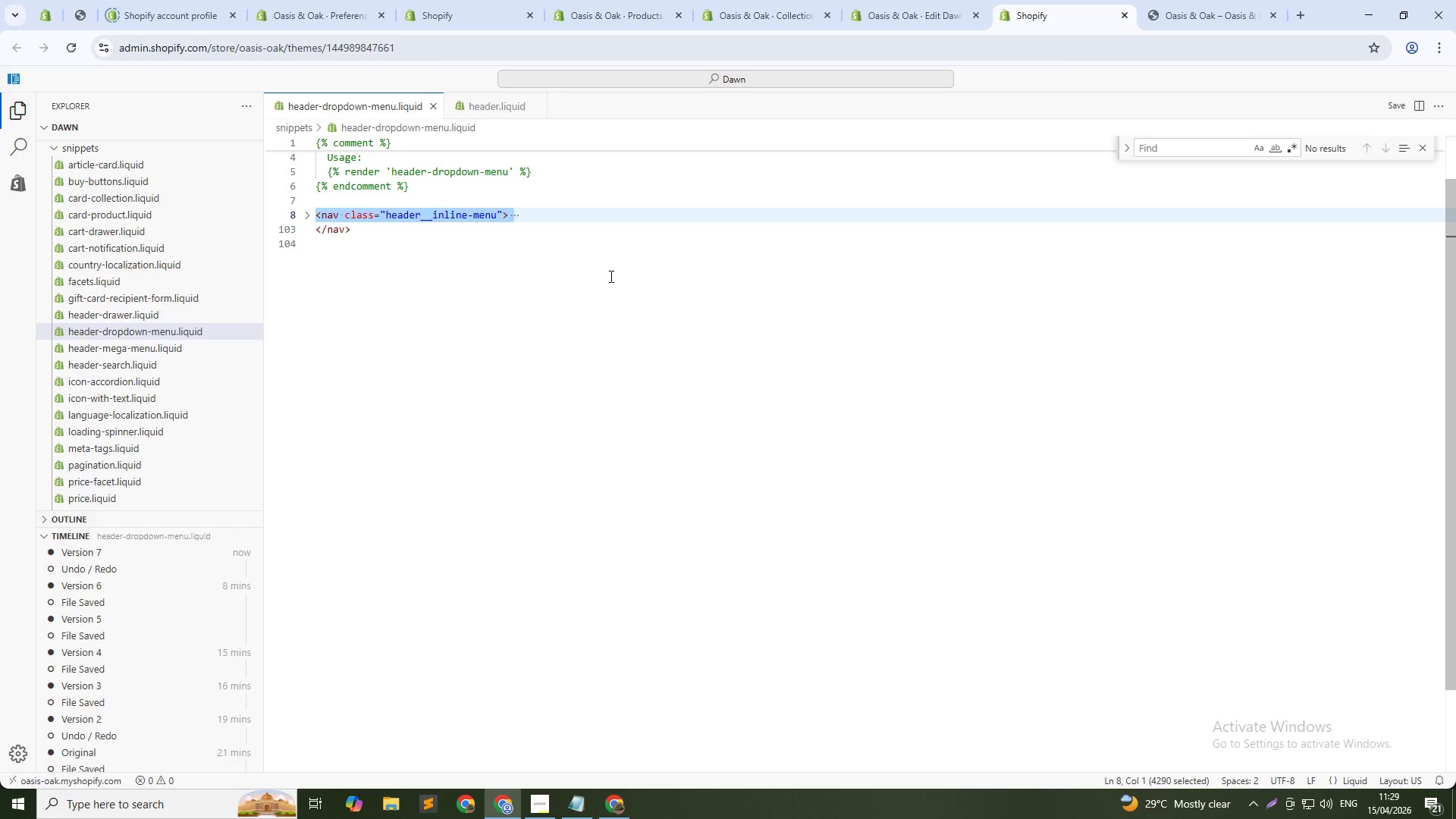 
key(ArrowDown)
 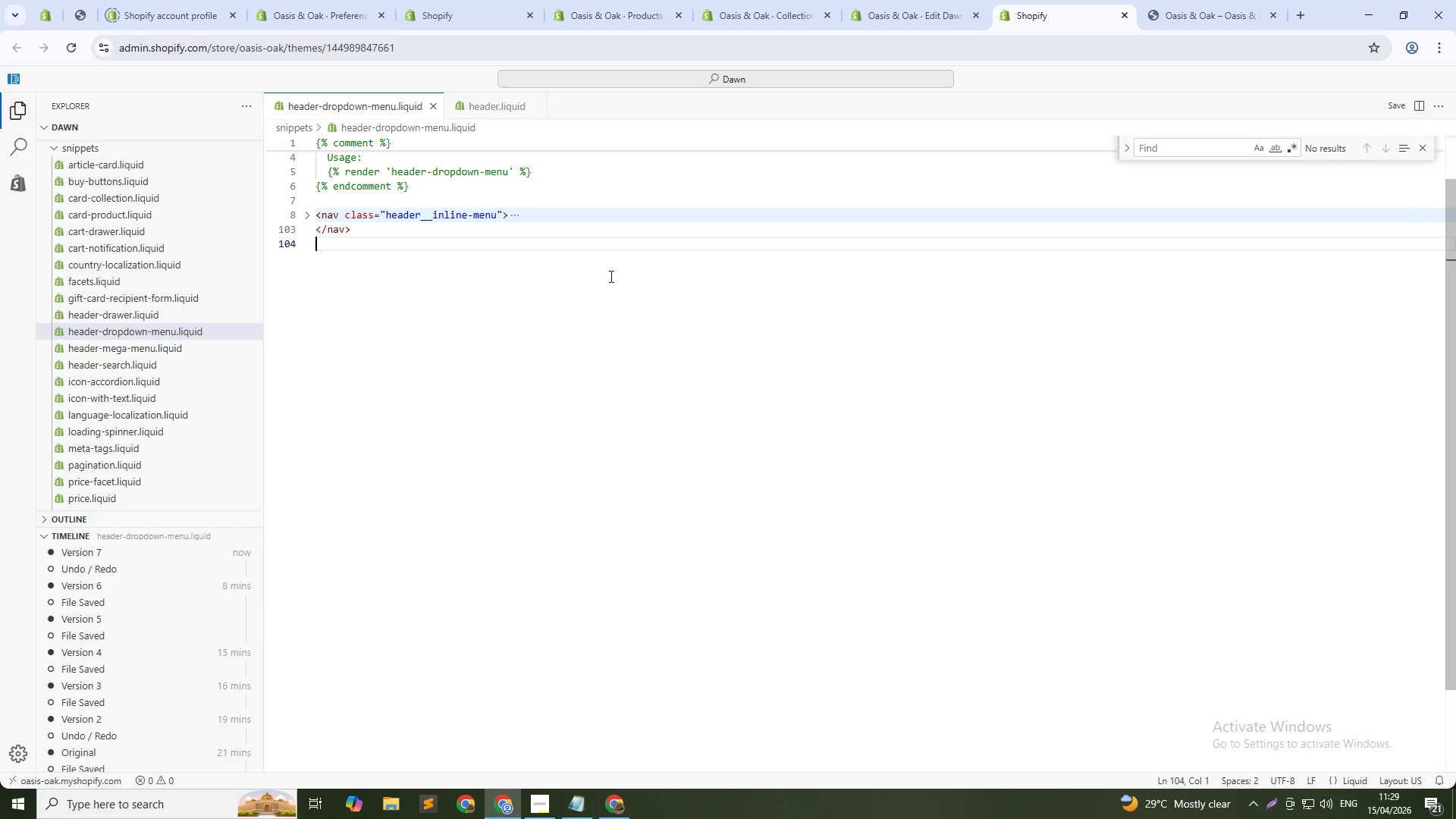 
key(ArrowRight)
 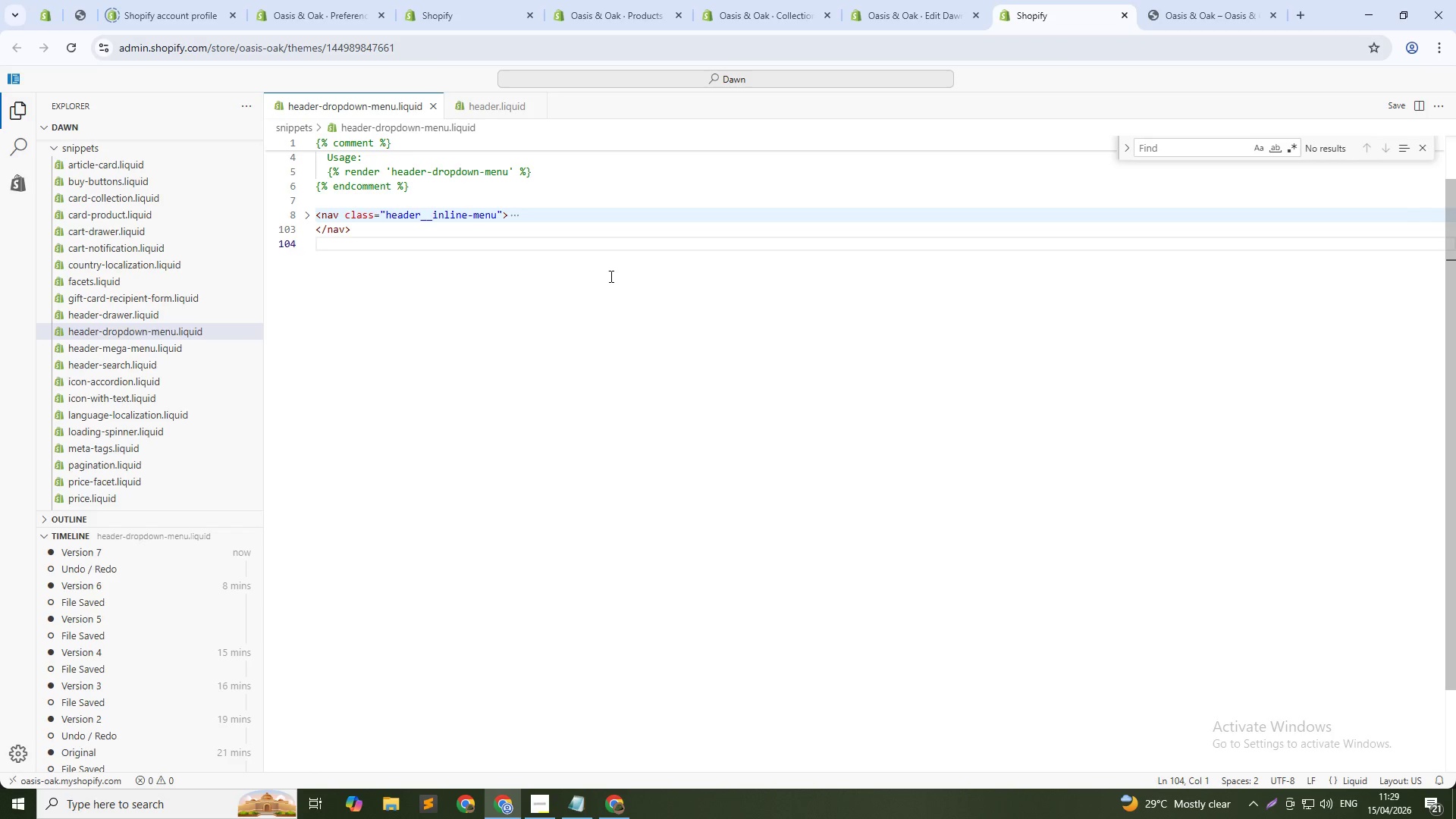 
key(Shift+ArrowUp)
 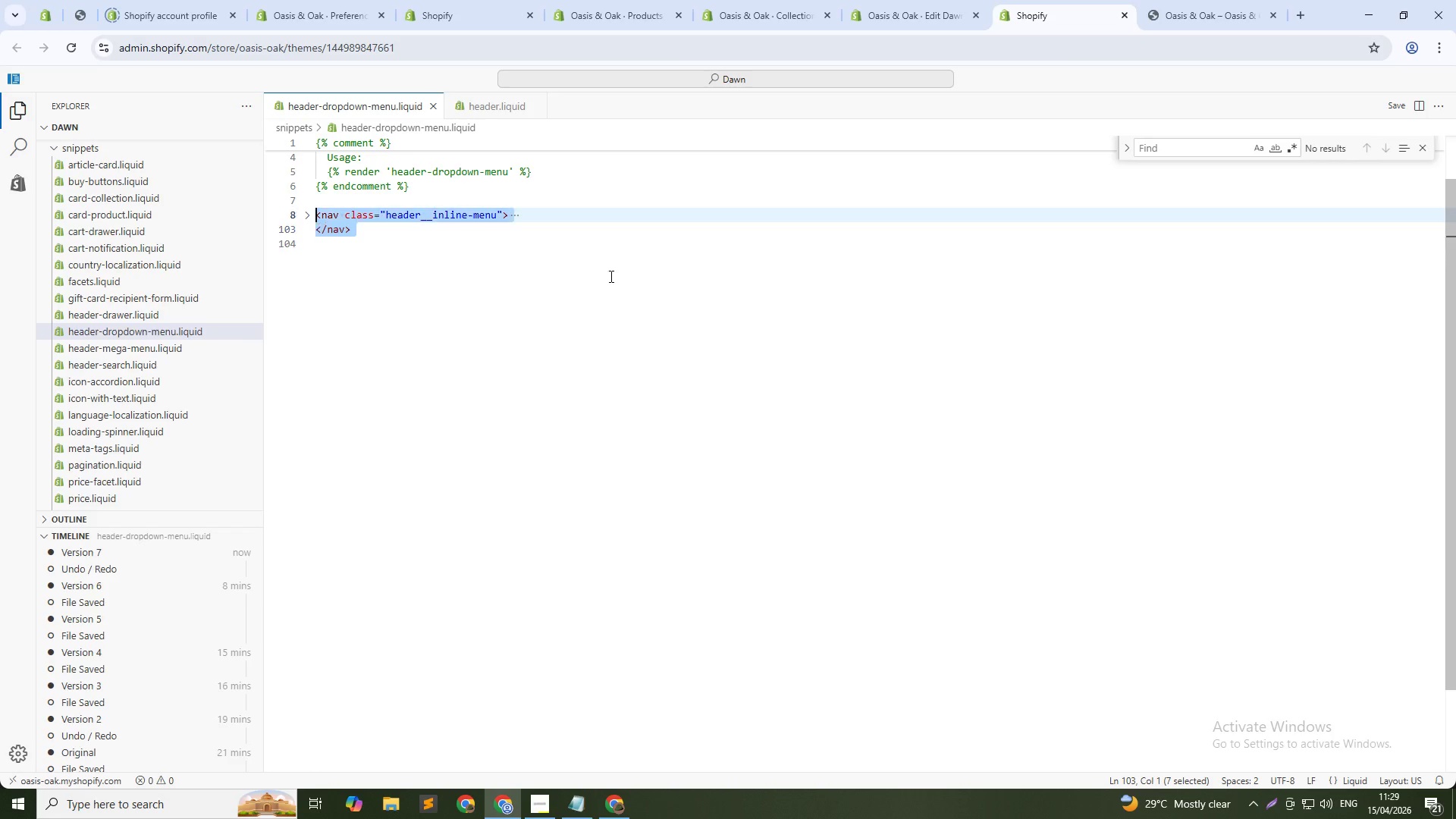 
key(Shift+ArrowUp)
 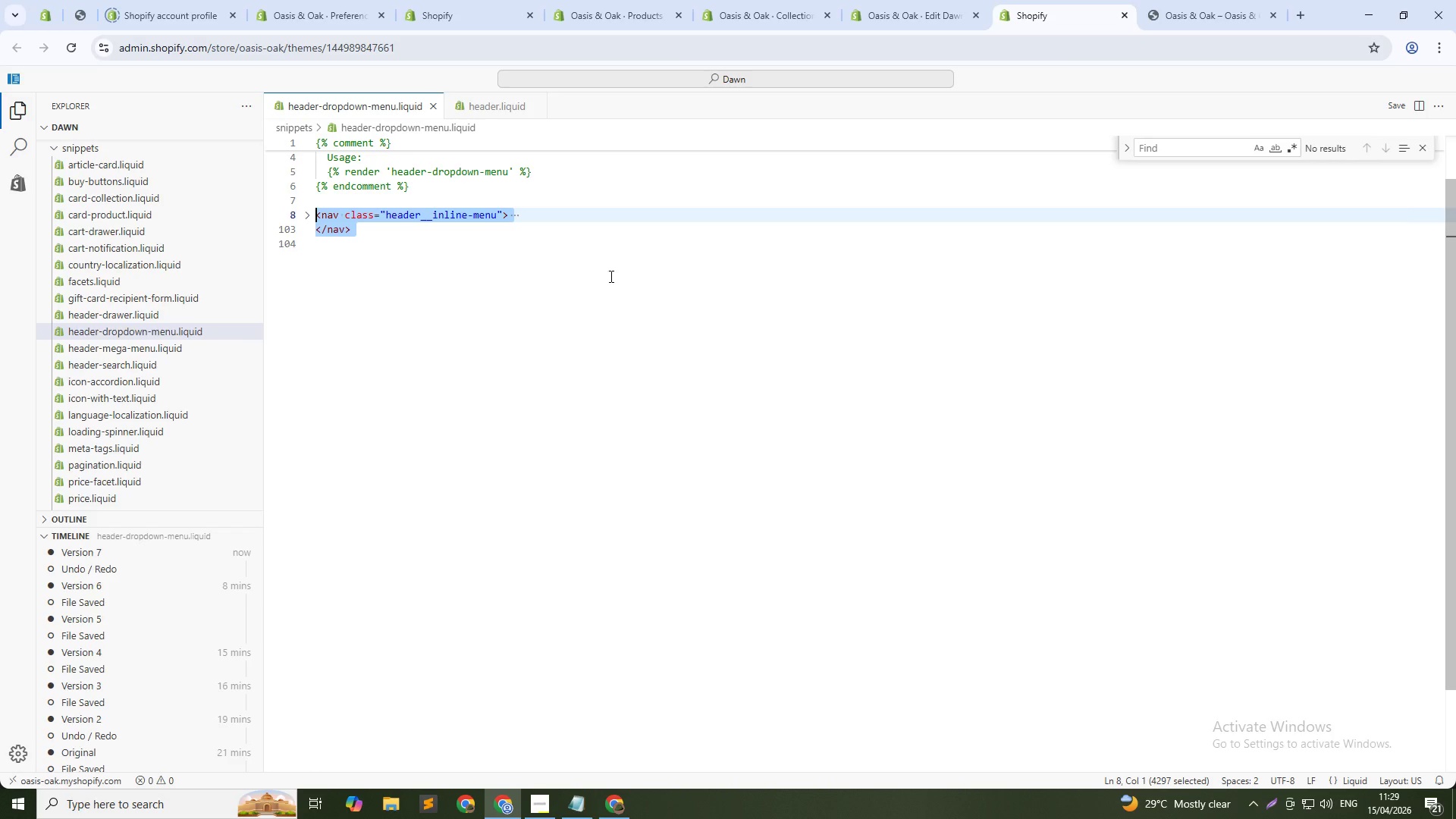 
key(Control+Slash)
 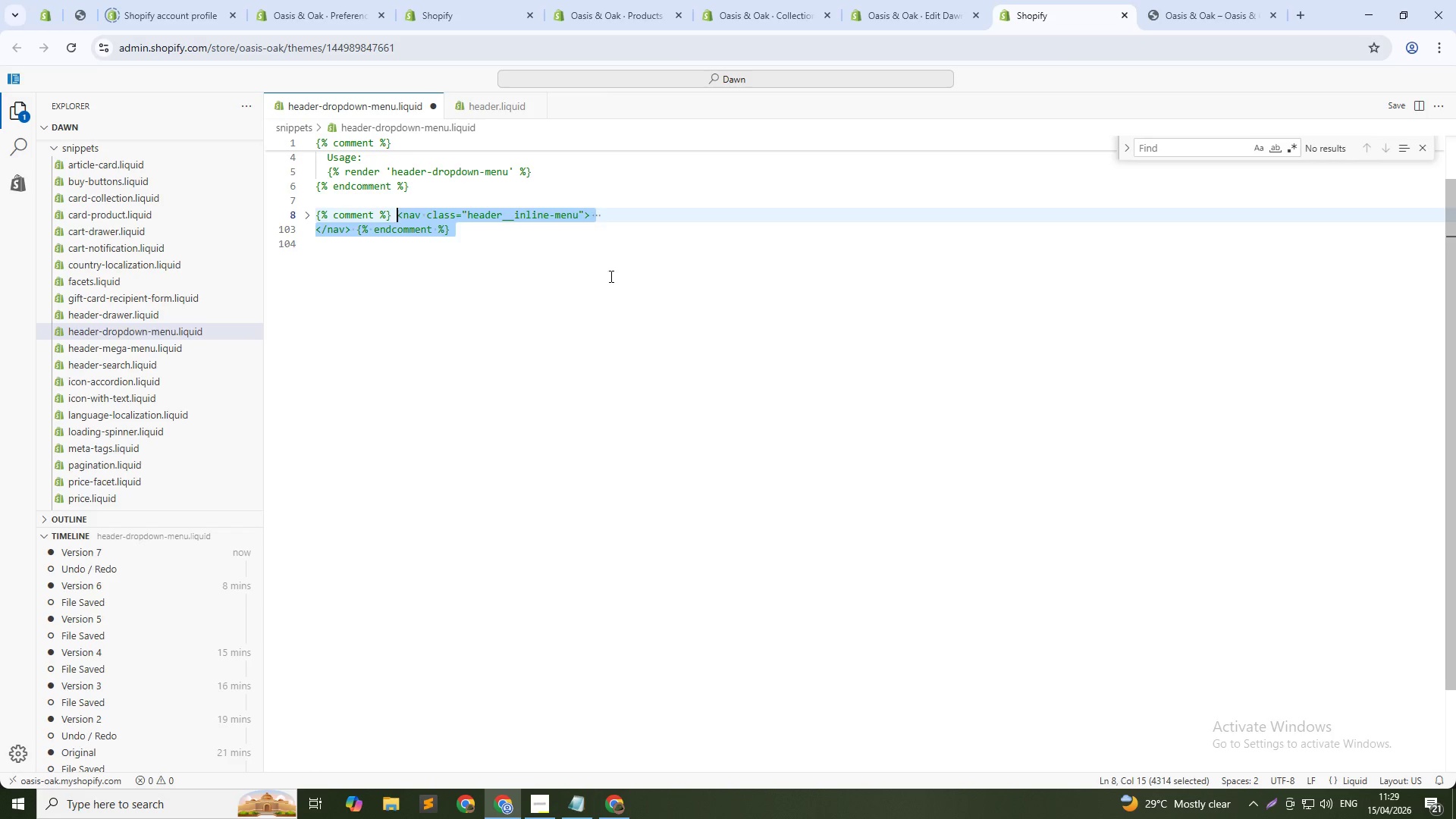 
key(ArrowDown)
 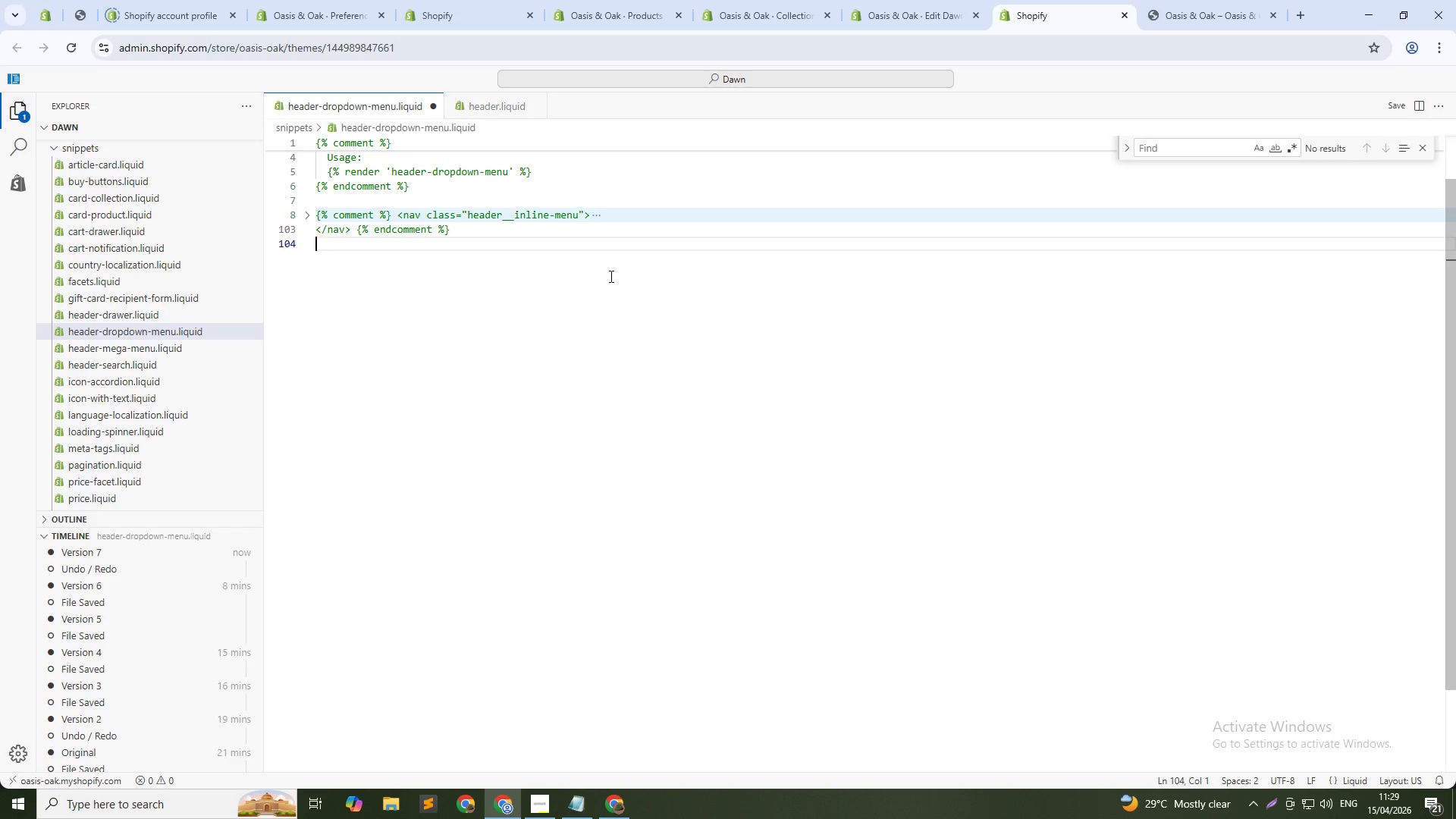 
key(ArrowDown)
 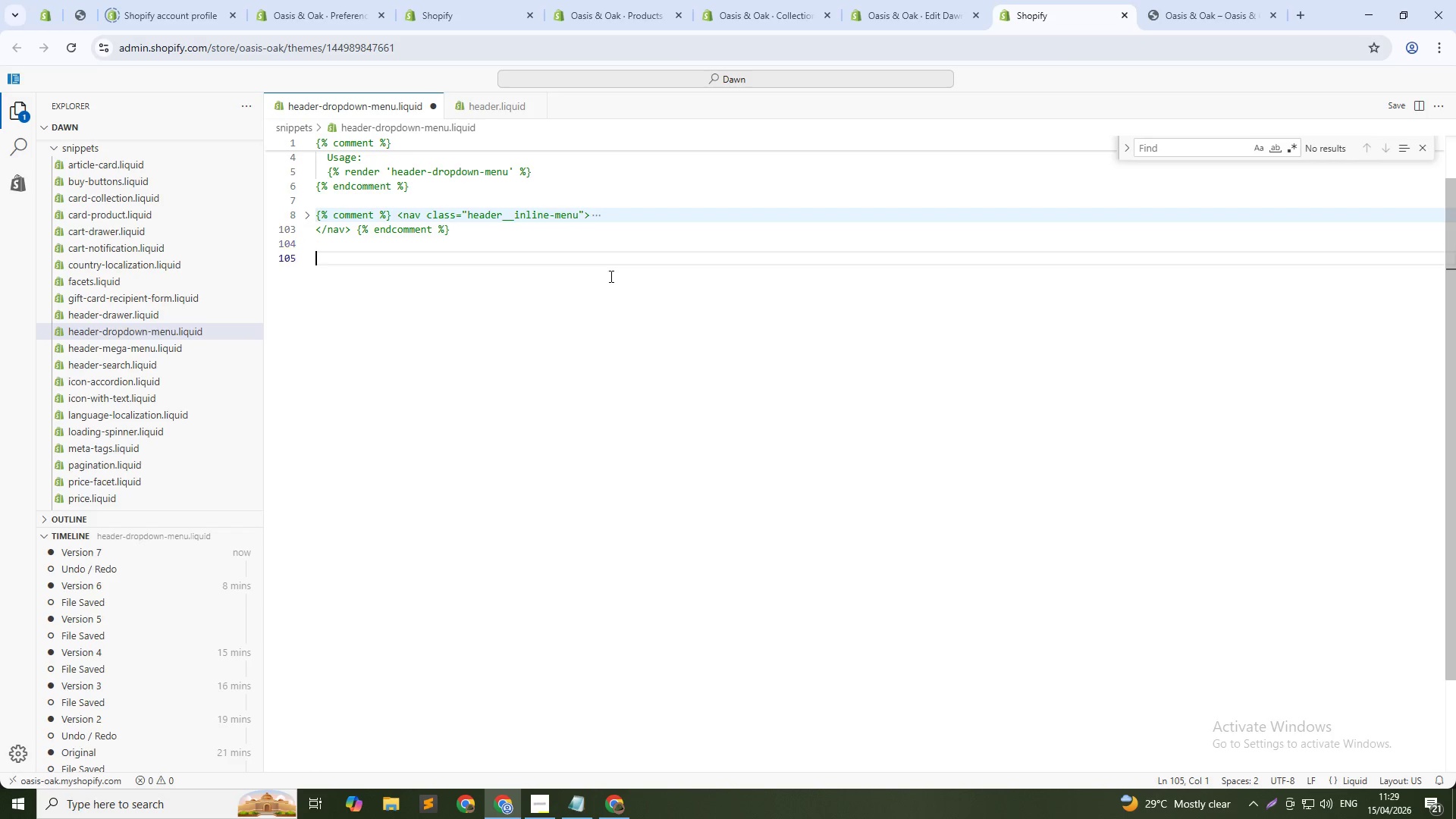 
key(Enter)
 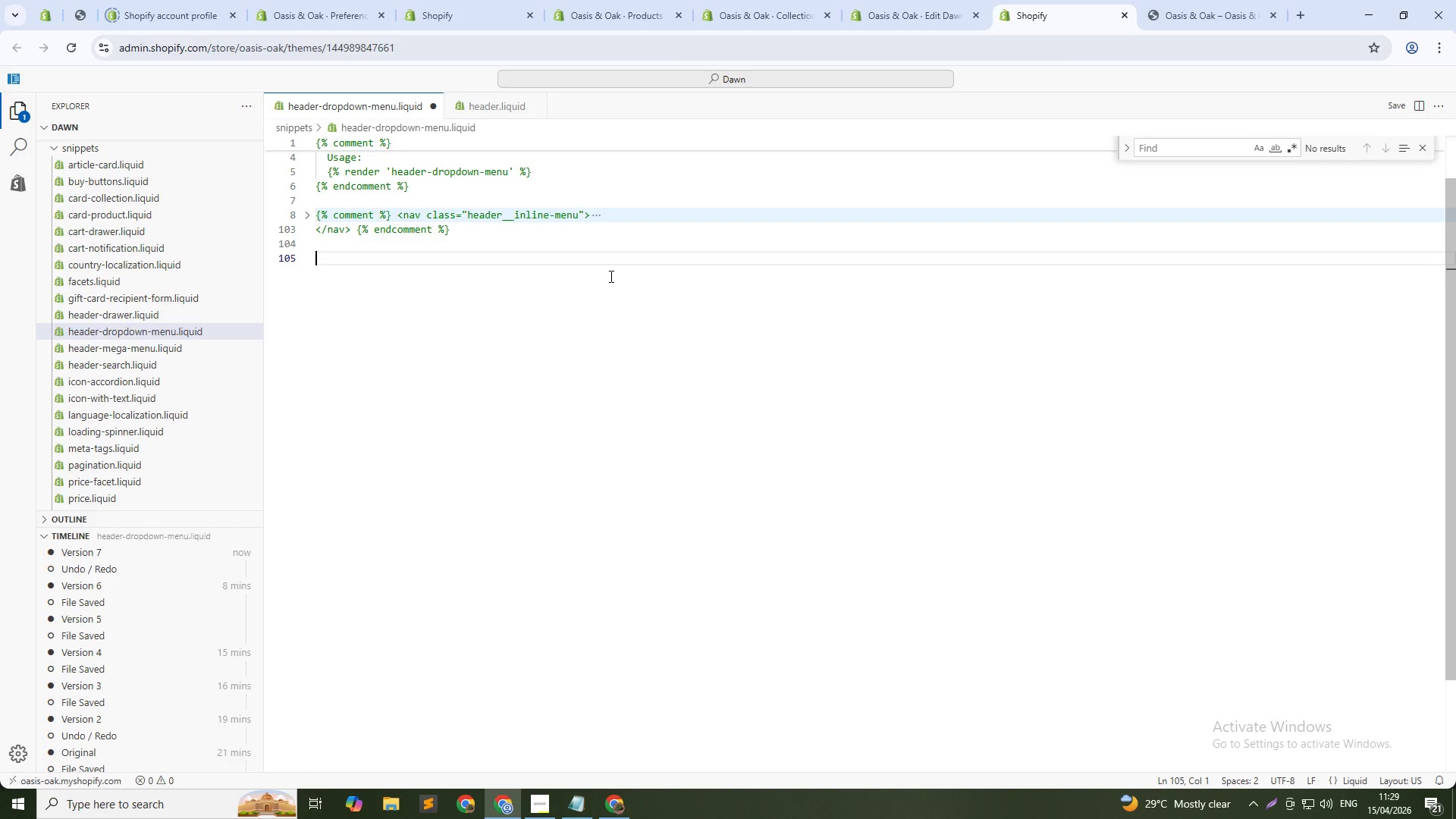 
key(Control+V)
 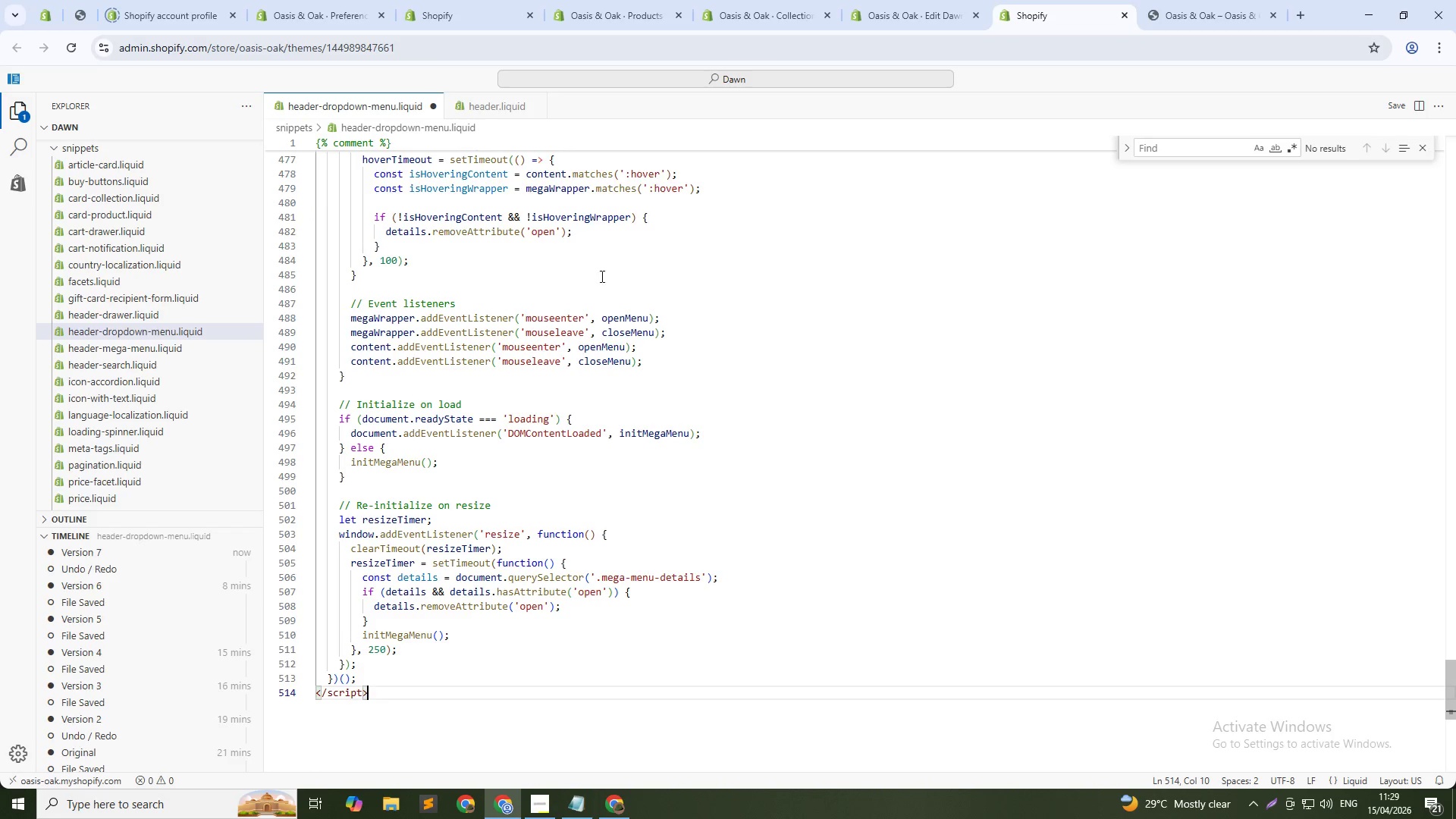 
key(Control+S)
 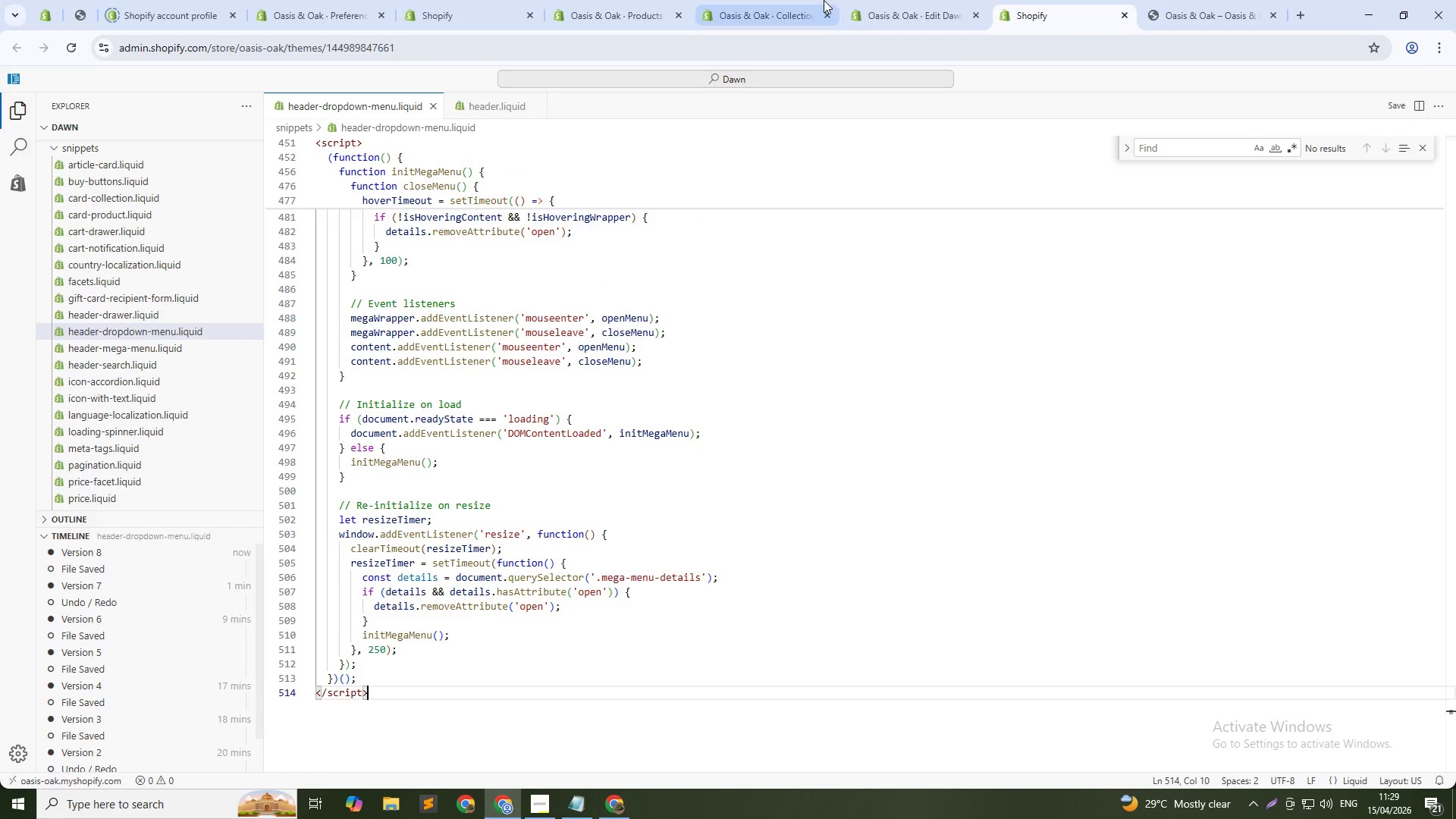 
left_click([482, 106])
 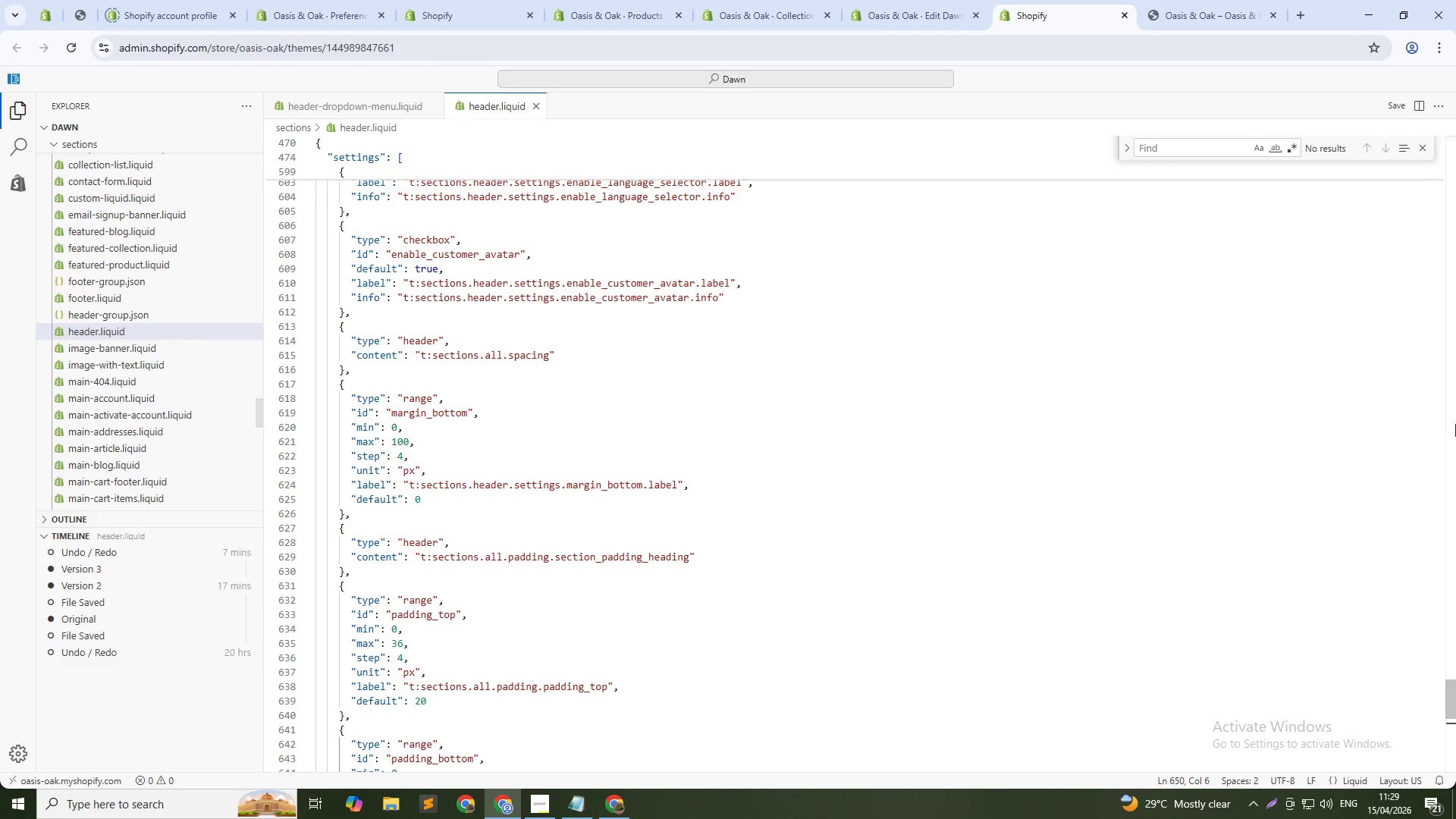 
scroll: coordinate [1451, 588], scroll_direction: up, amount: 4.0
 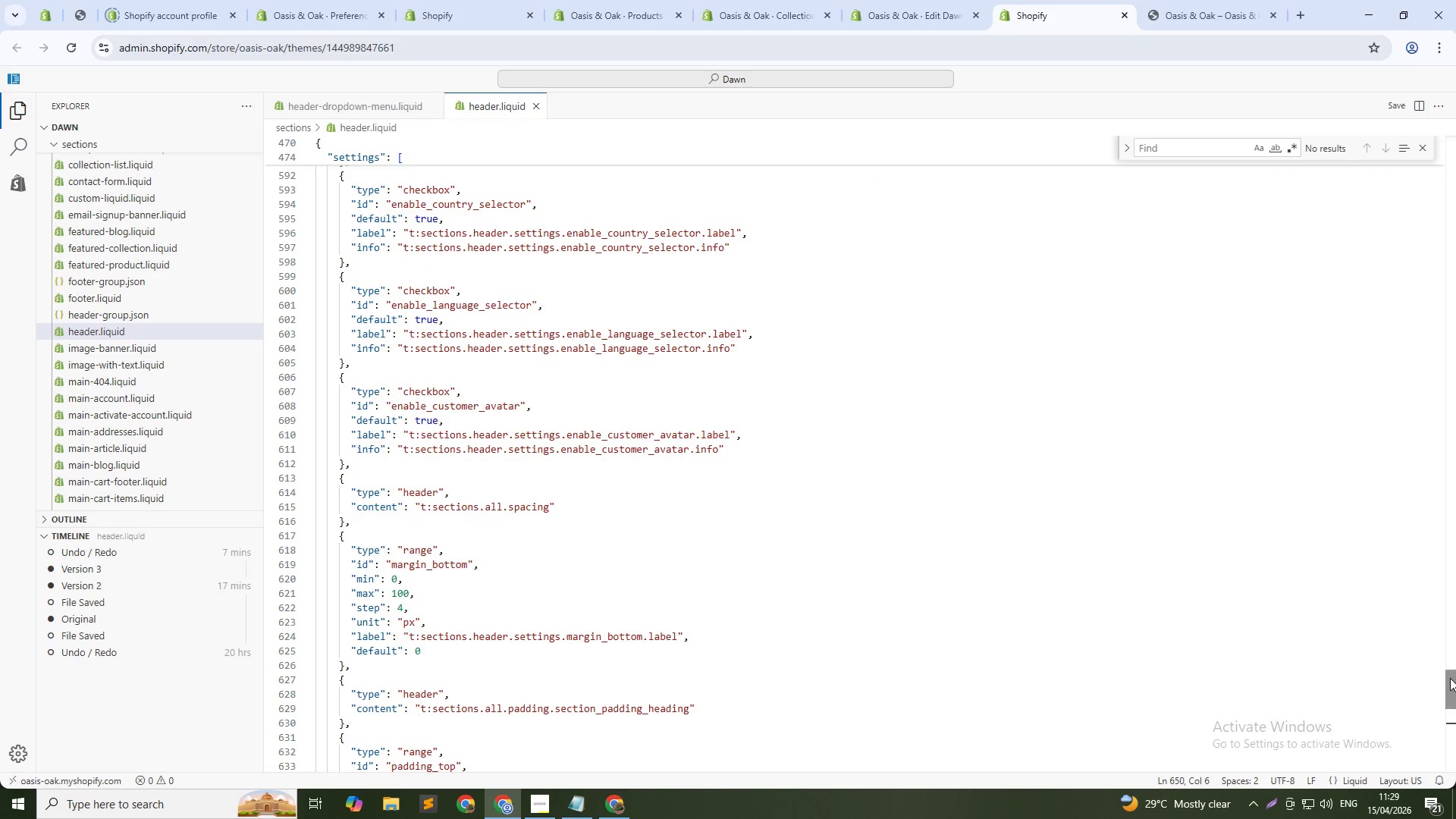 
left_click_drag(start_coordinate=[1450, 679], to_coordinate=[1447, 538])
 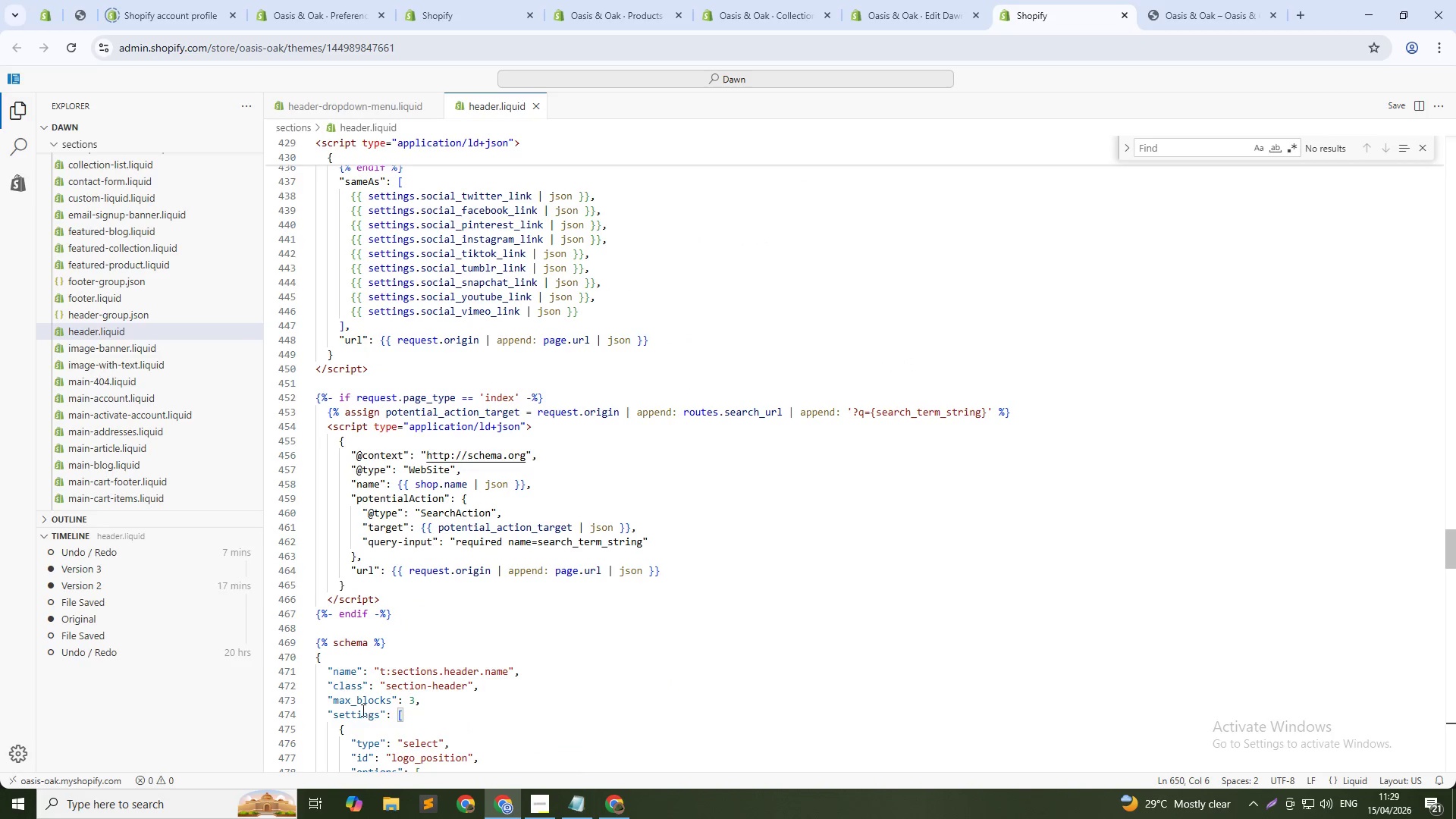 
scroll: coordinate [335, 674], scroll_direction: down, amount: 3.0
 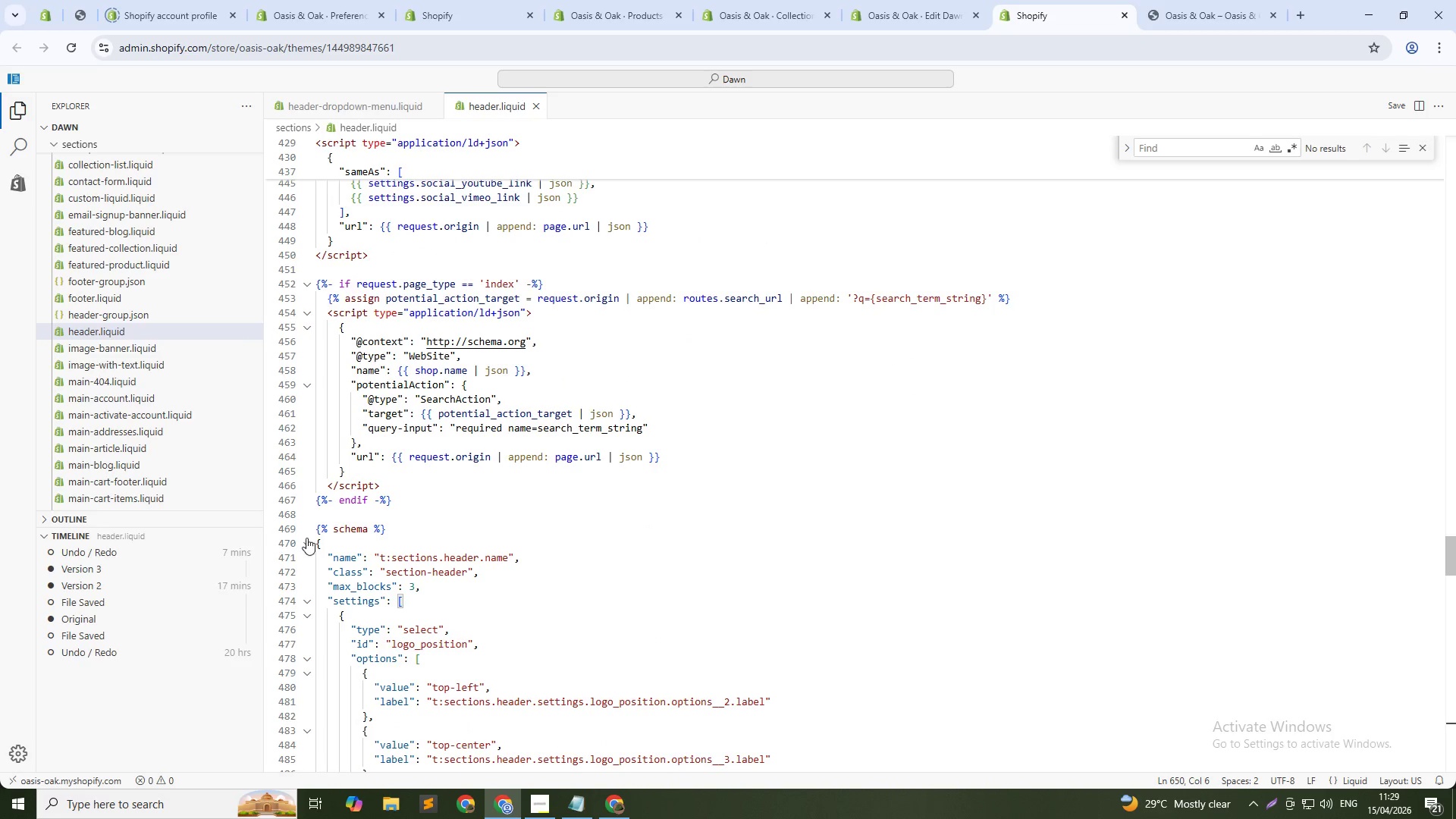 
left_click([306, 538])
 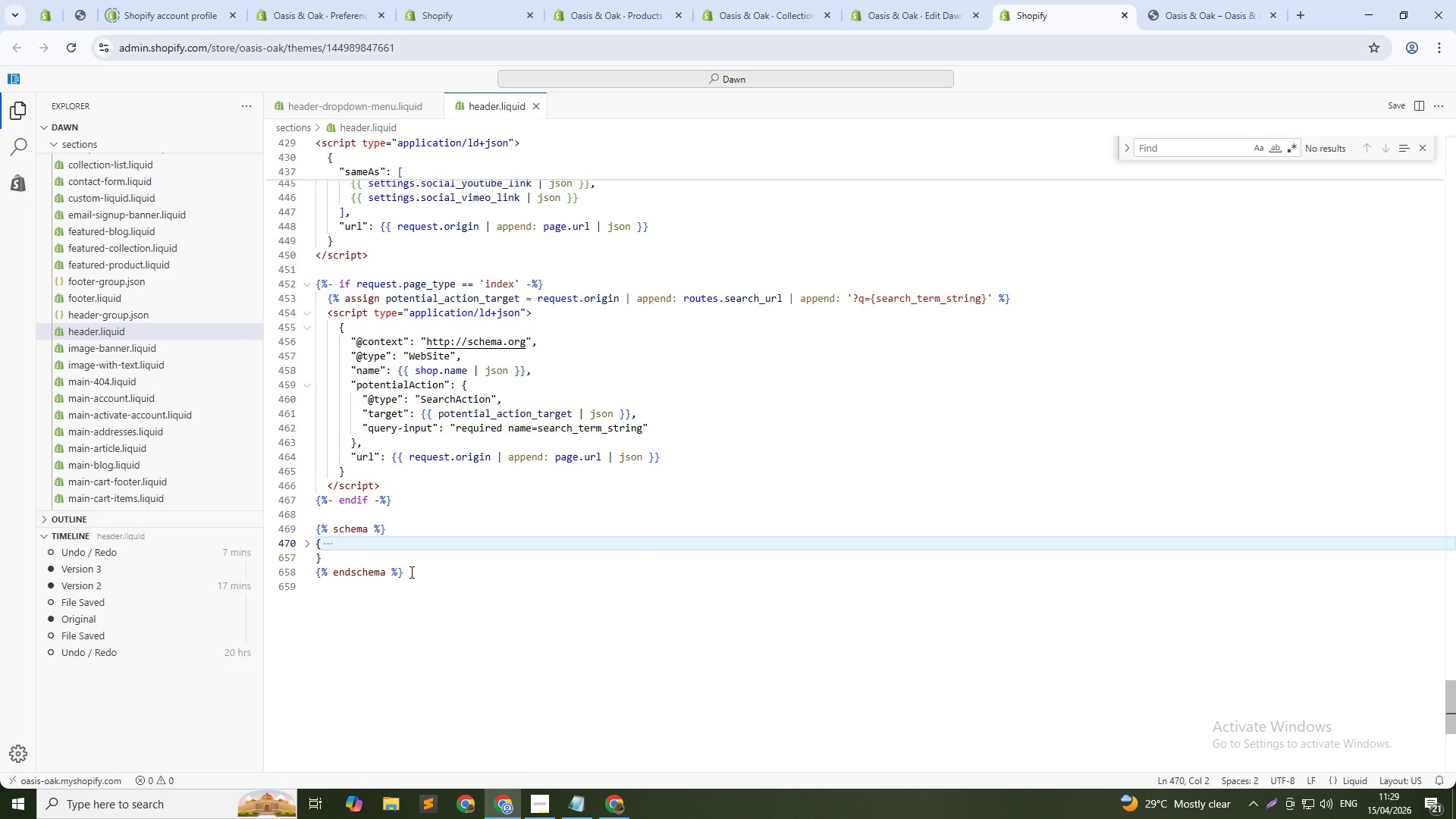 
left_click_drag(start_coordinate=[410, 578], to_coordinate=[276, 522])
 